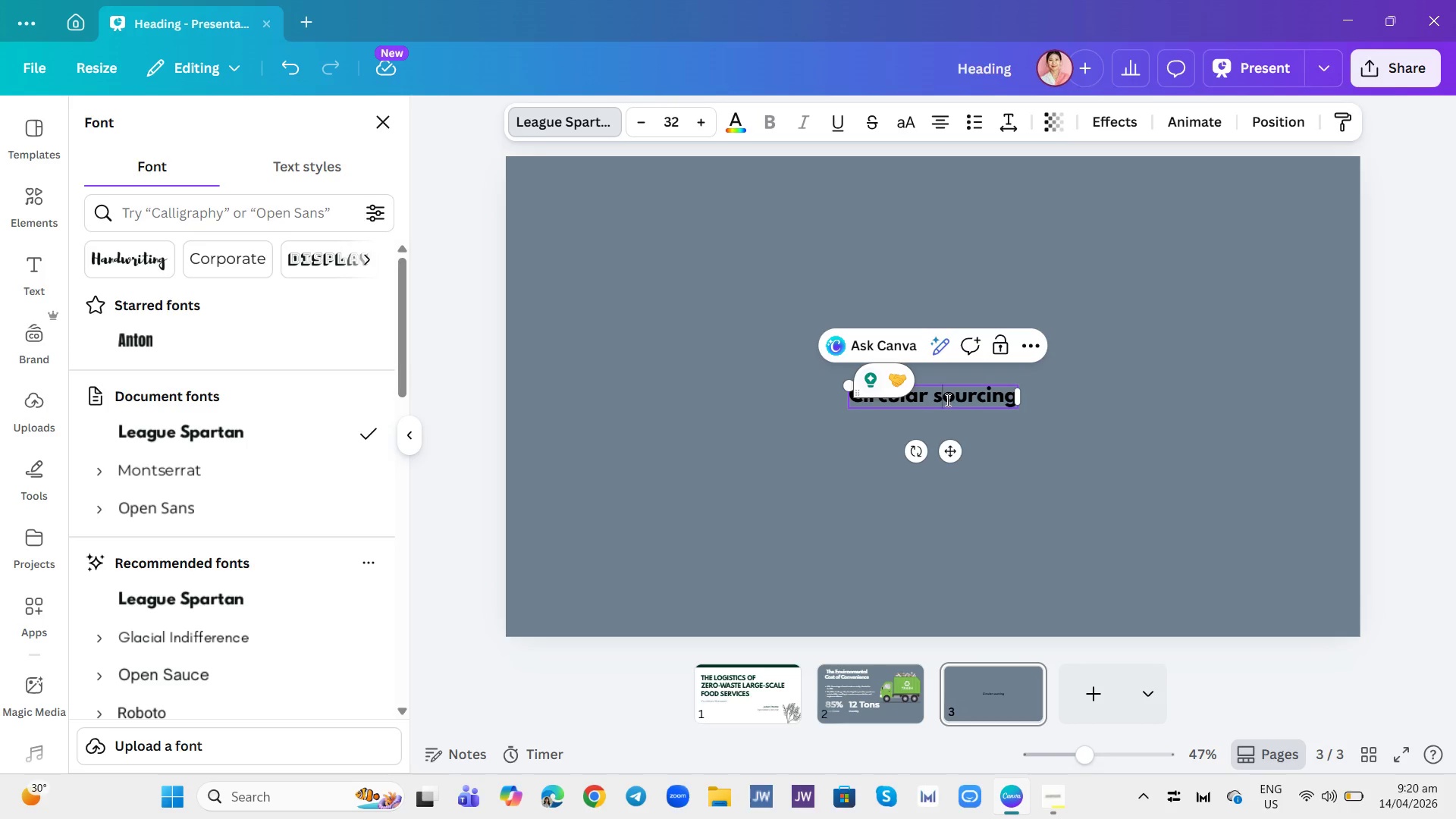 
key(Backspace)
 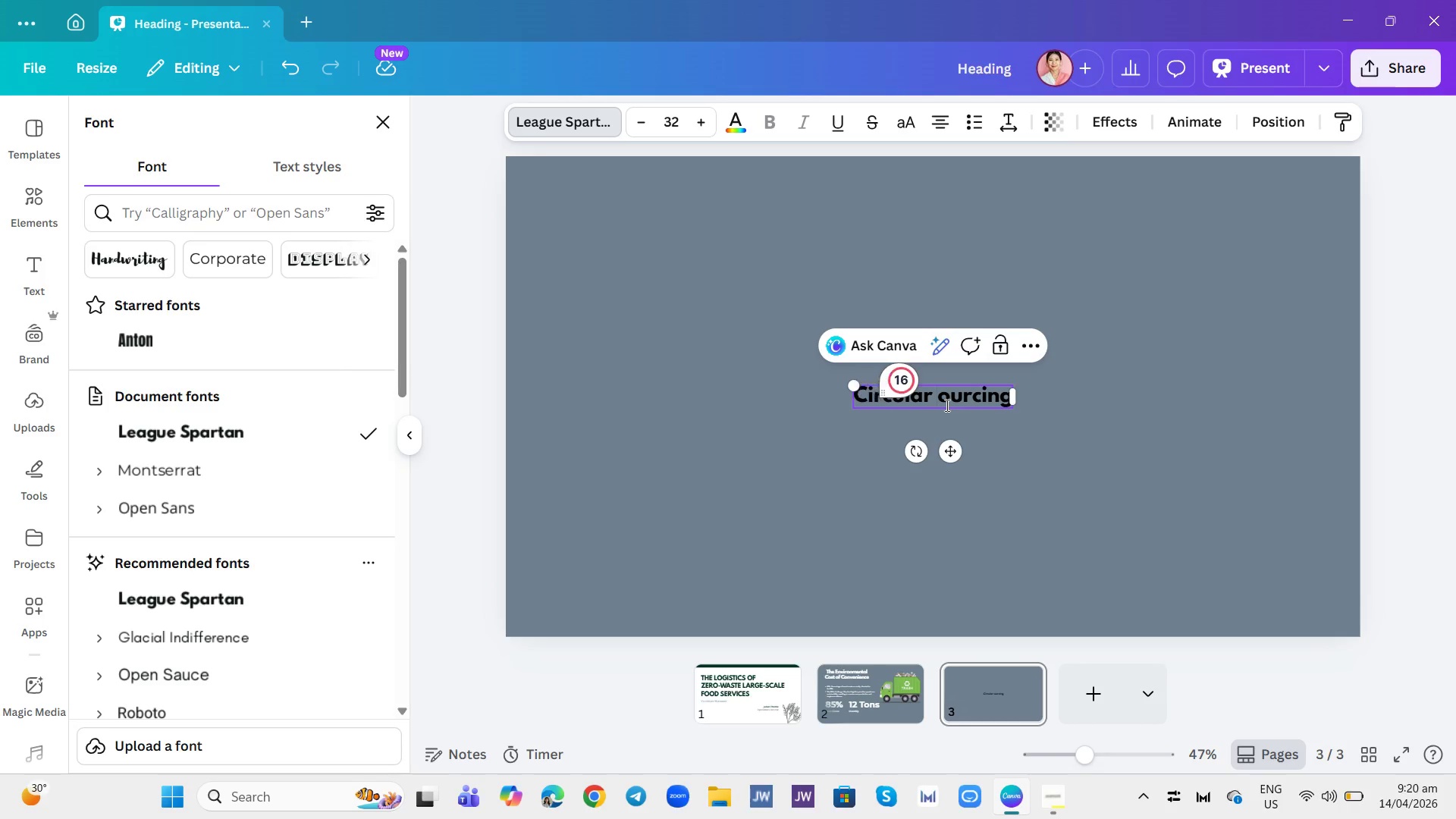 
key(Shift+ShiftRight)
 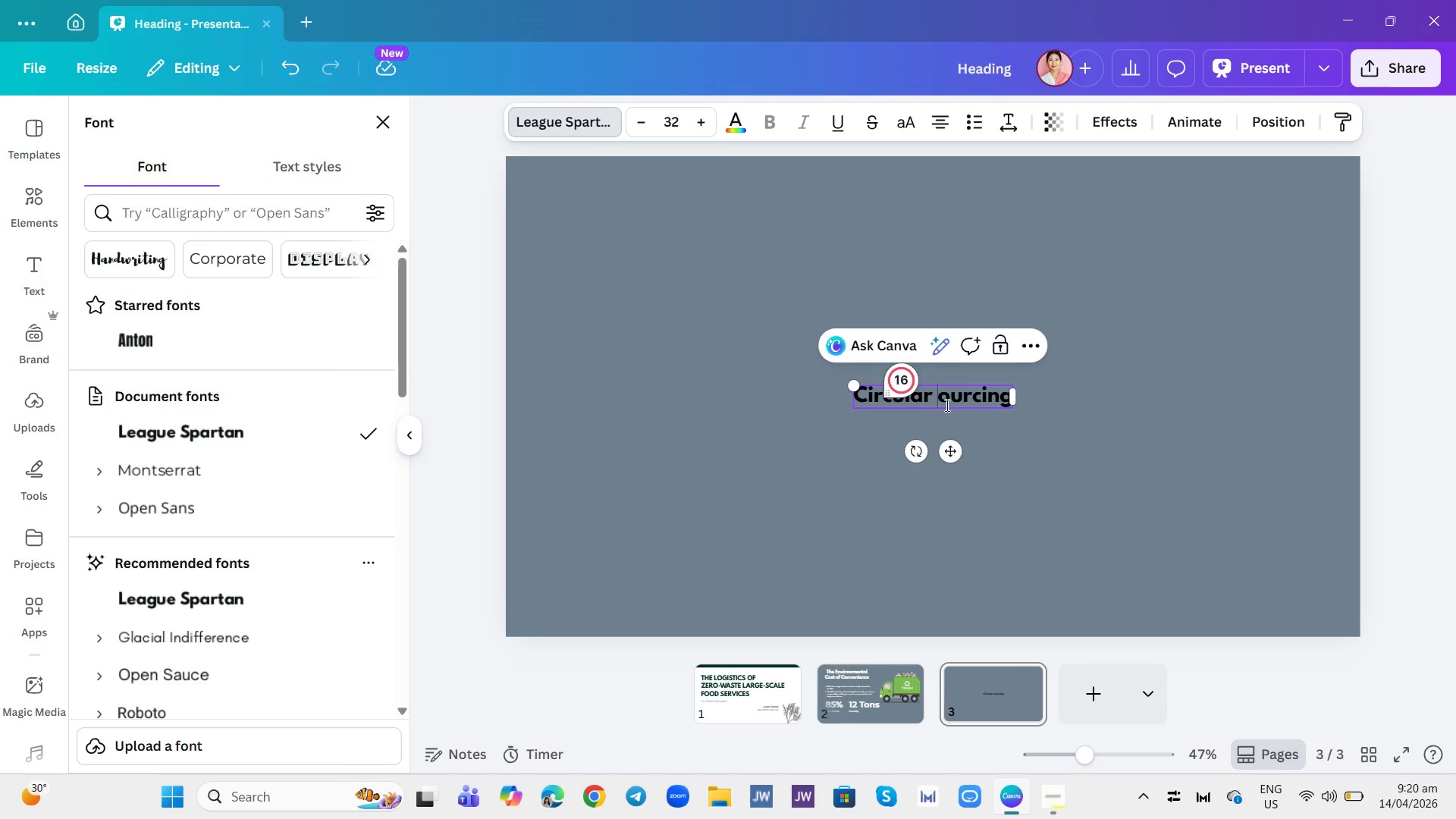 
key(S)
 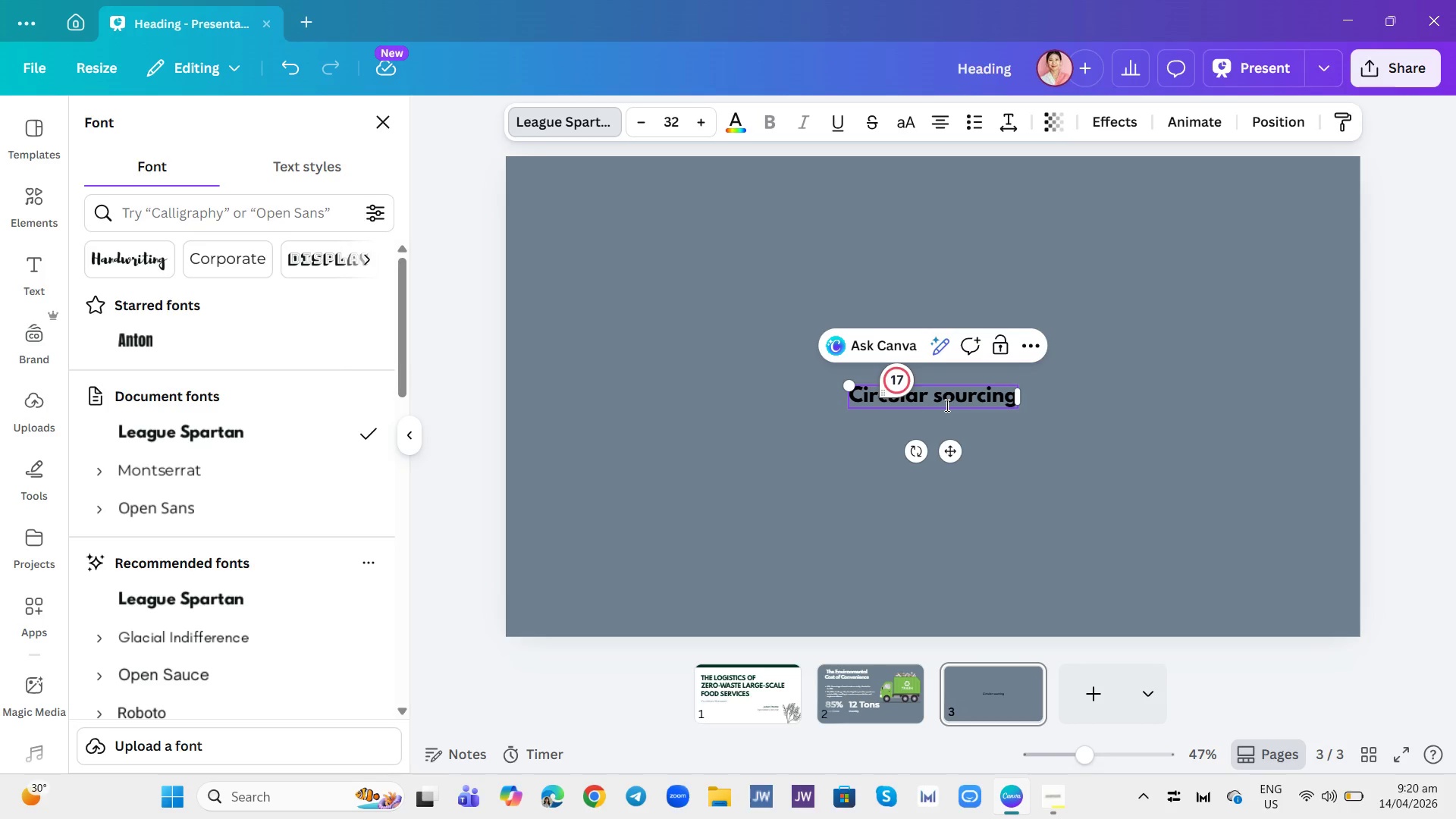 
key(Backspace)
 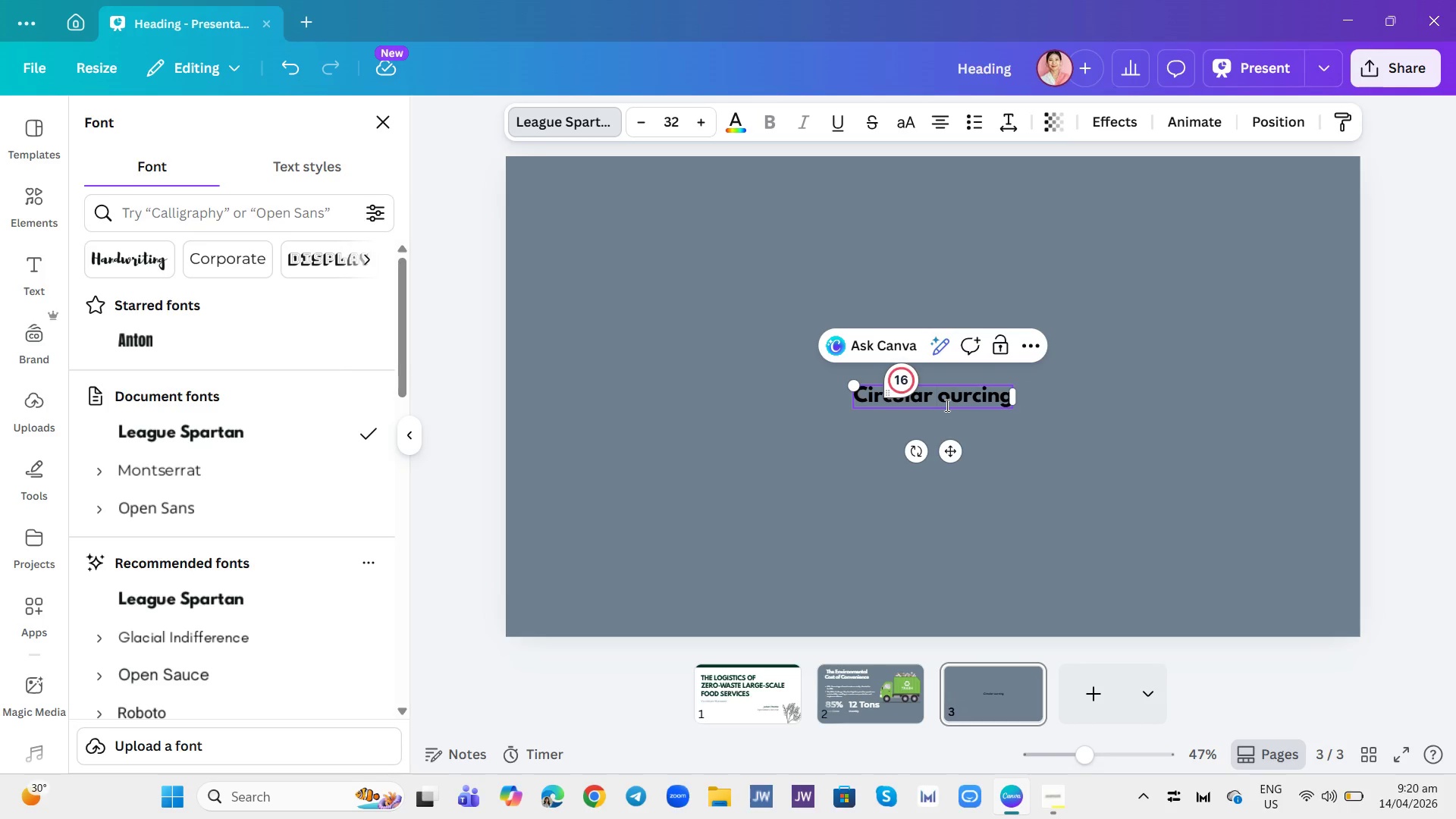 
key(Shift+ShiftRight)
 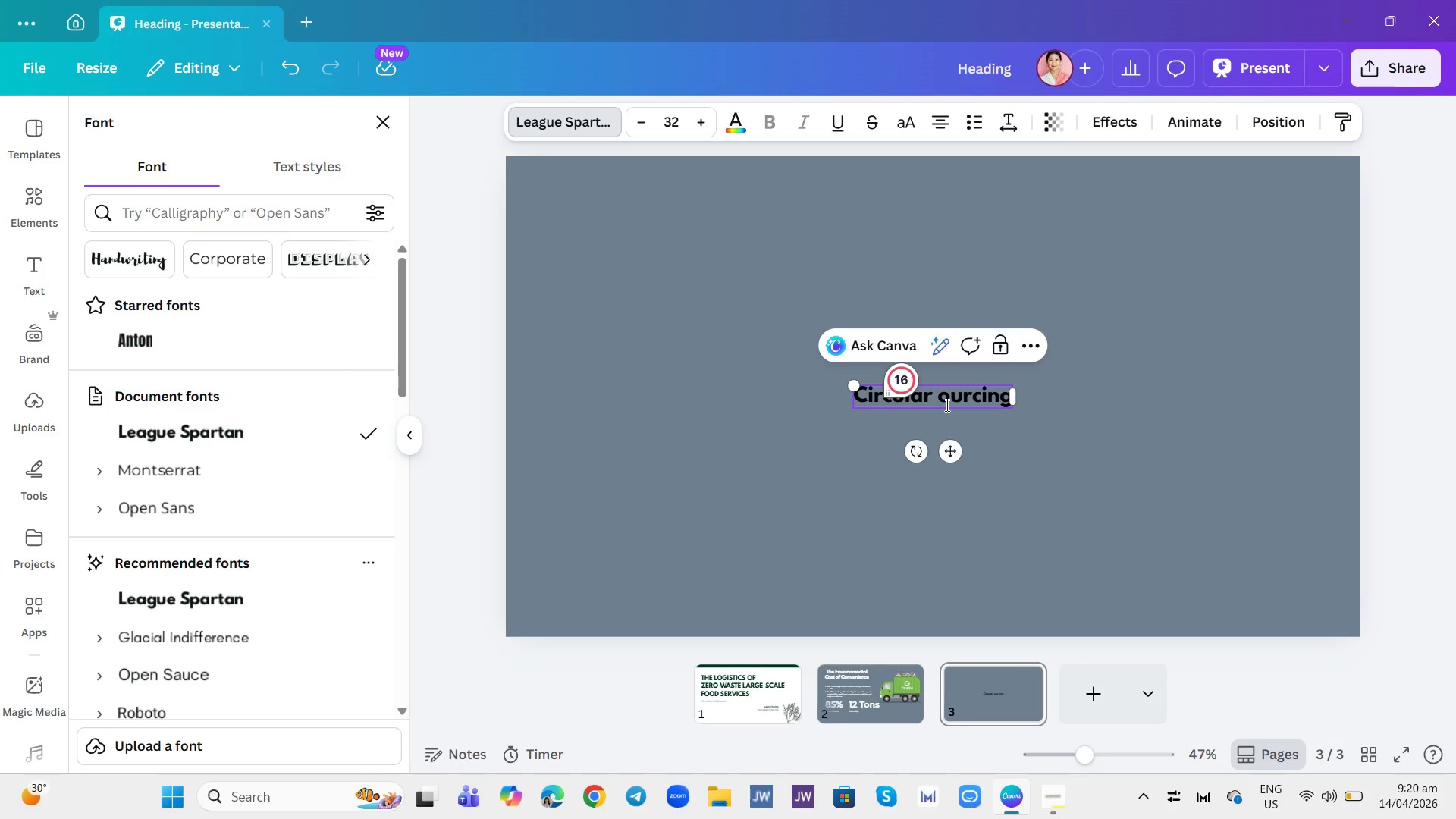 
key(Shift+S)
 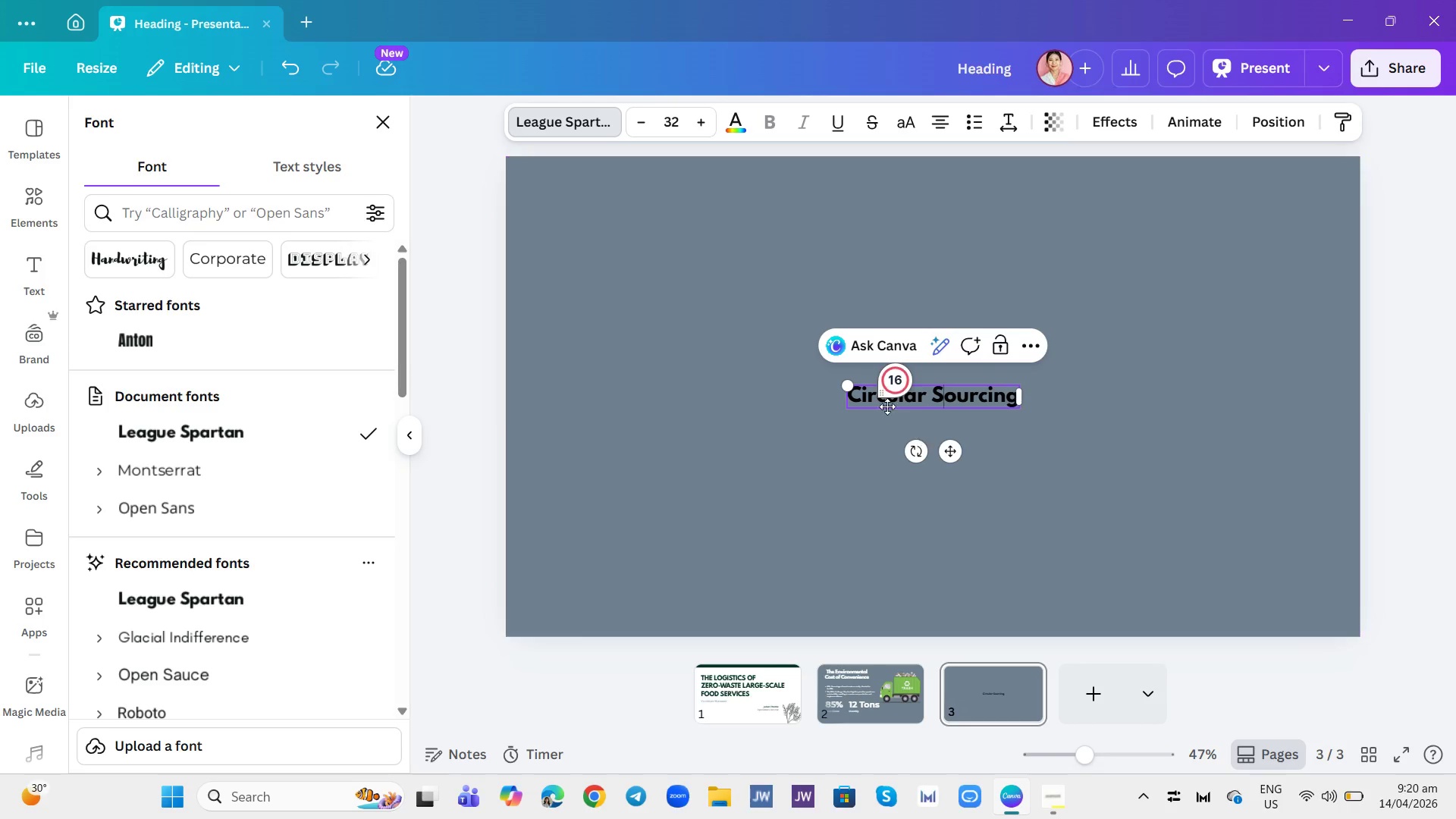 
double_click([868, 394])
 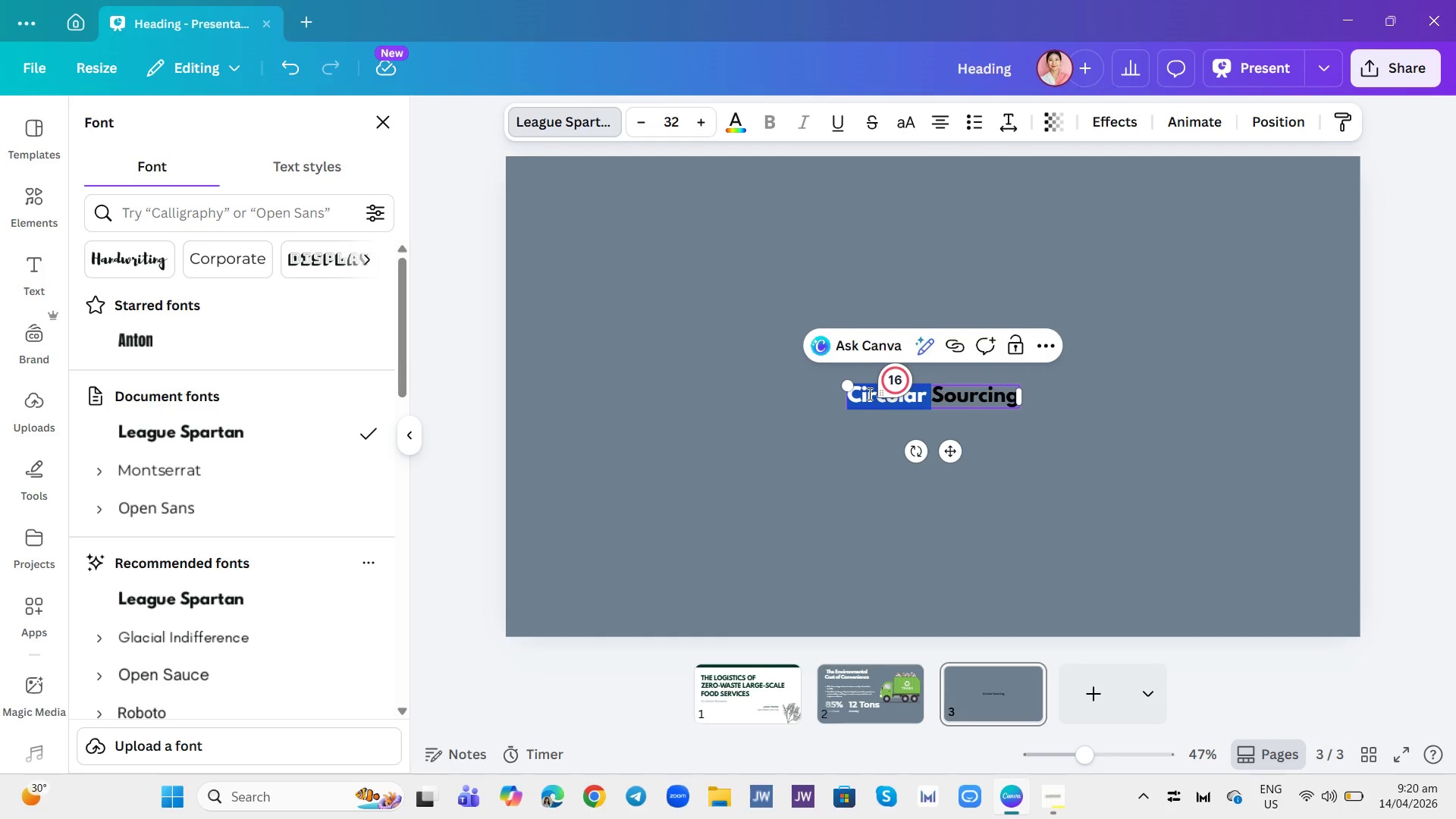 
triple_click([868, 394])
 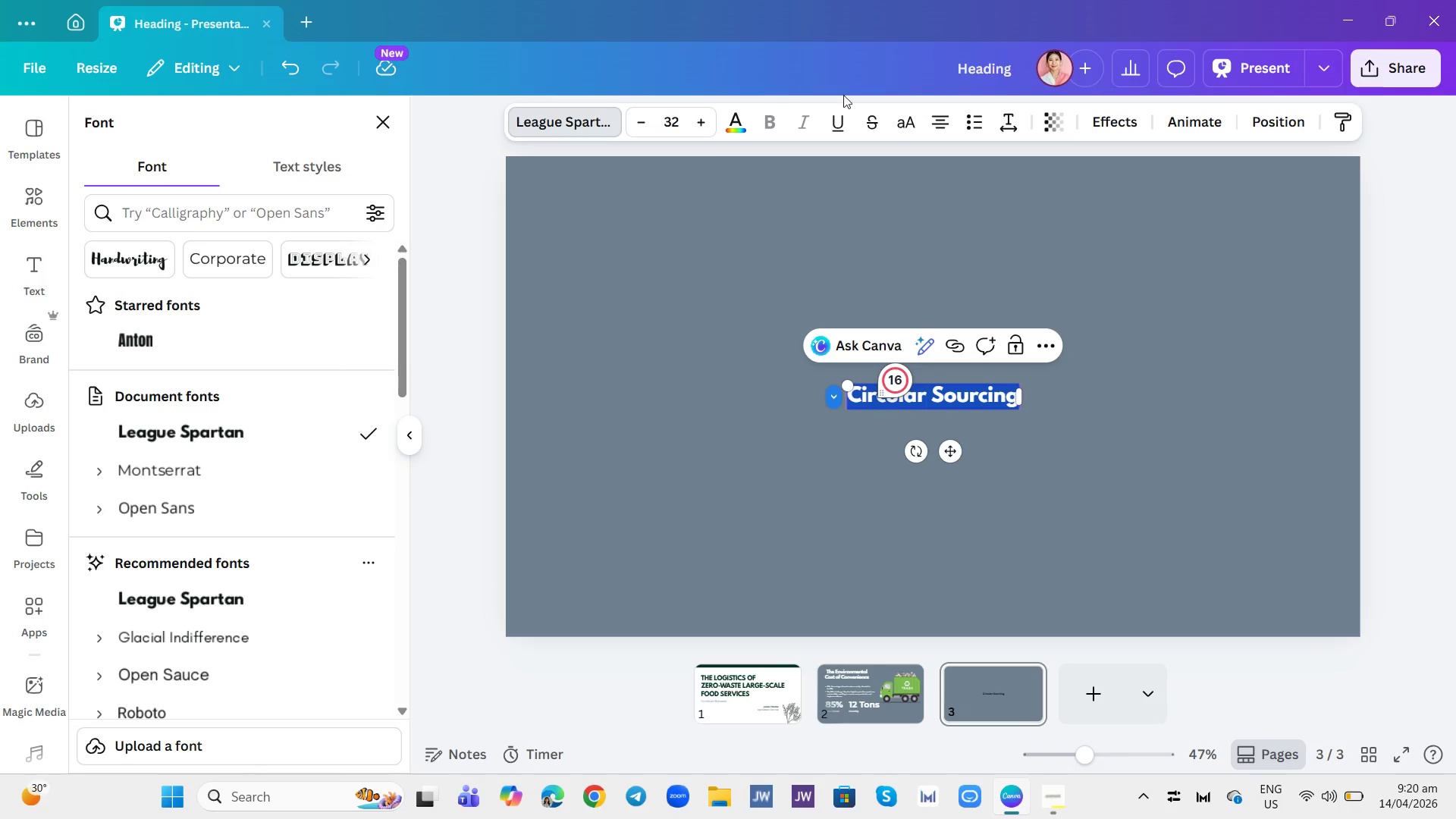 
left_click([735, 124])
 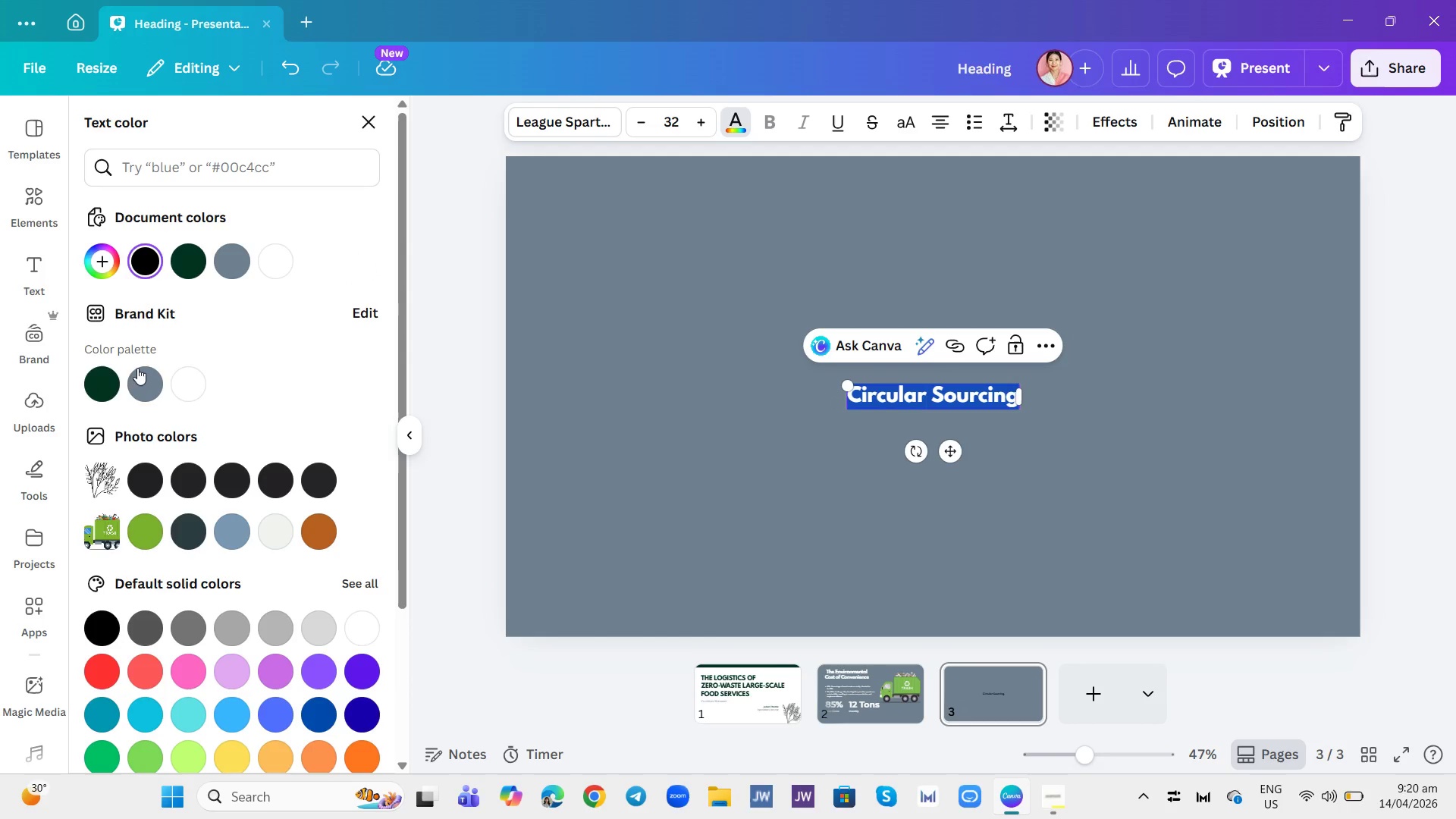 
left_click([105, 381])
 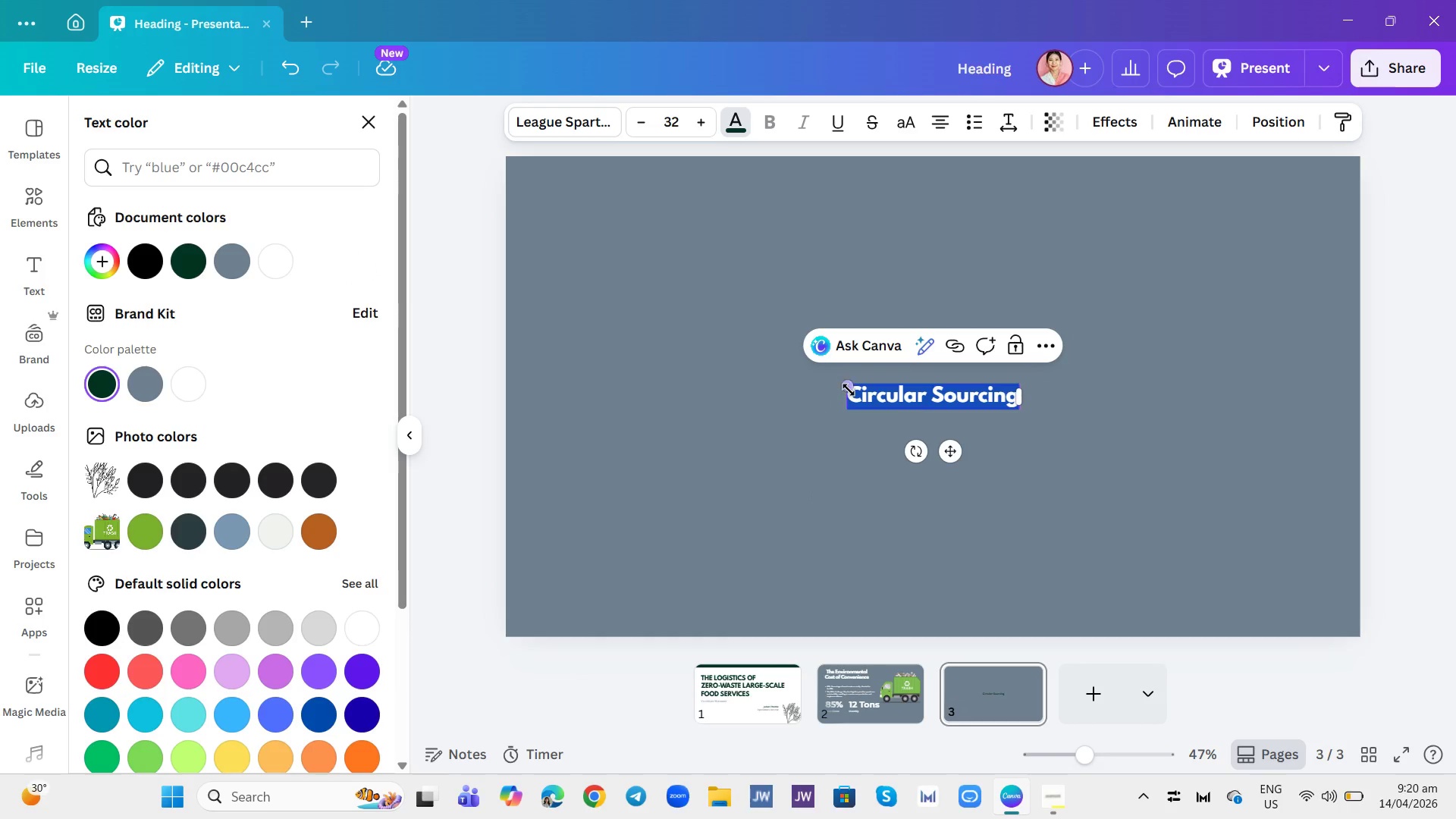 
left_click_drag(start_coordinate=[849, 390], to_coordinate=[771, 350])
 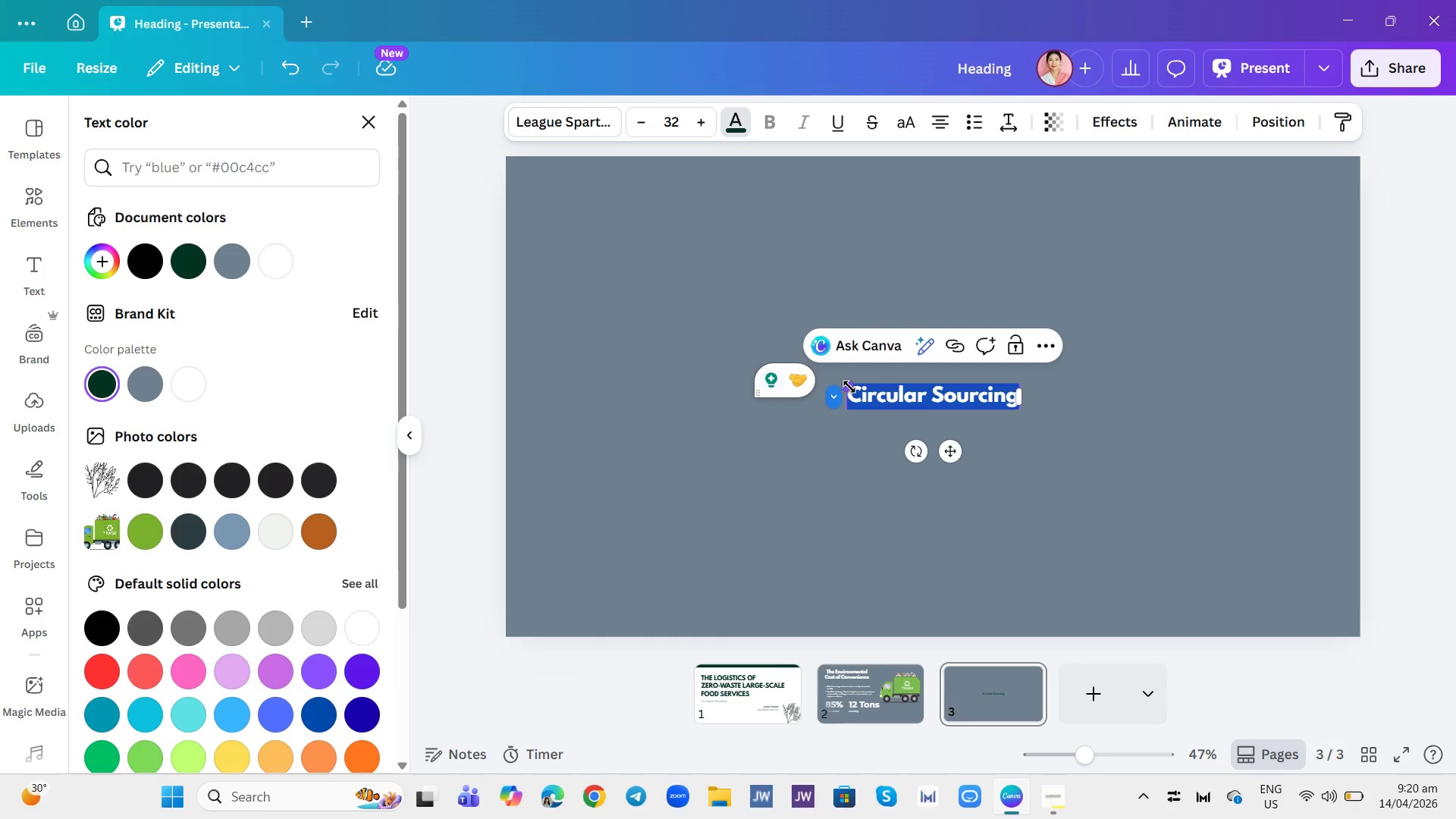 
left_click_drag(start_coordinate=[849, 387], to_coordinate=[679, 339])
 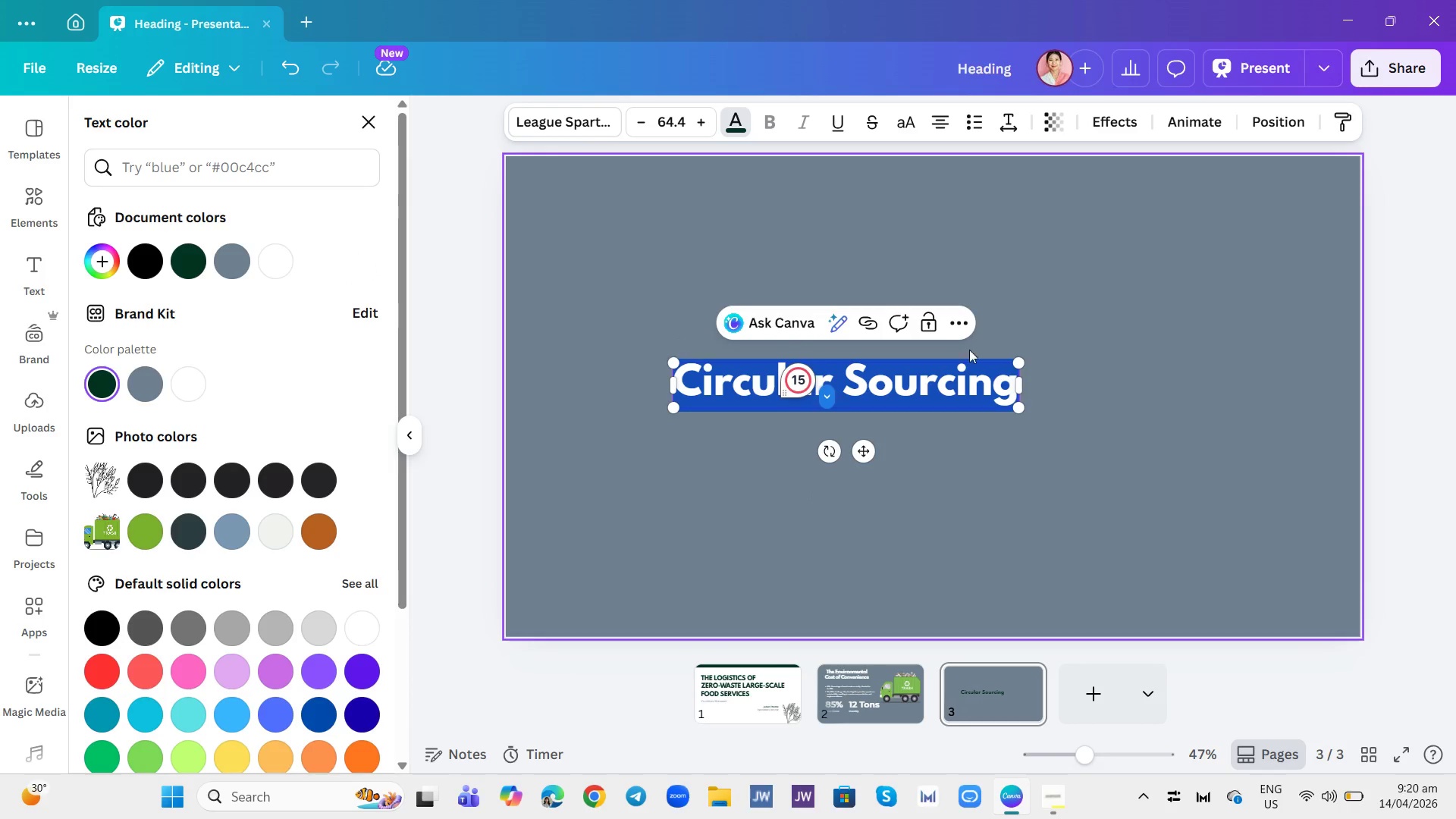 
left_click([1152, 347])
 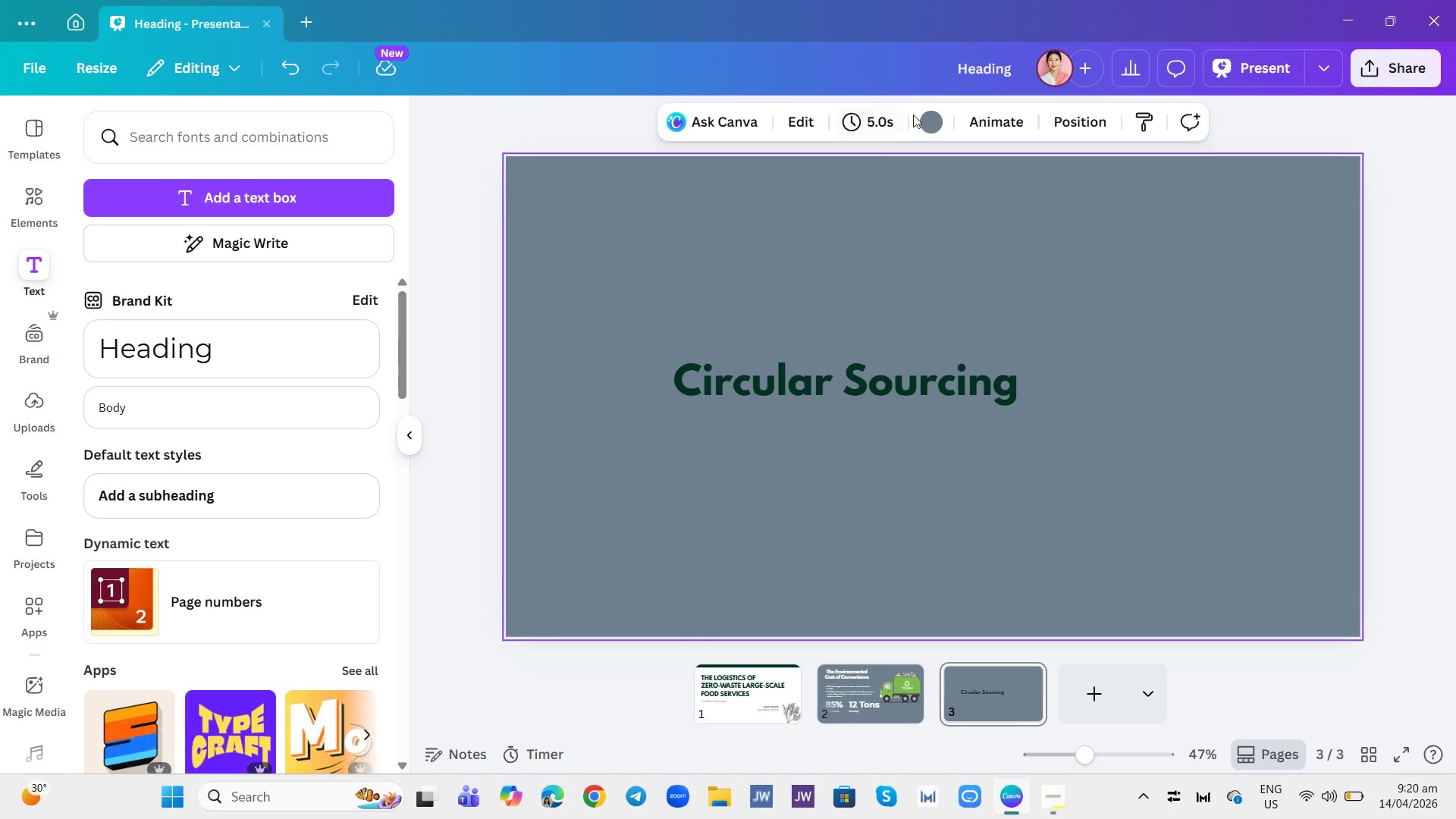 
left_click([932, 118])
 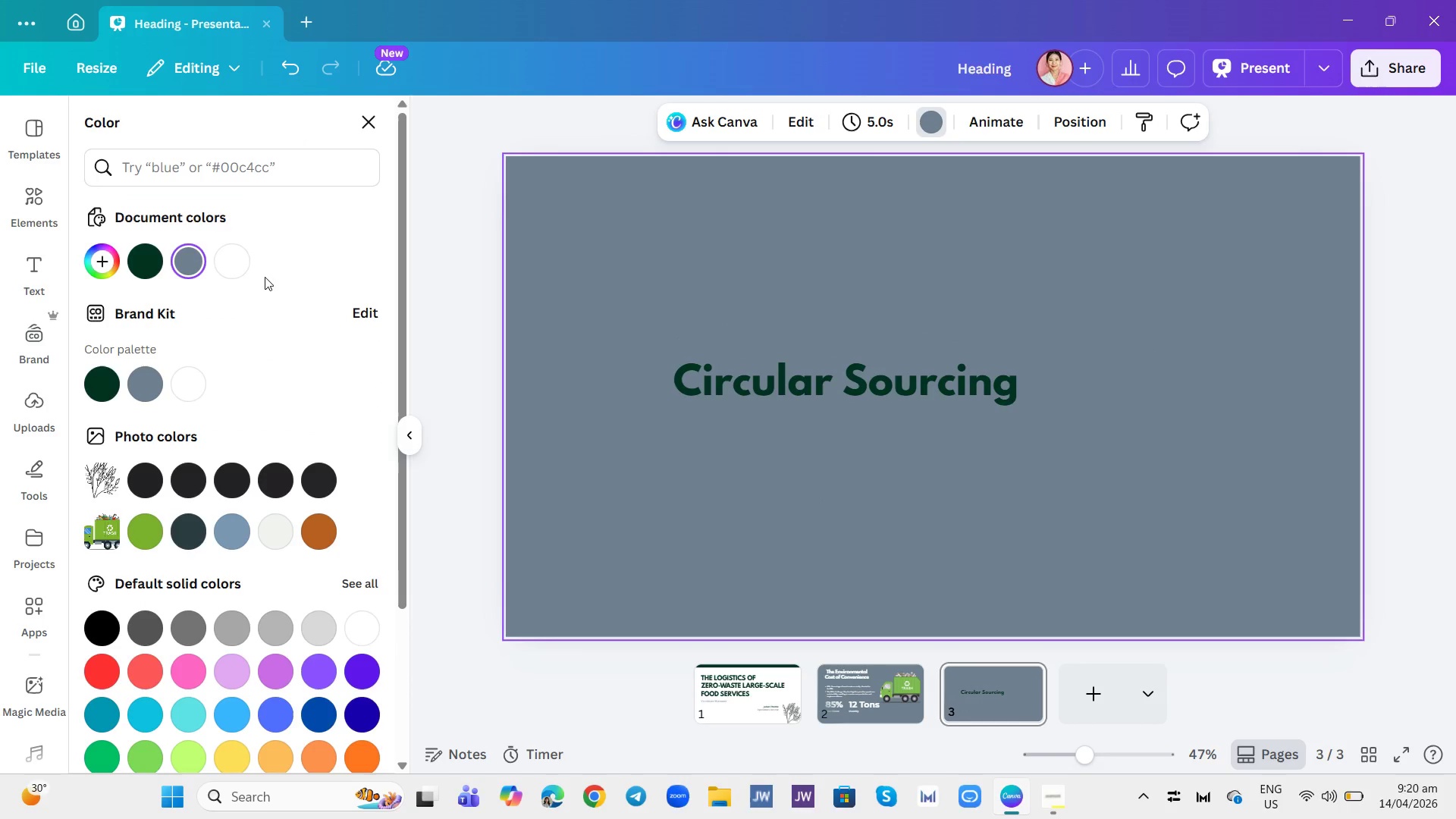 
left_click([241, 262])
 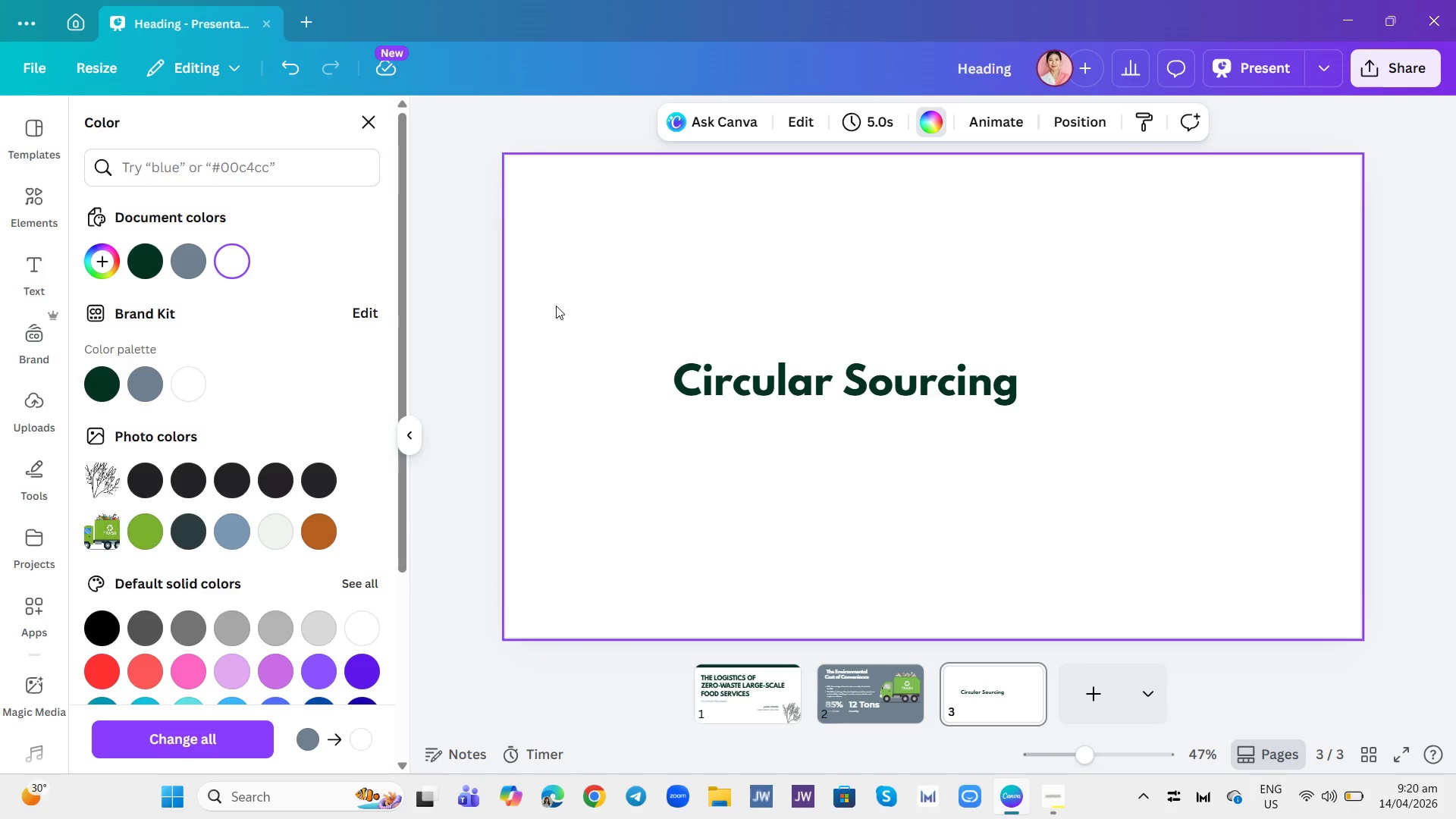 
wait(5.25)
 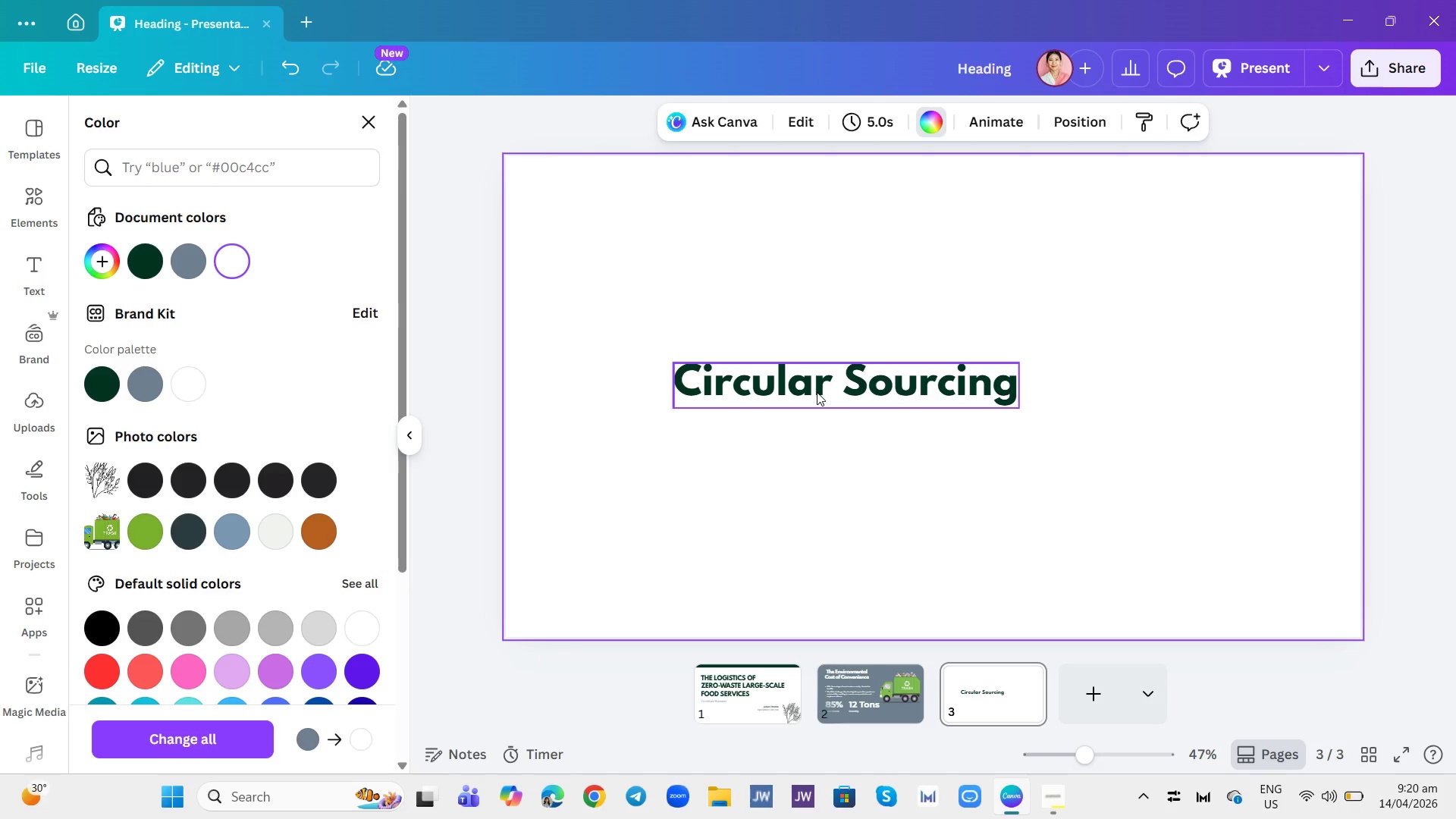 
left_click([737, 689])
 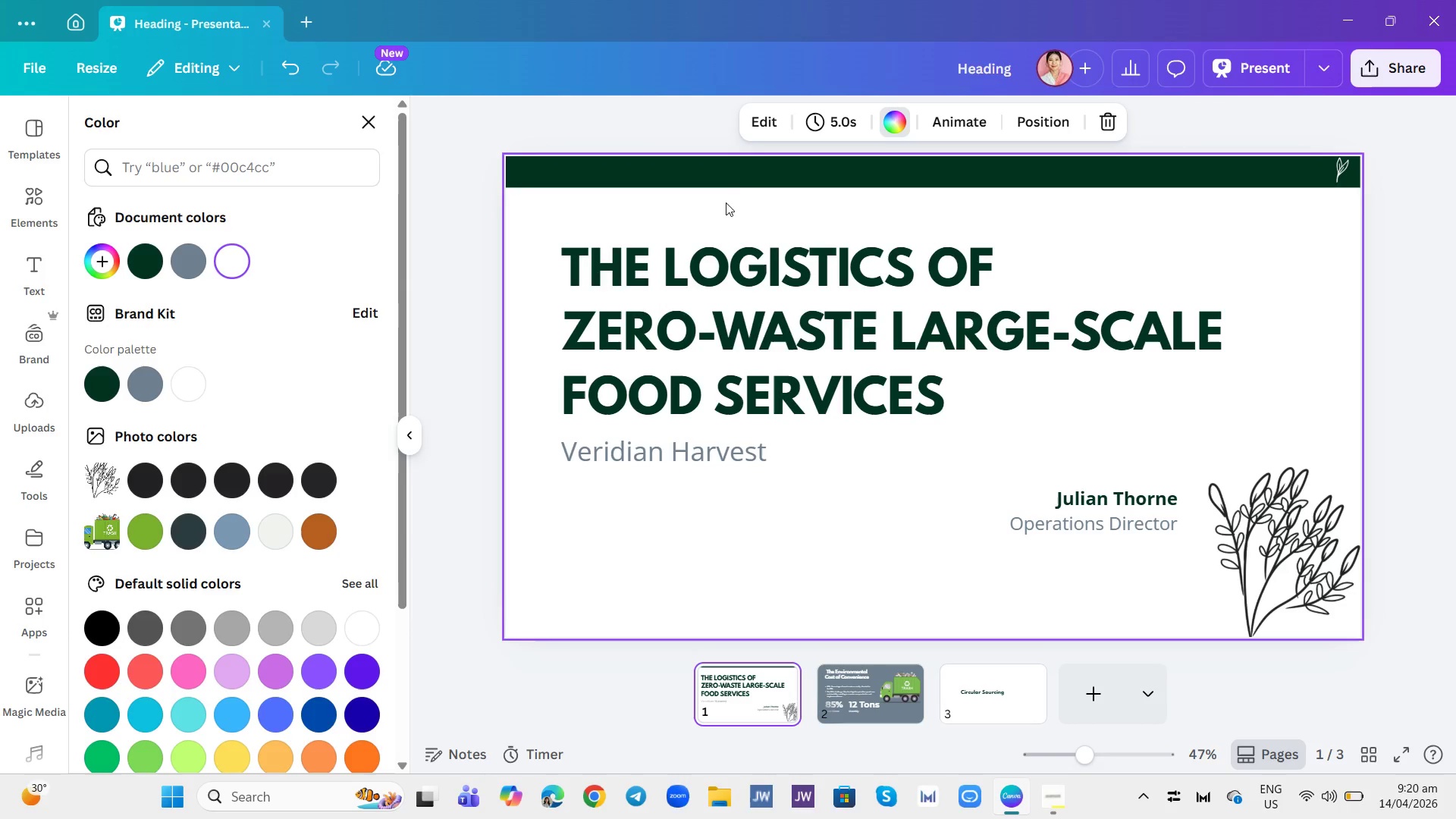 
mouse_move([748, 172])
 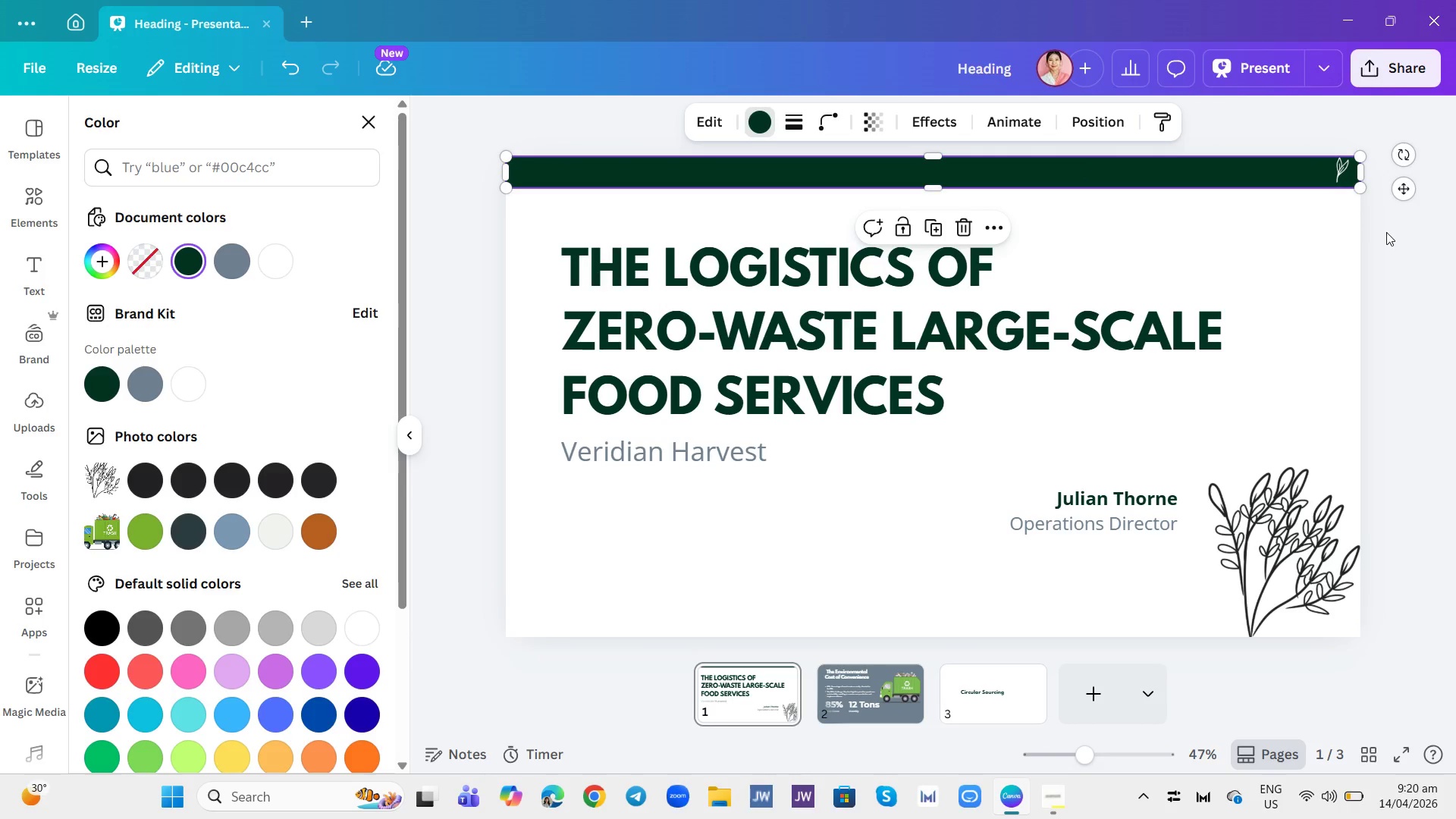 
left_click([1387, 232])
 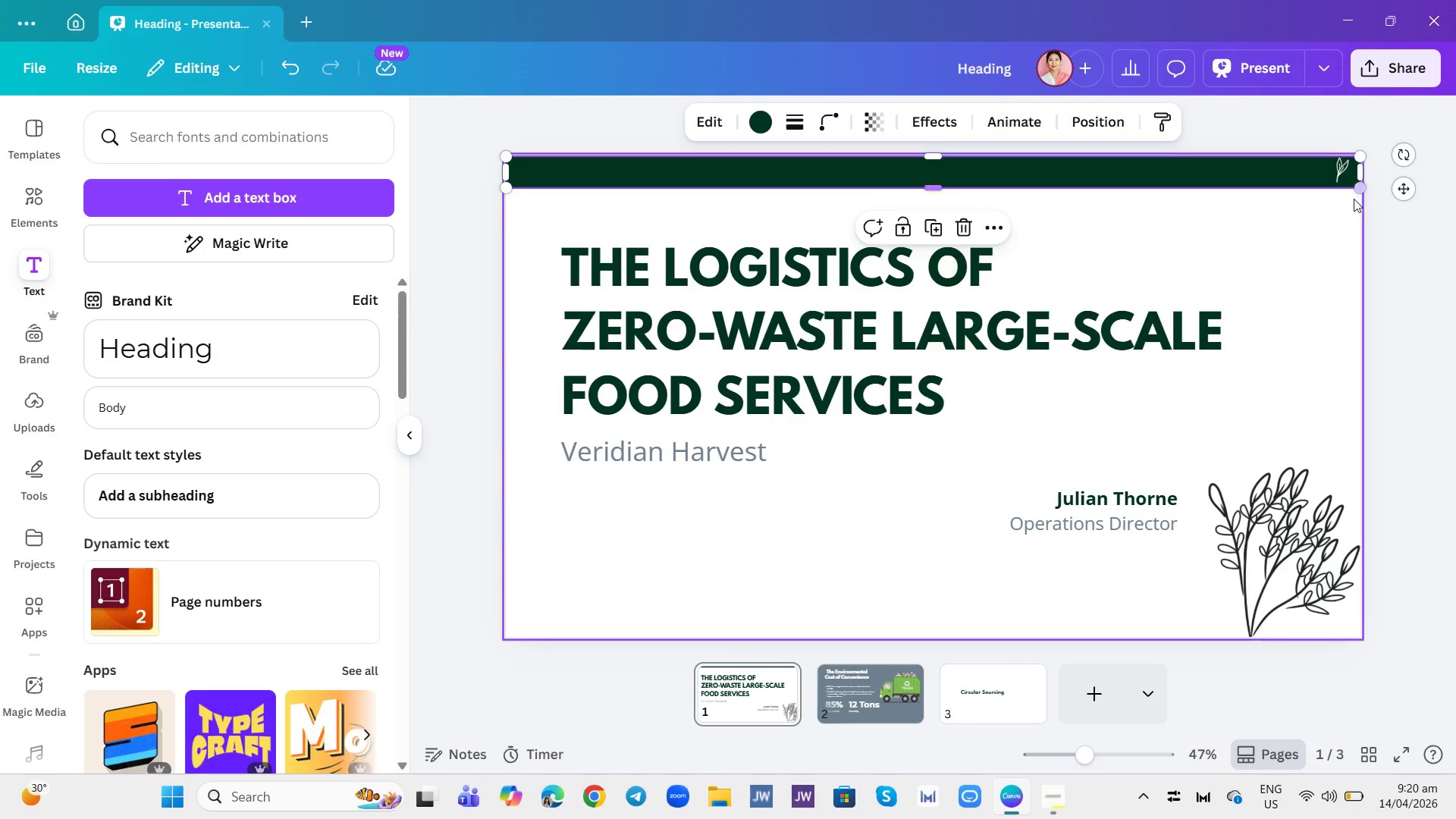 
left_click([1375, 218])
 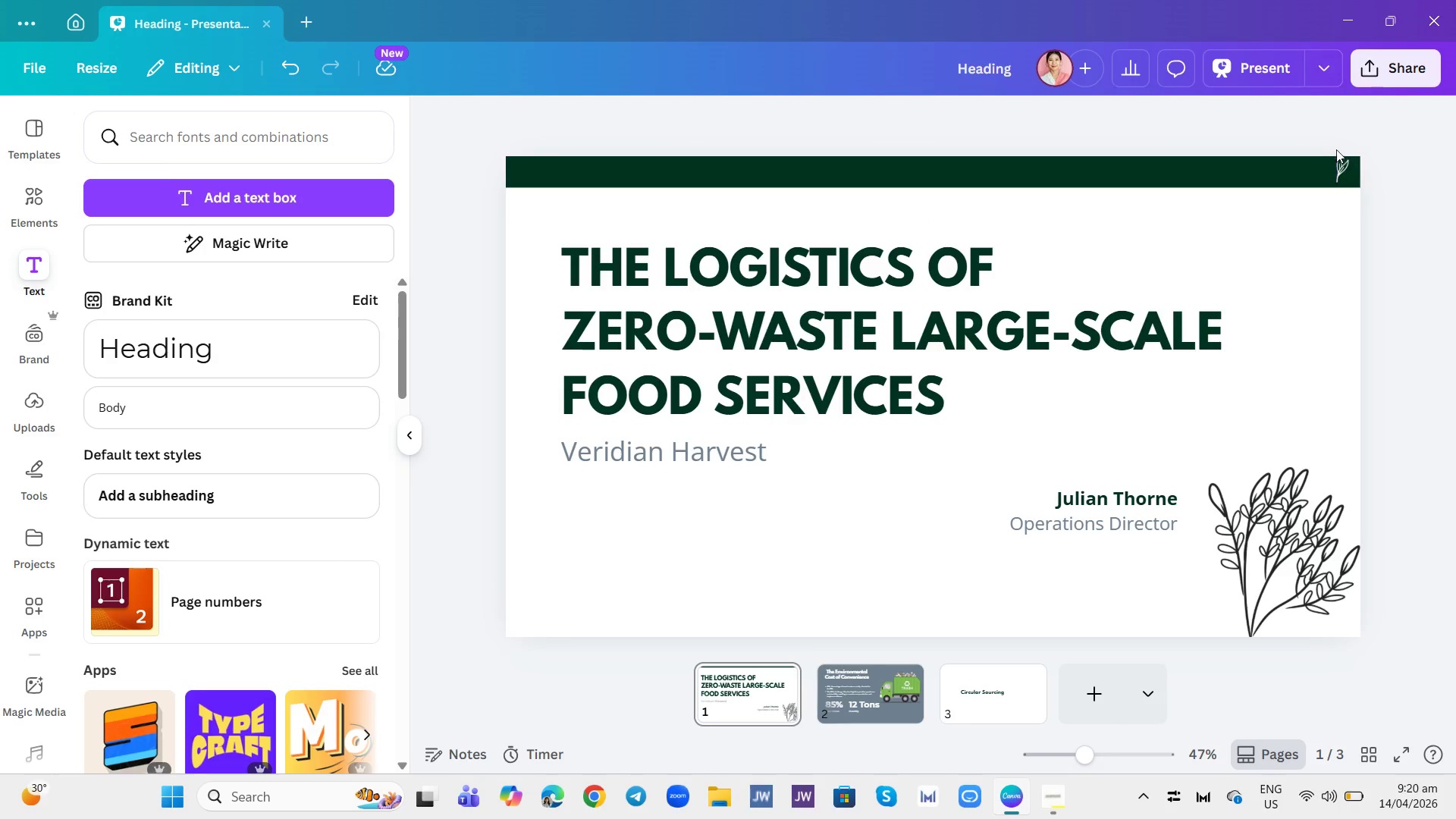 
left_click_drag(start_coordinate=[1329, 137], to_coordinate=[1347, 171])
 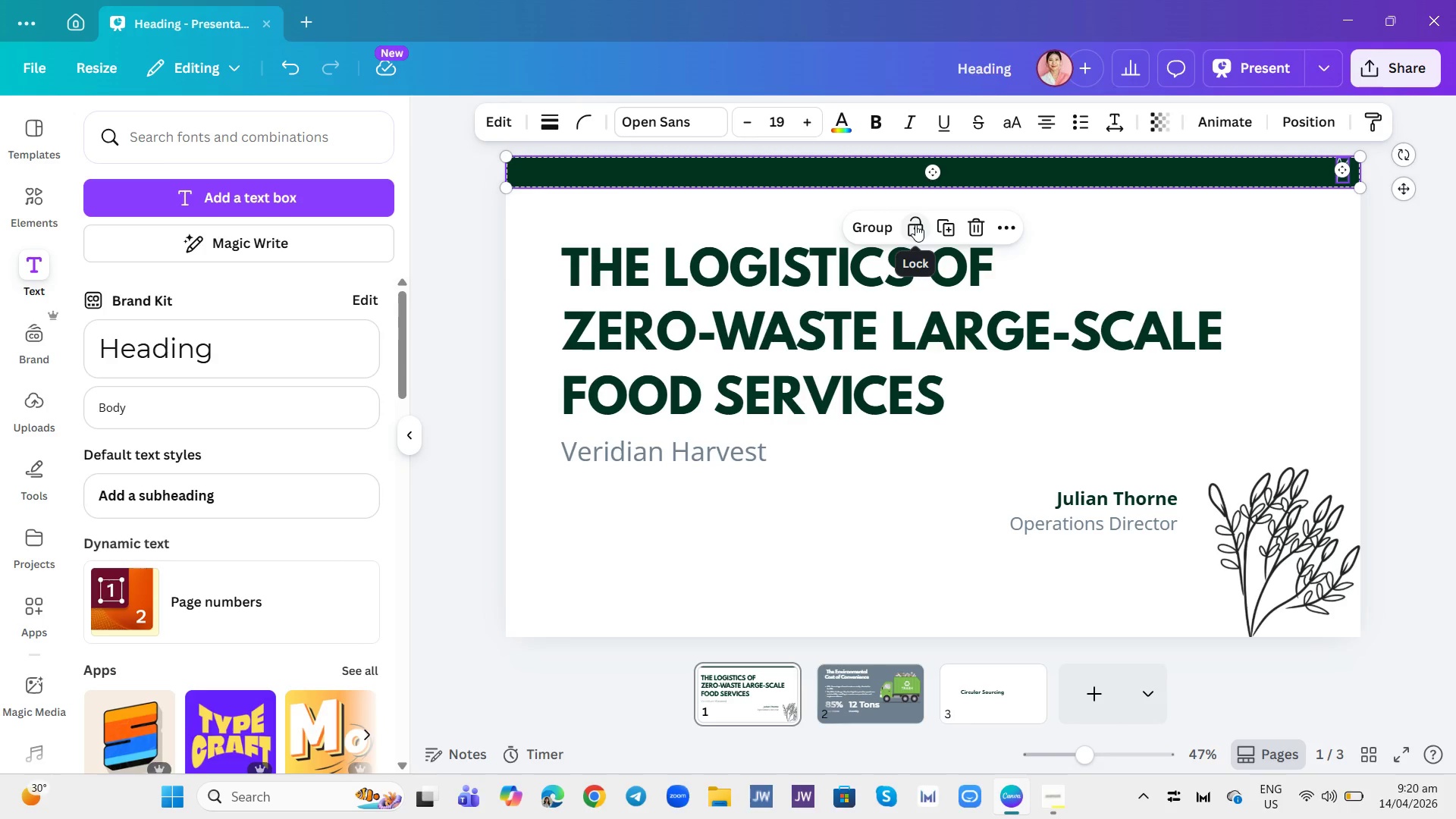 
left_click([915, 224])
 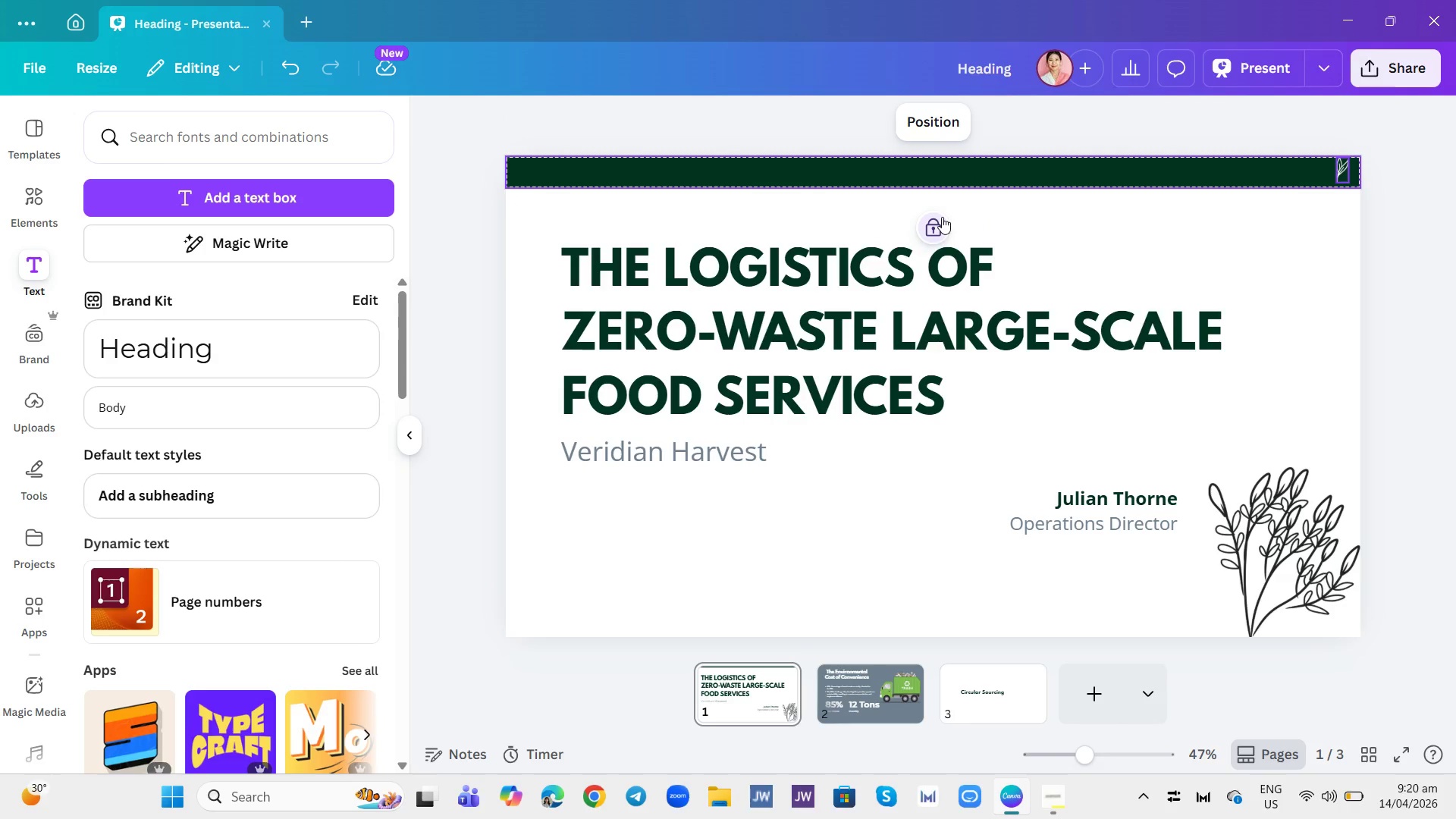 
left_click([932, 228])
 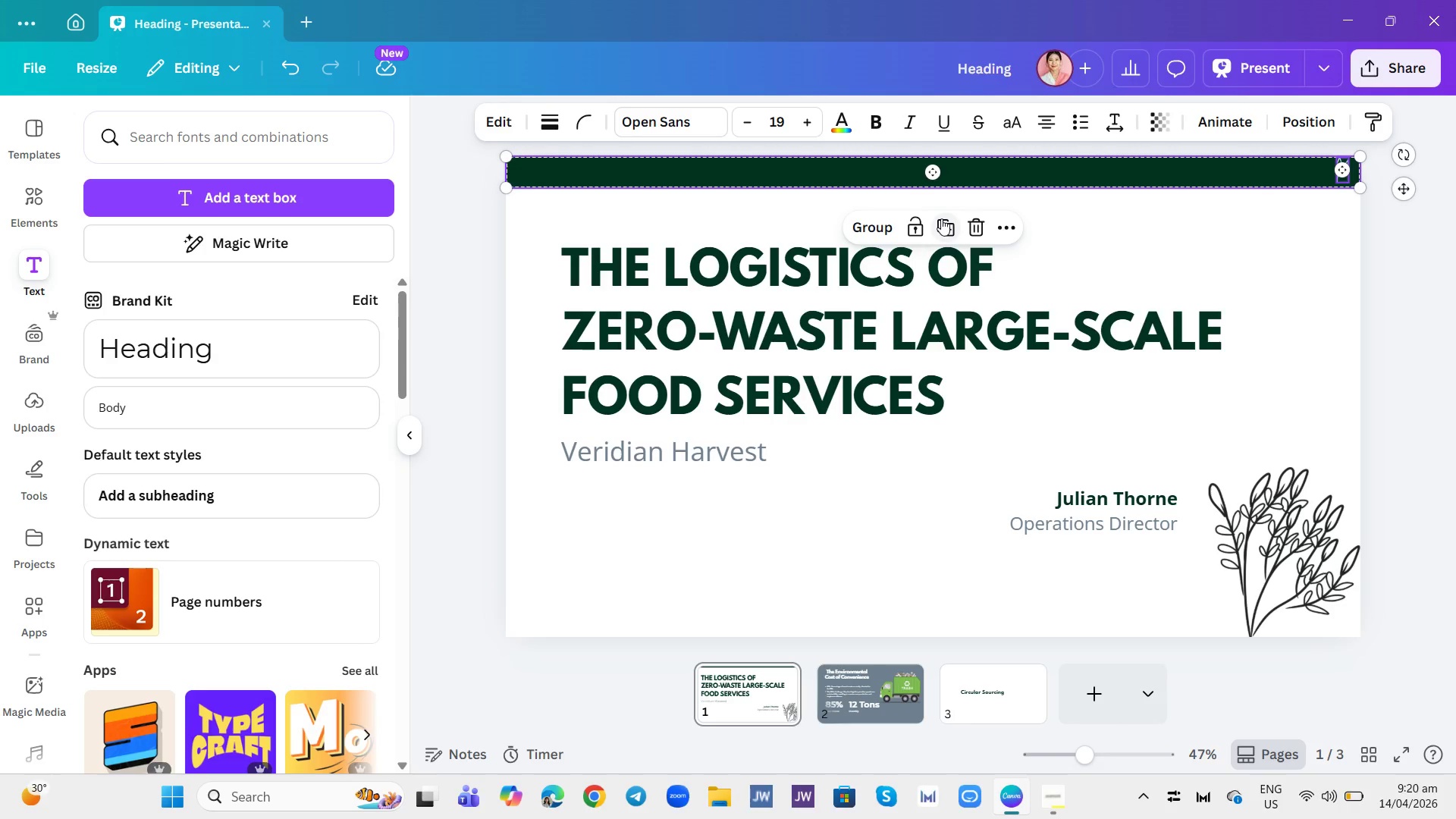 
left_click([946, 221])
 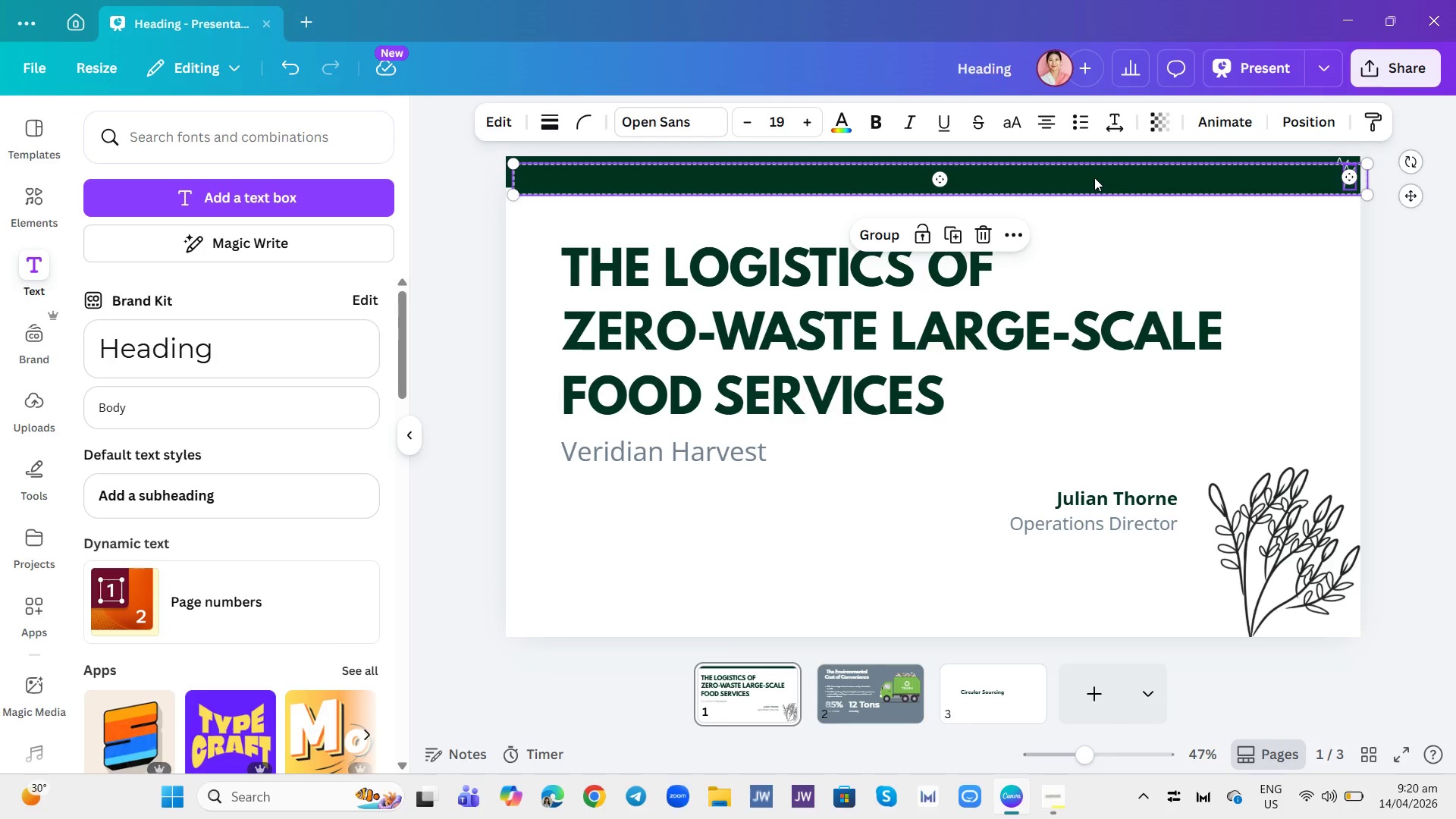 
left_click_drag(start_coordinate=[1094, 177], to_coordinate=[984, 690])
 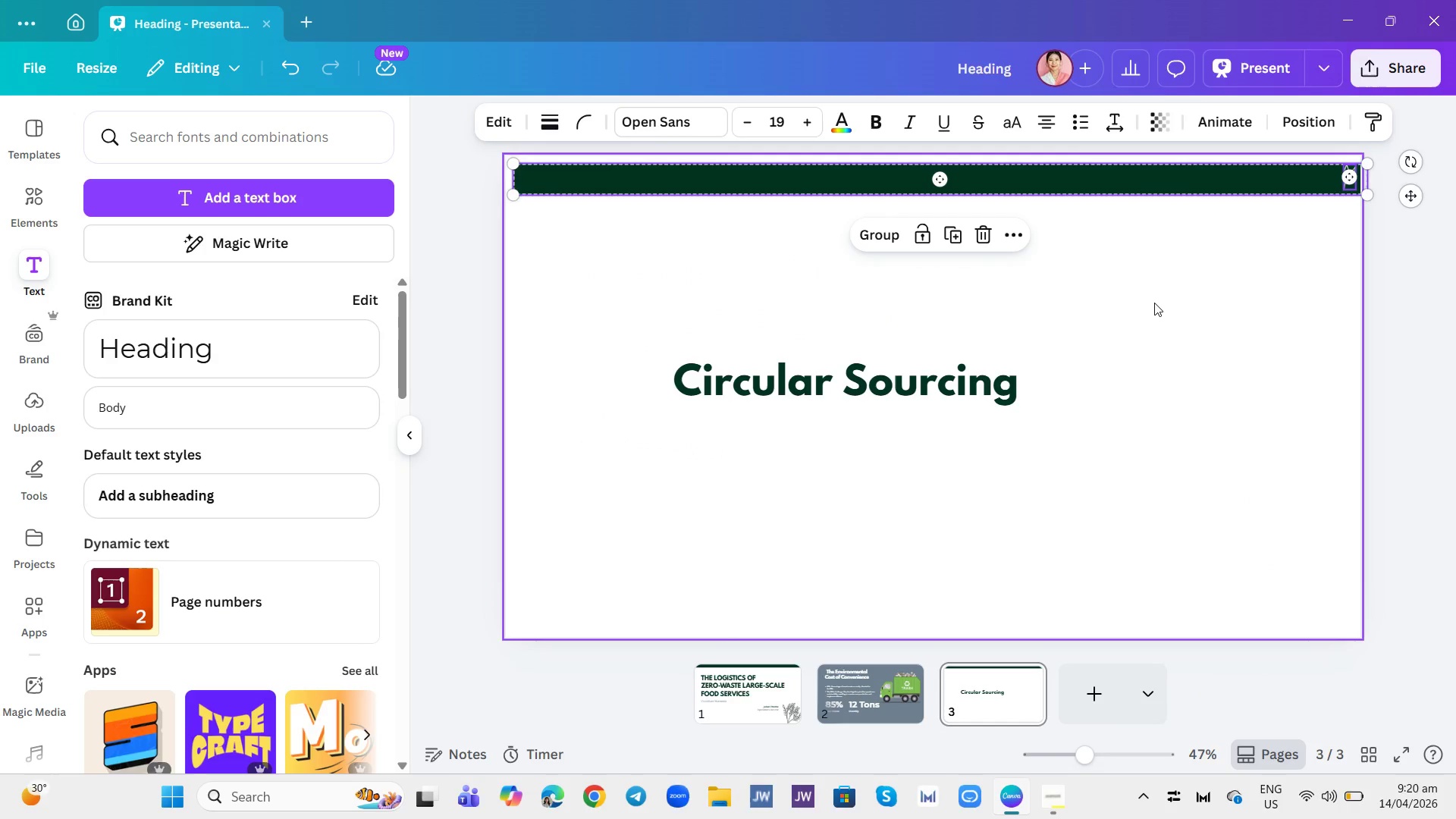 
left_click([1187, 303])
 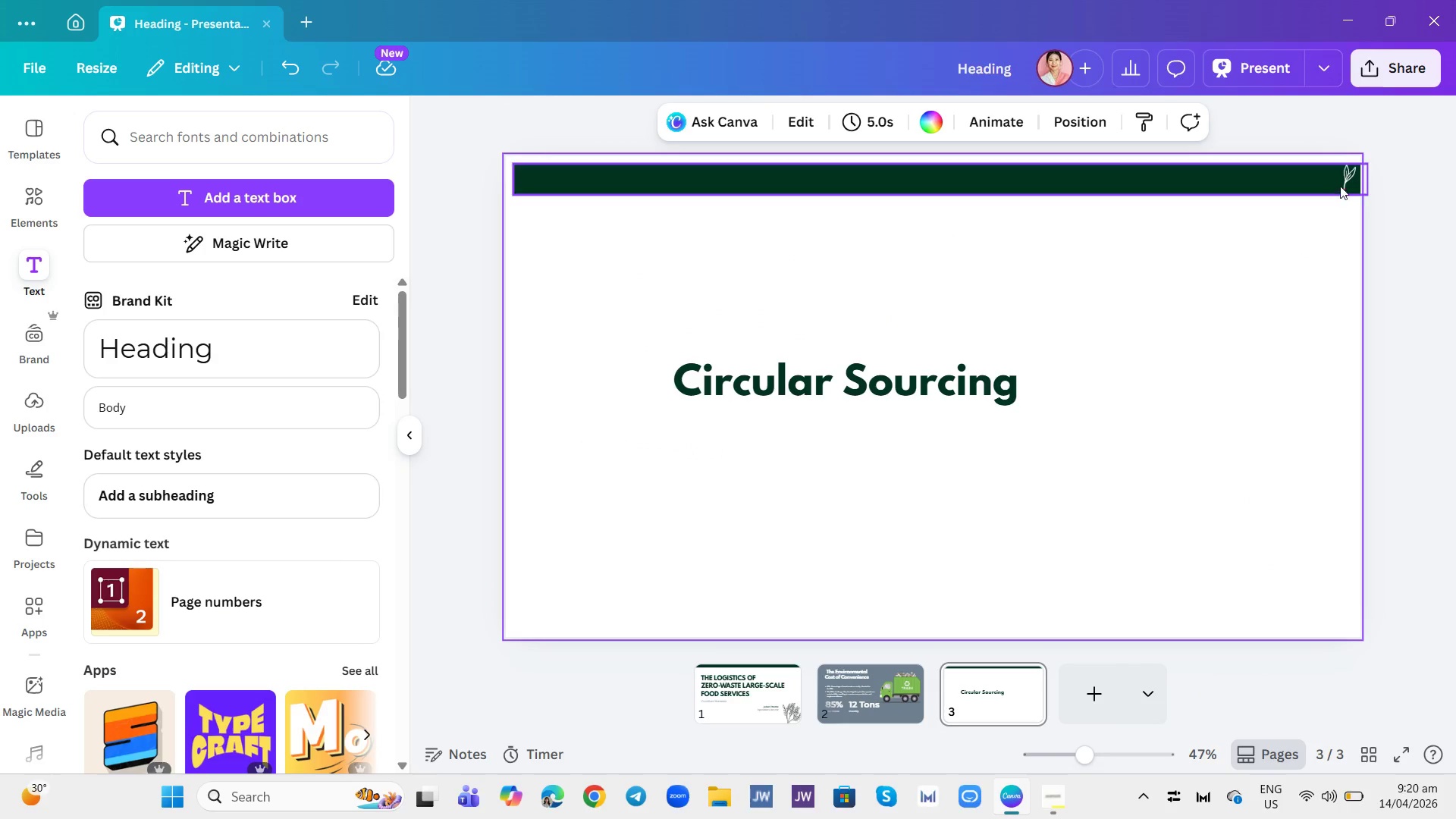 
left_click([1345, 180])
 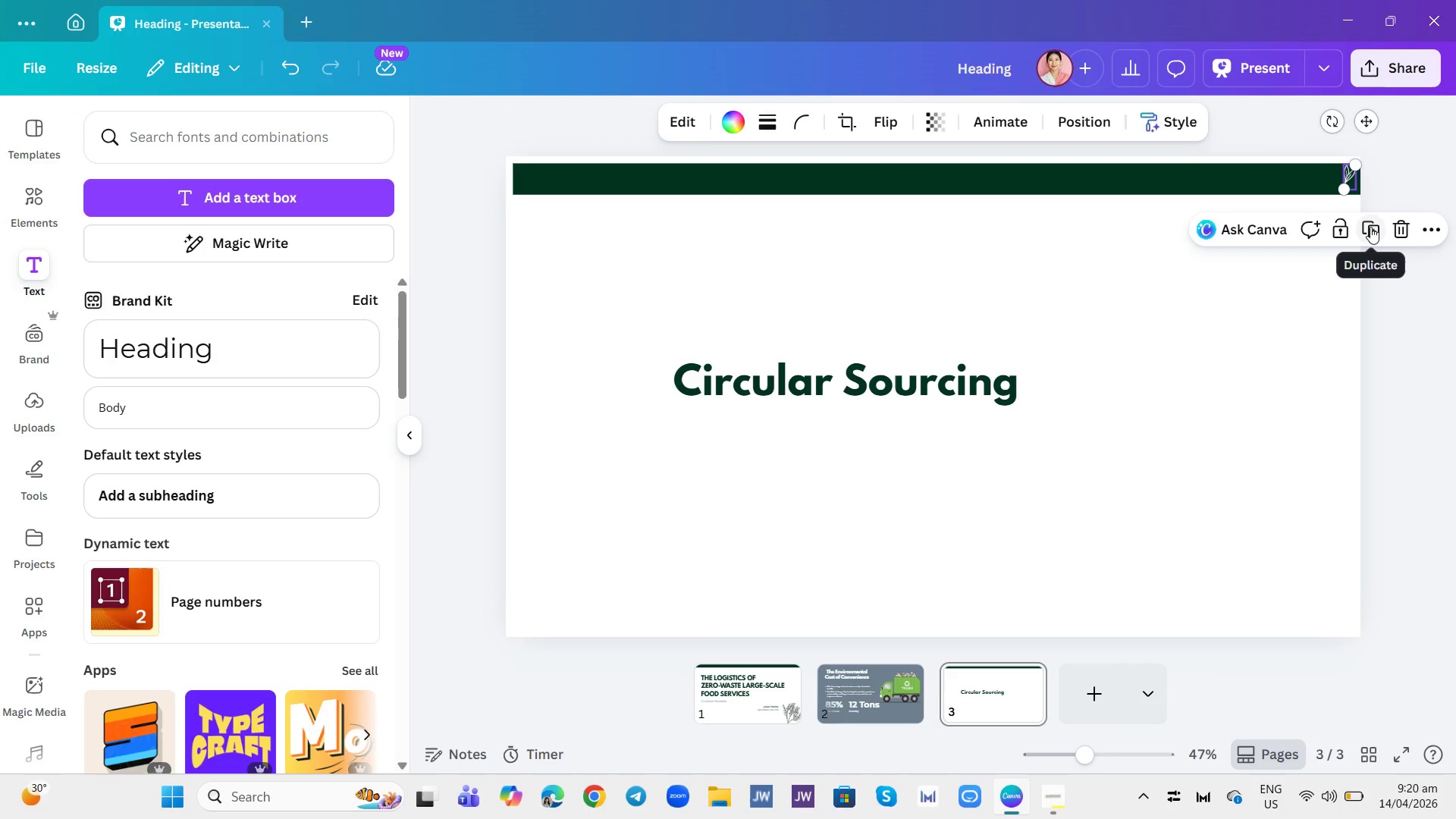 
left_click([1370, 227])
 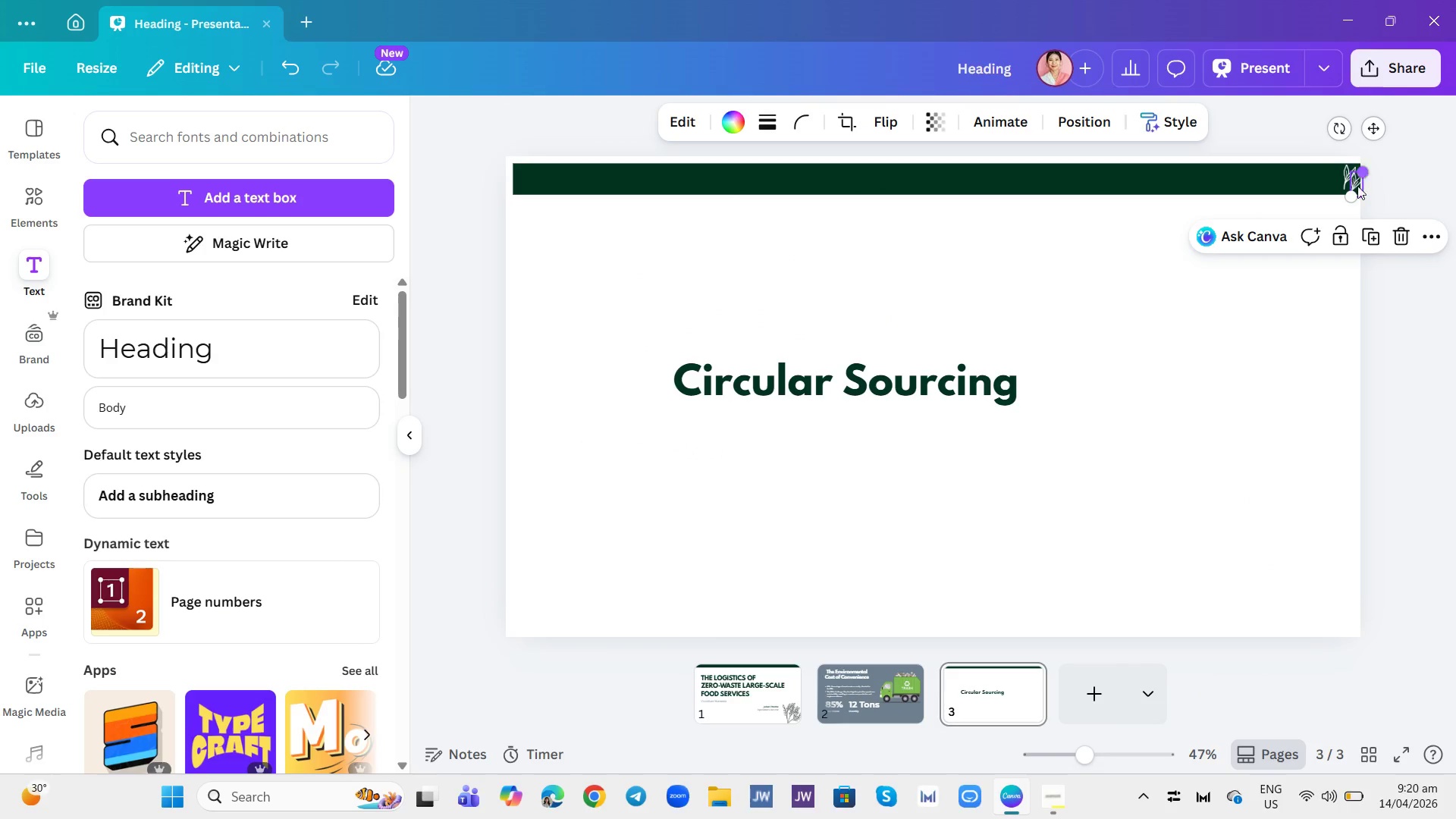 
left_click_drag(start_coordinate=[1357, 186], to_coordinate=[904, 682])
 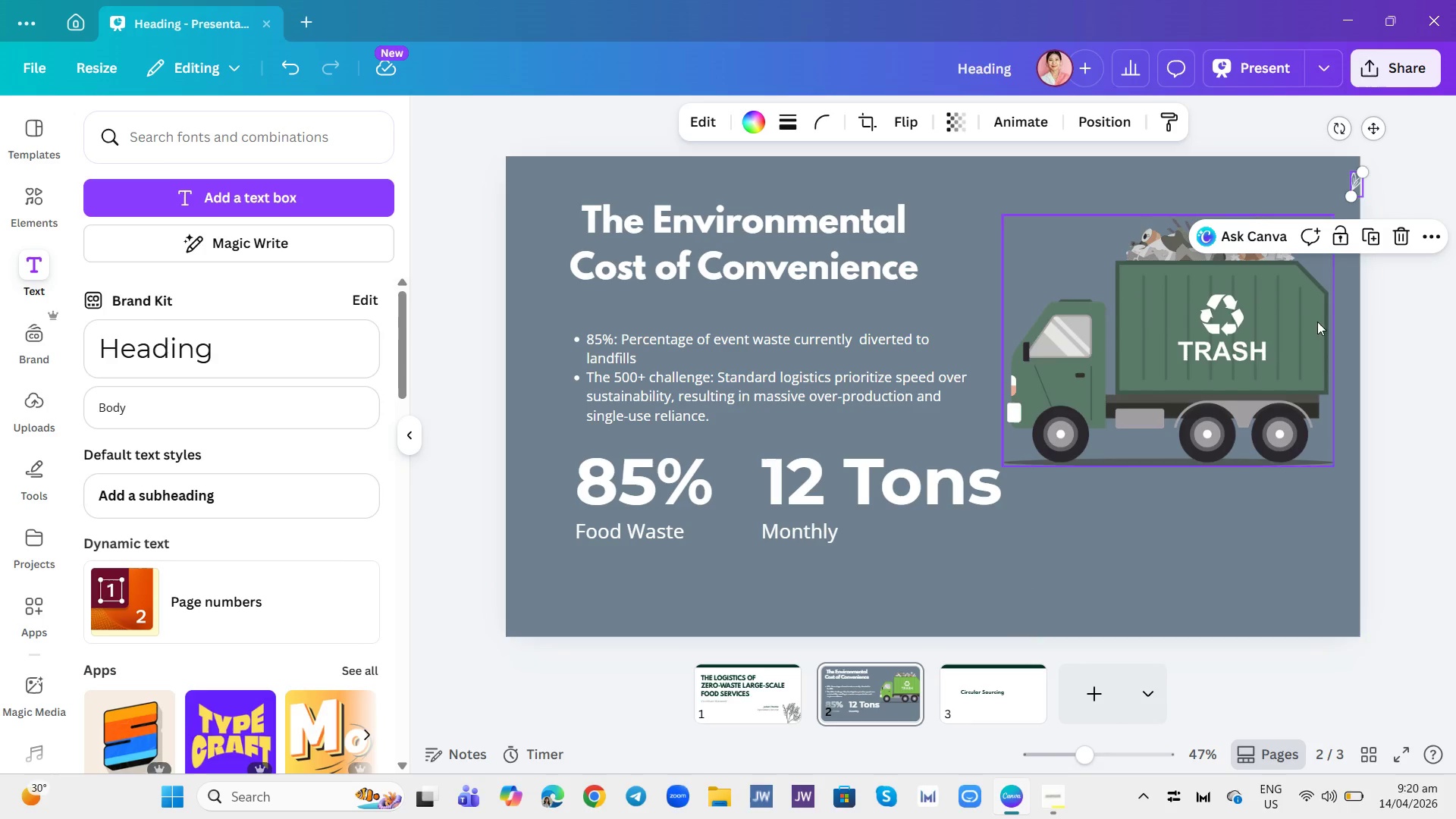 
left_click([1418, 330])
 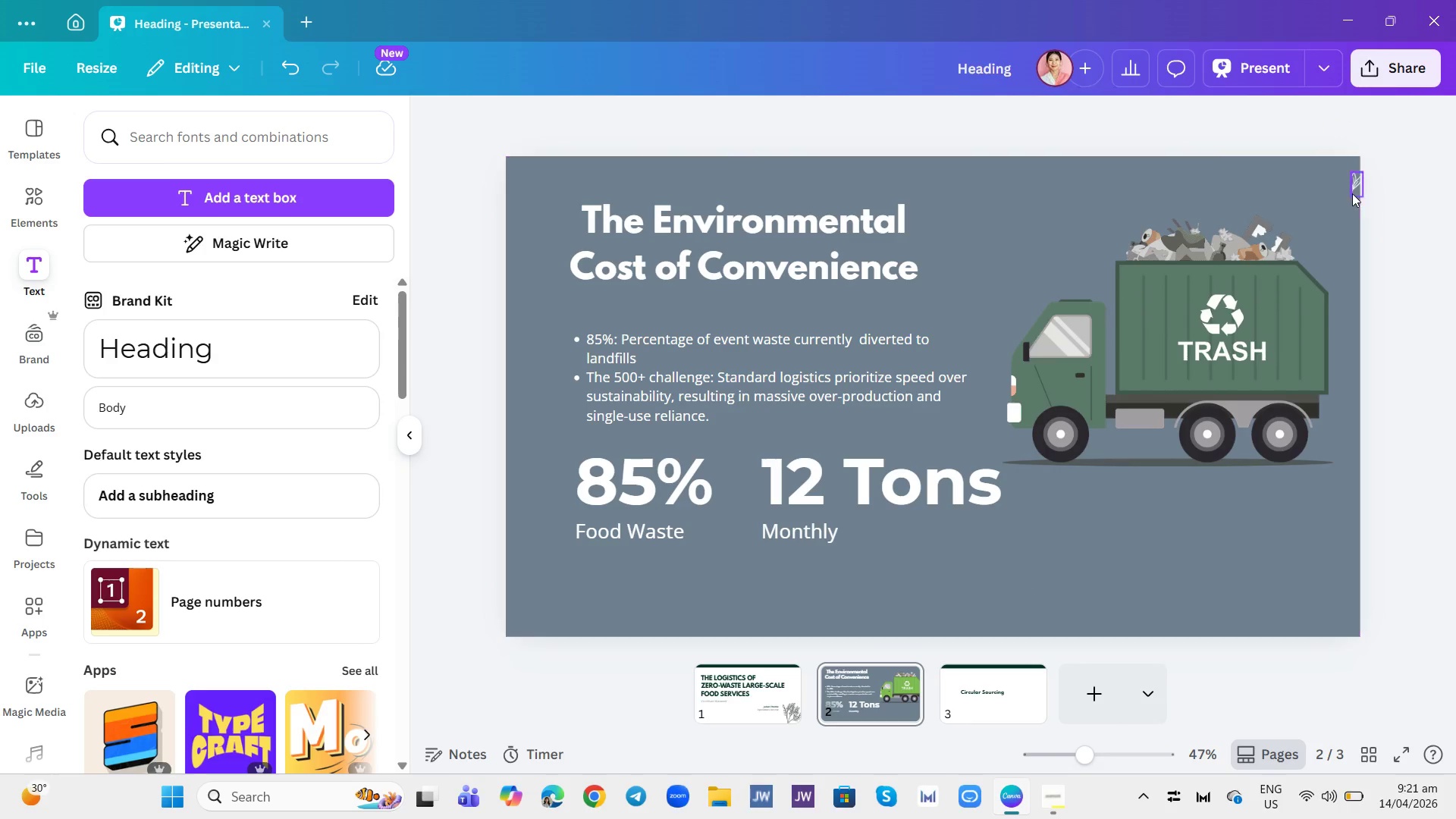 
left_click_drag(start_coordinate=[1351, 190], to_coordinate=[1342, 183])
 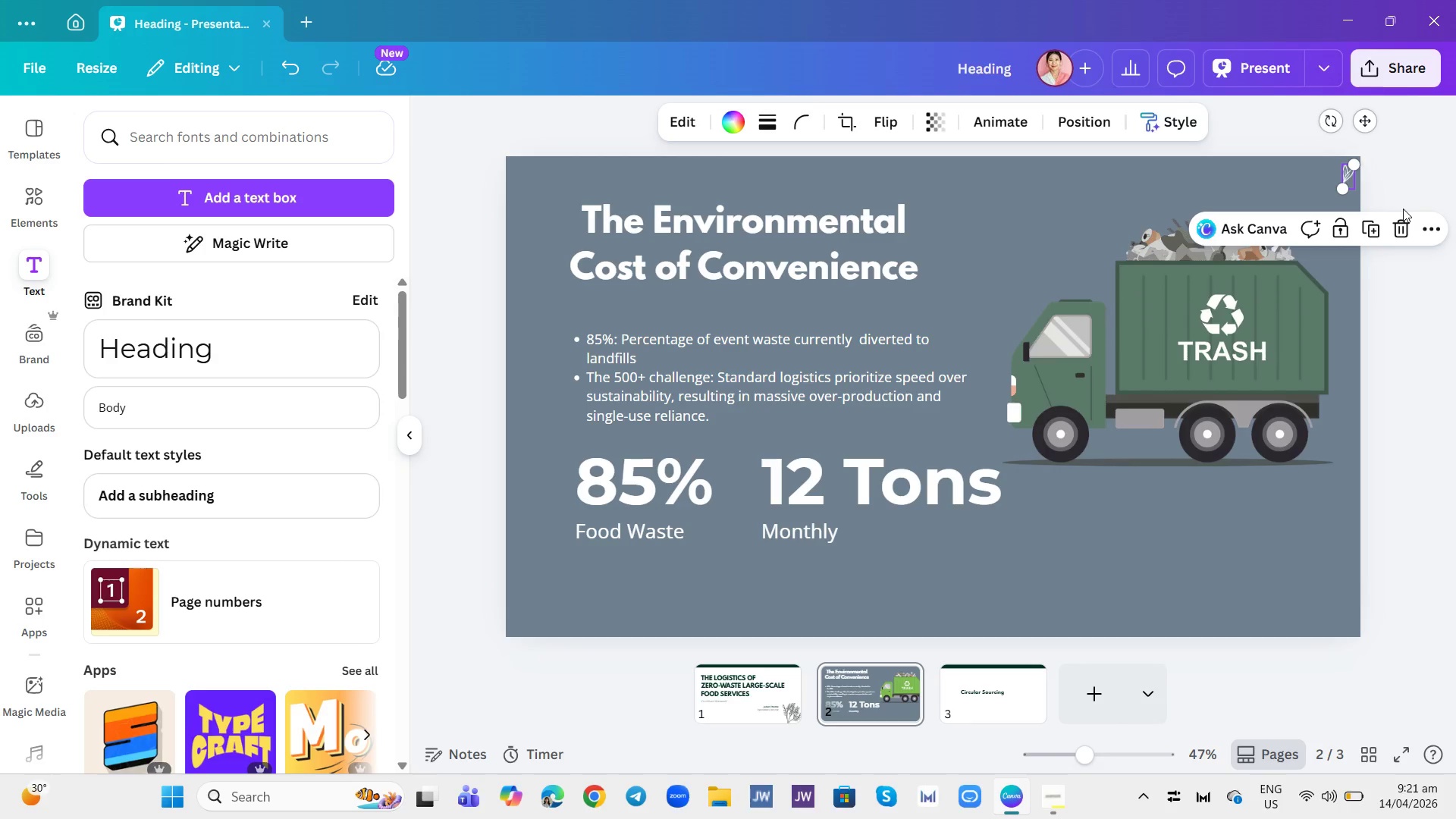 
left_click([1403, 209])
 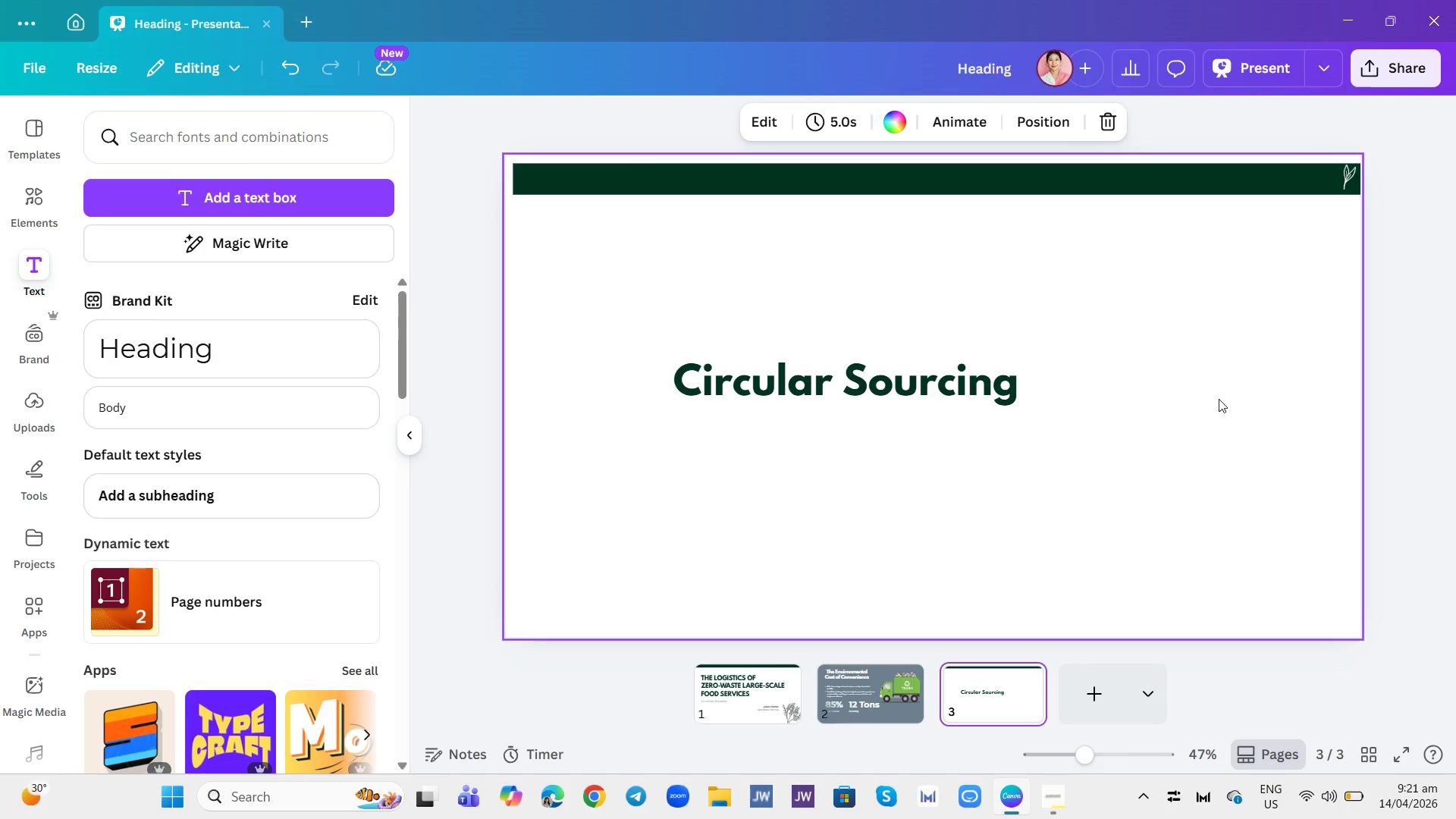 
left_click([1057, 273])
 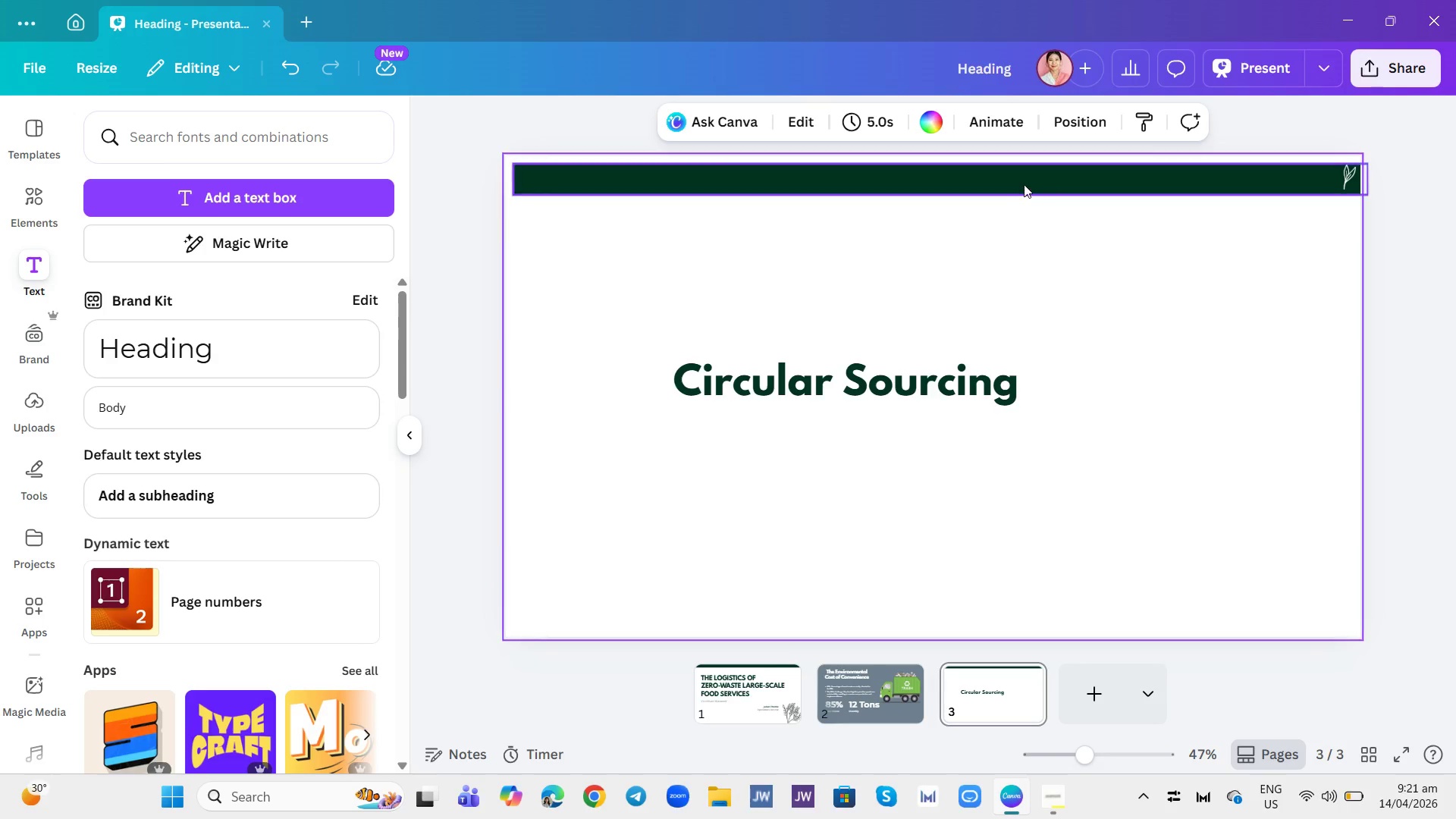 
left_click_drag(start_coordinate=[1024, 181], to_coordinate=[1018, 174])
 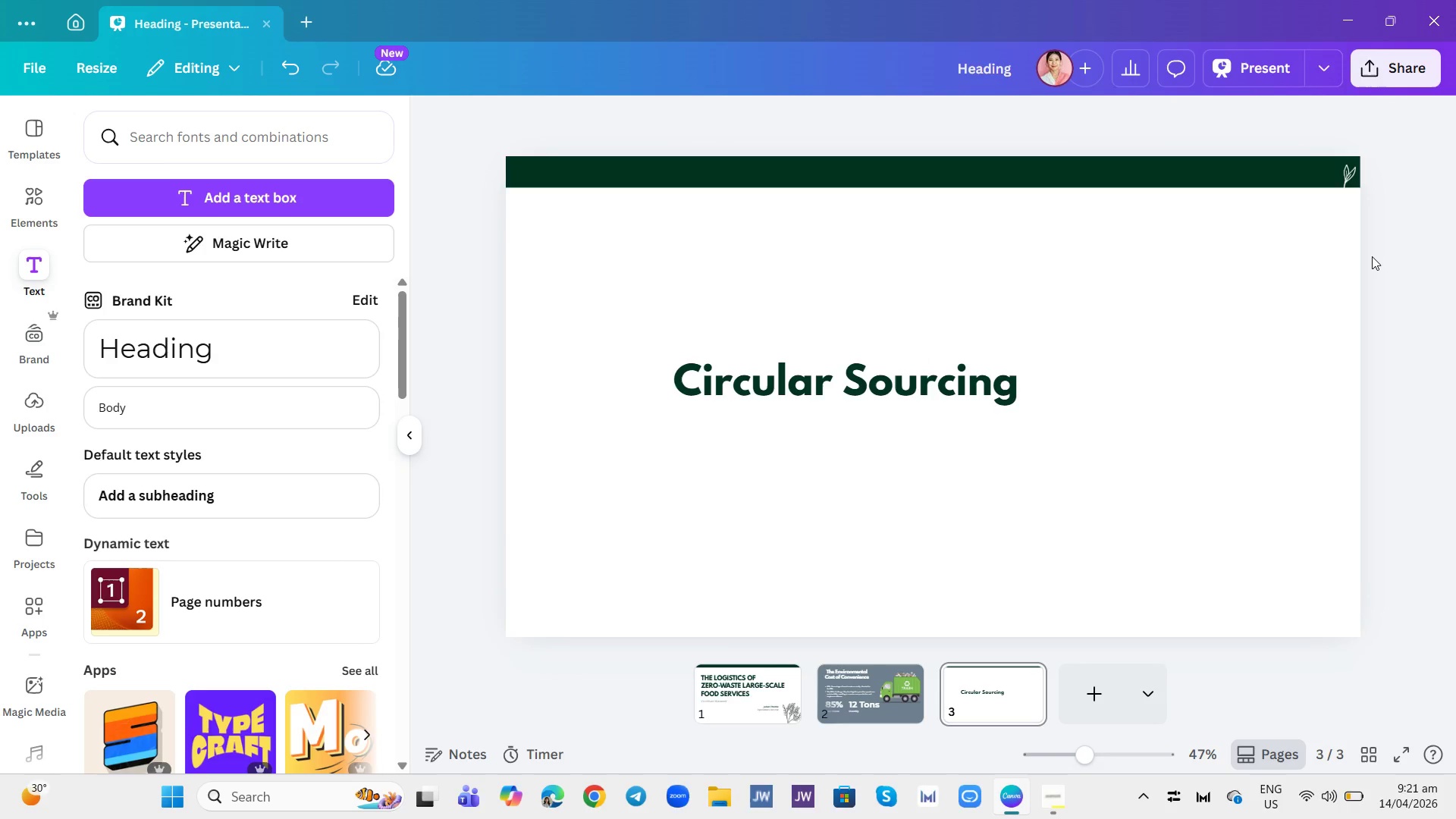 
wait(8.17)
 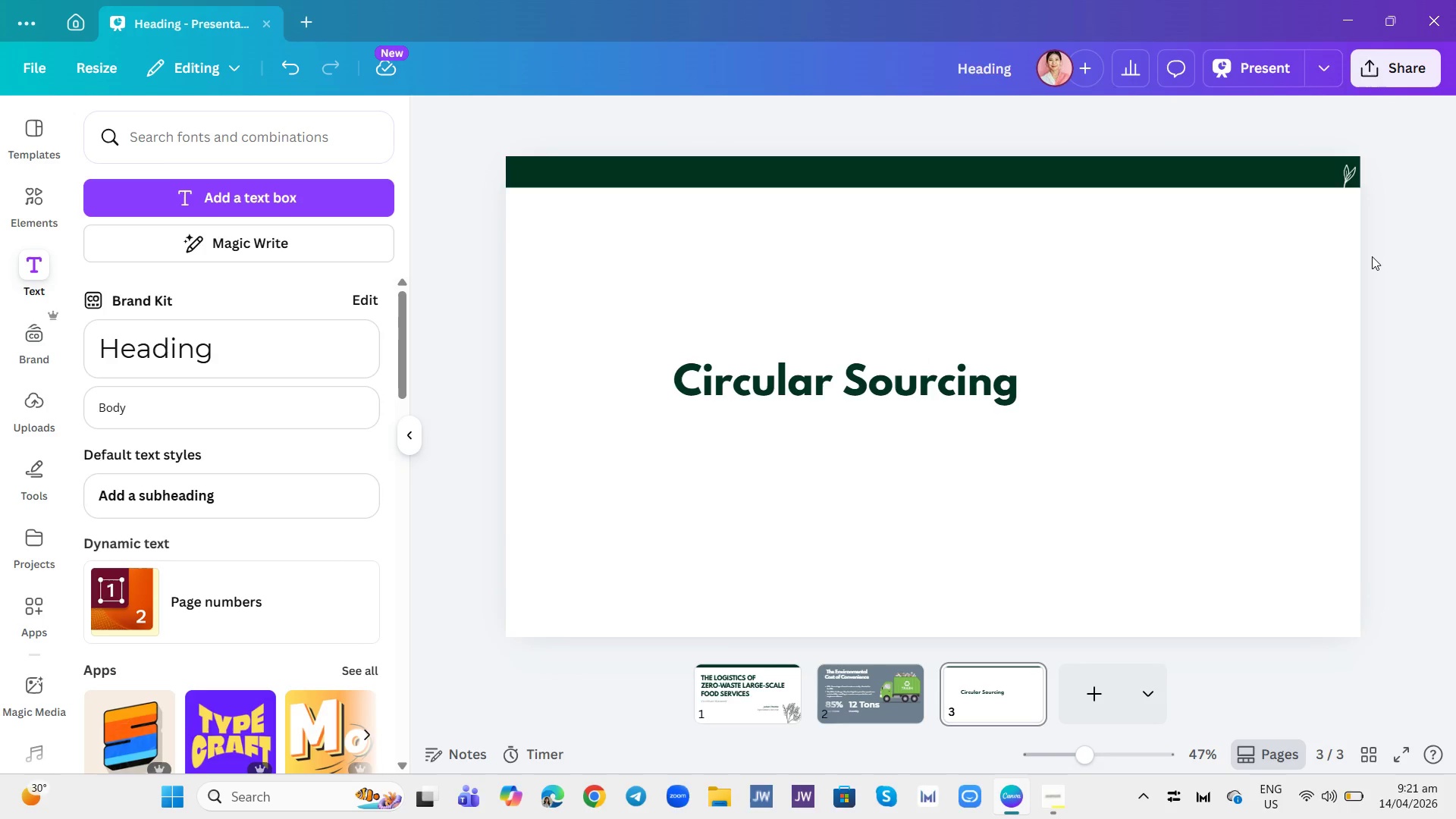 
left_click_drag(start_coordinate=[788, 382], to_coordinate=[767, 265])
 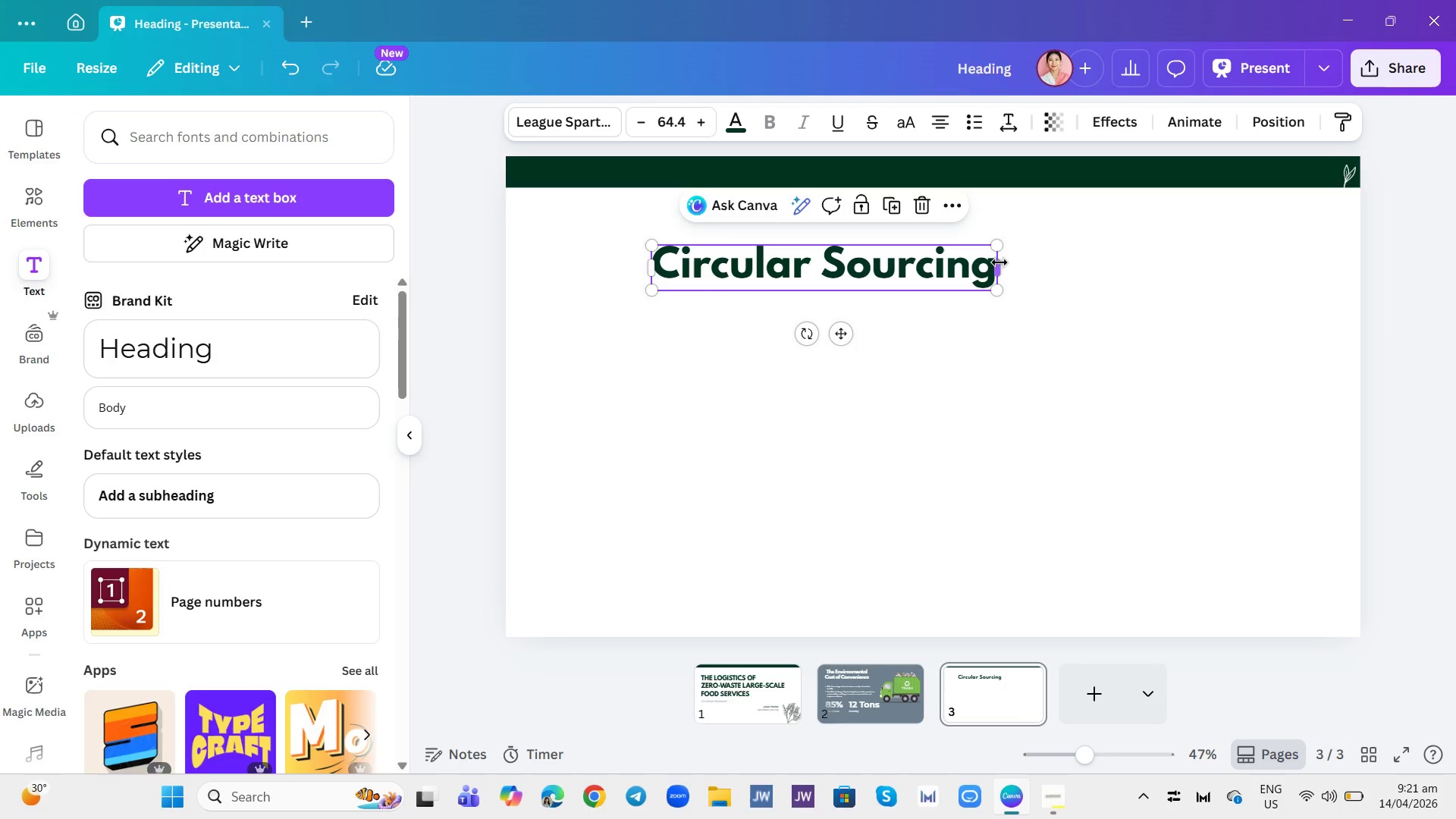 
left_click_drag(start_coordinate=[999, 262], to_coordinate=[1179, 274])
 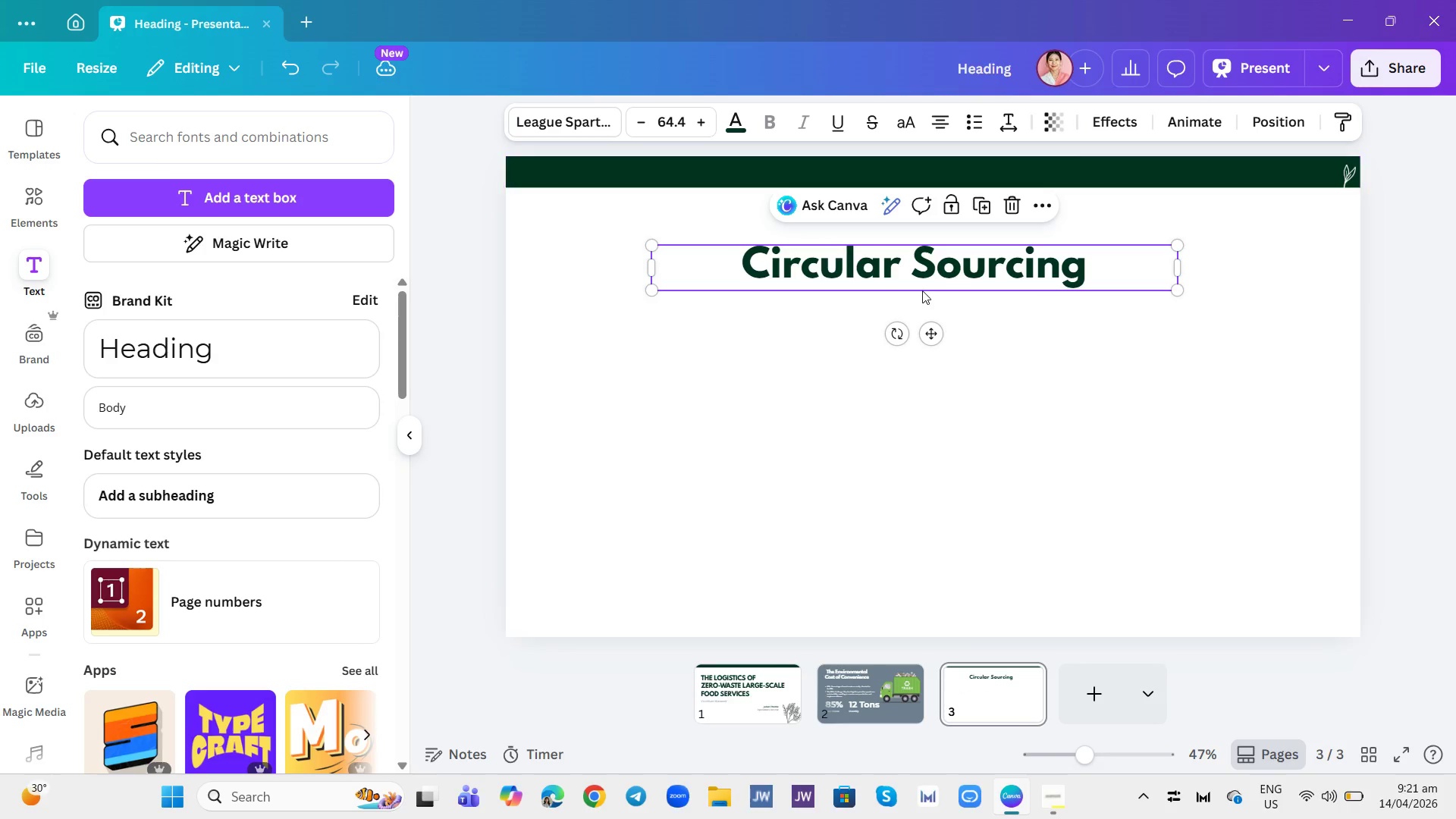 
left_click_drag(start_coordinate=[952, 269], to_coordinate=[949, 245])
 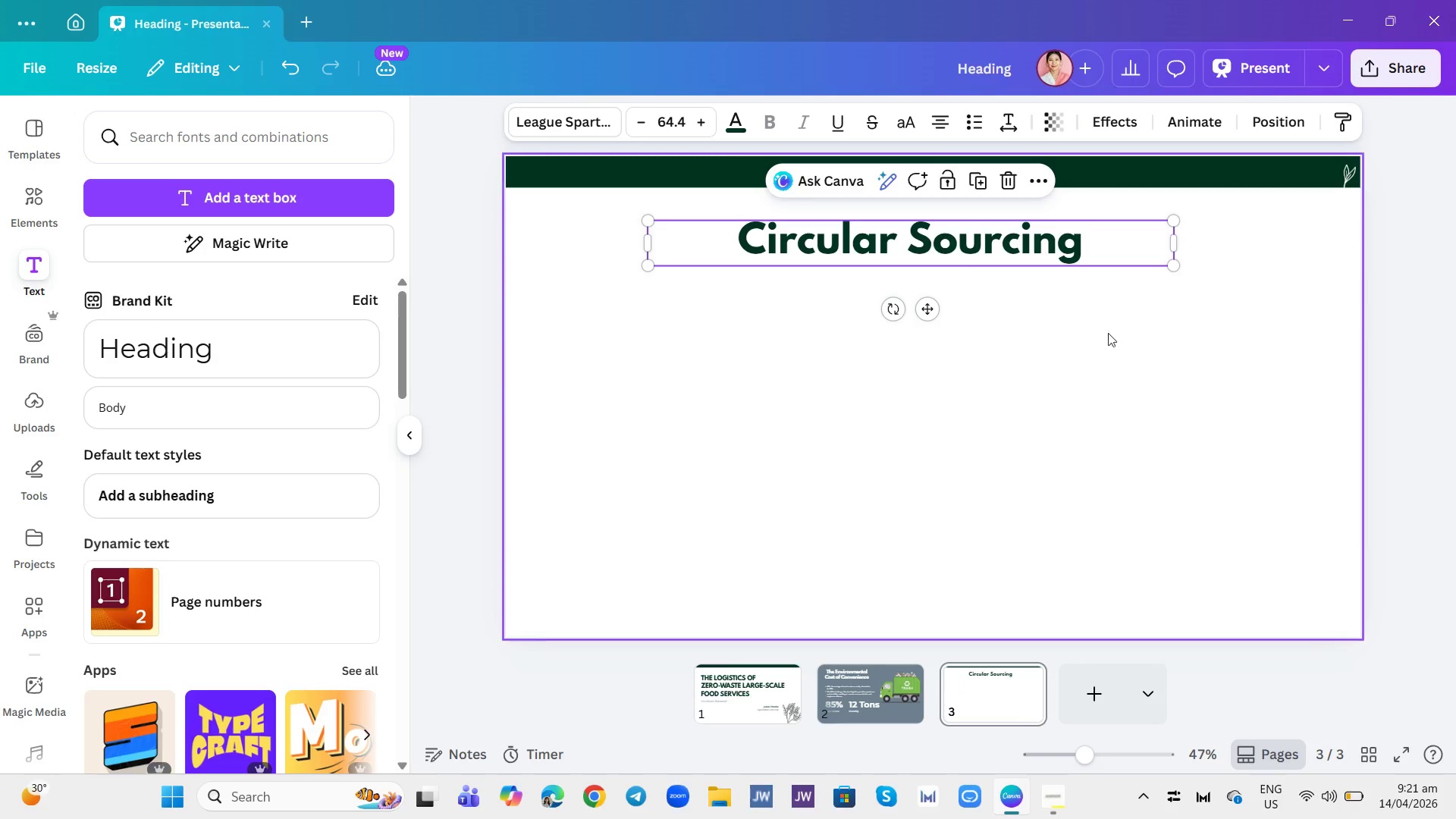 
left_click([1113, 337])
 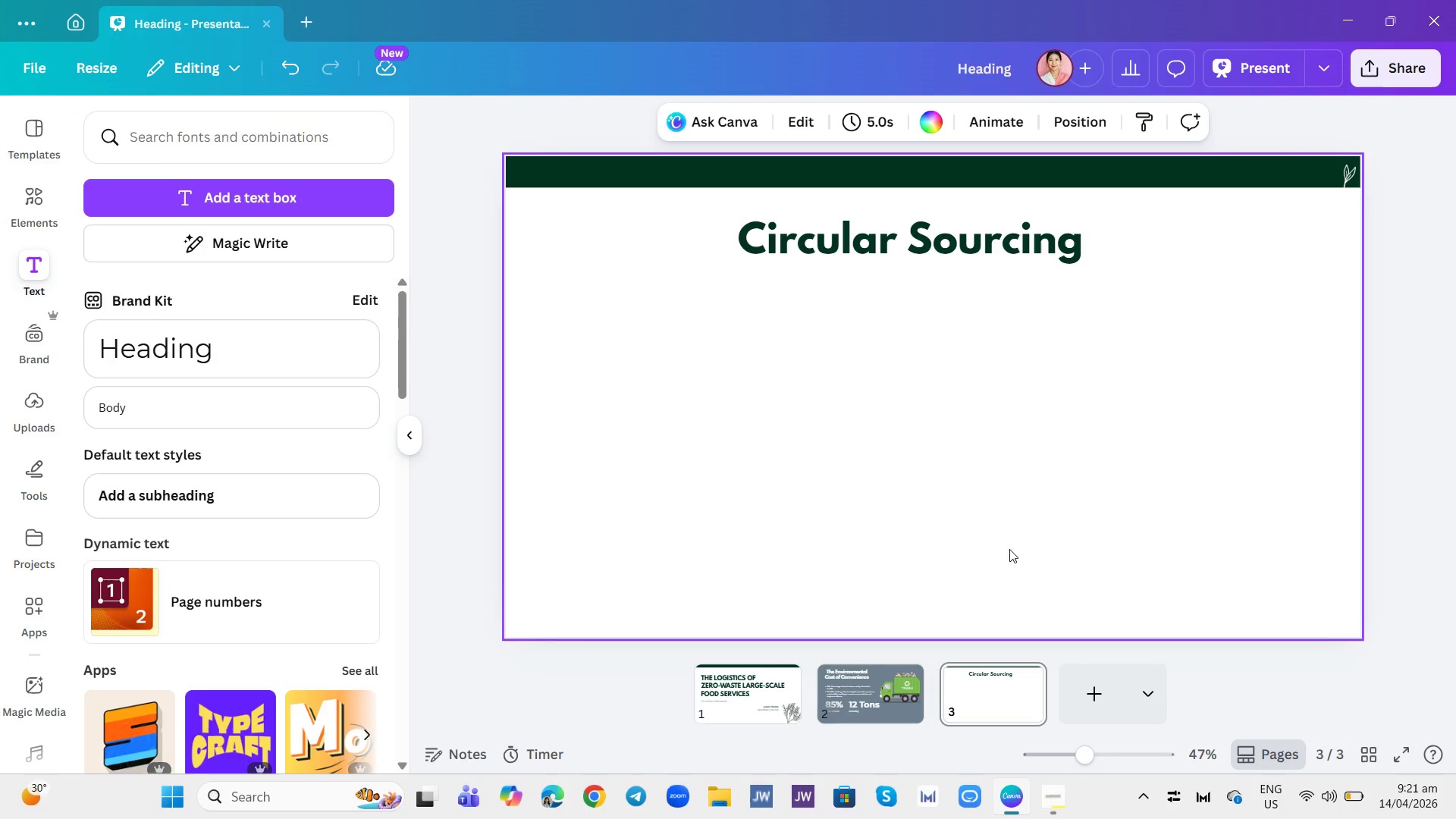 
wait(18.74)
 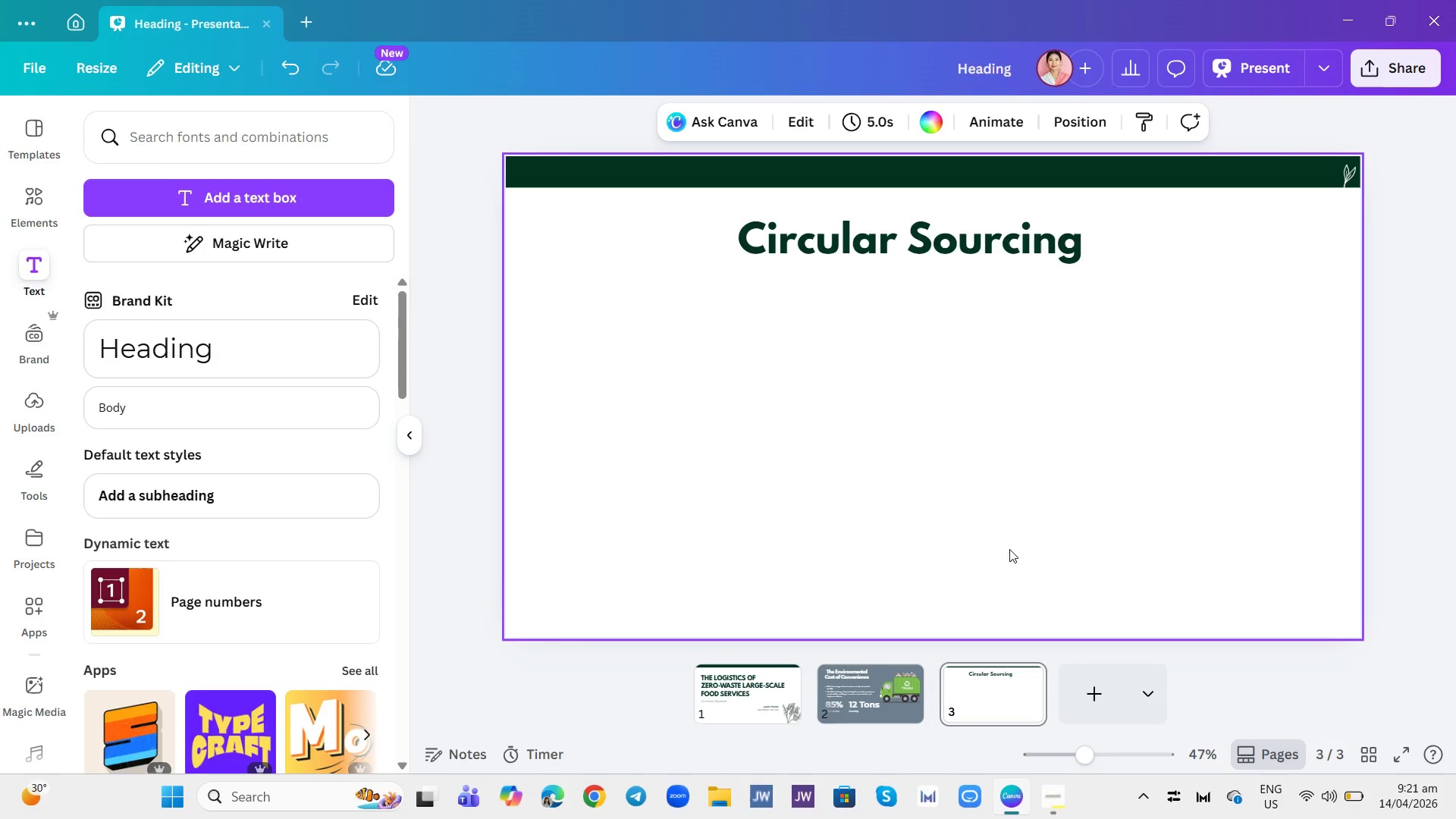 
left_click([886, 238])
 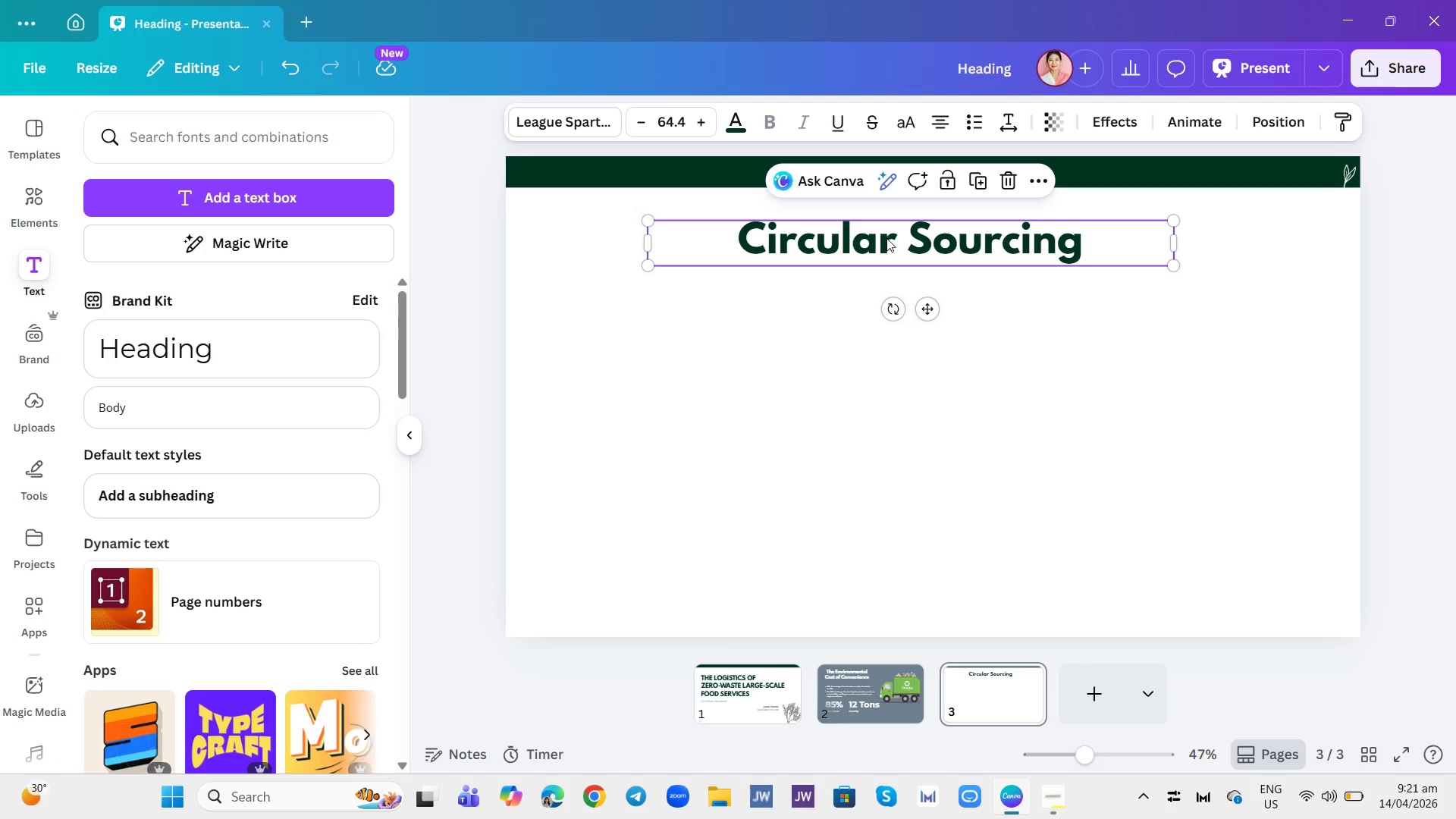 
left_click([886, 238])
 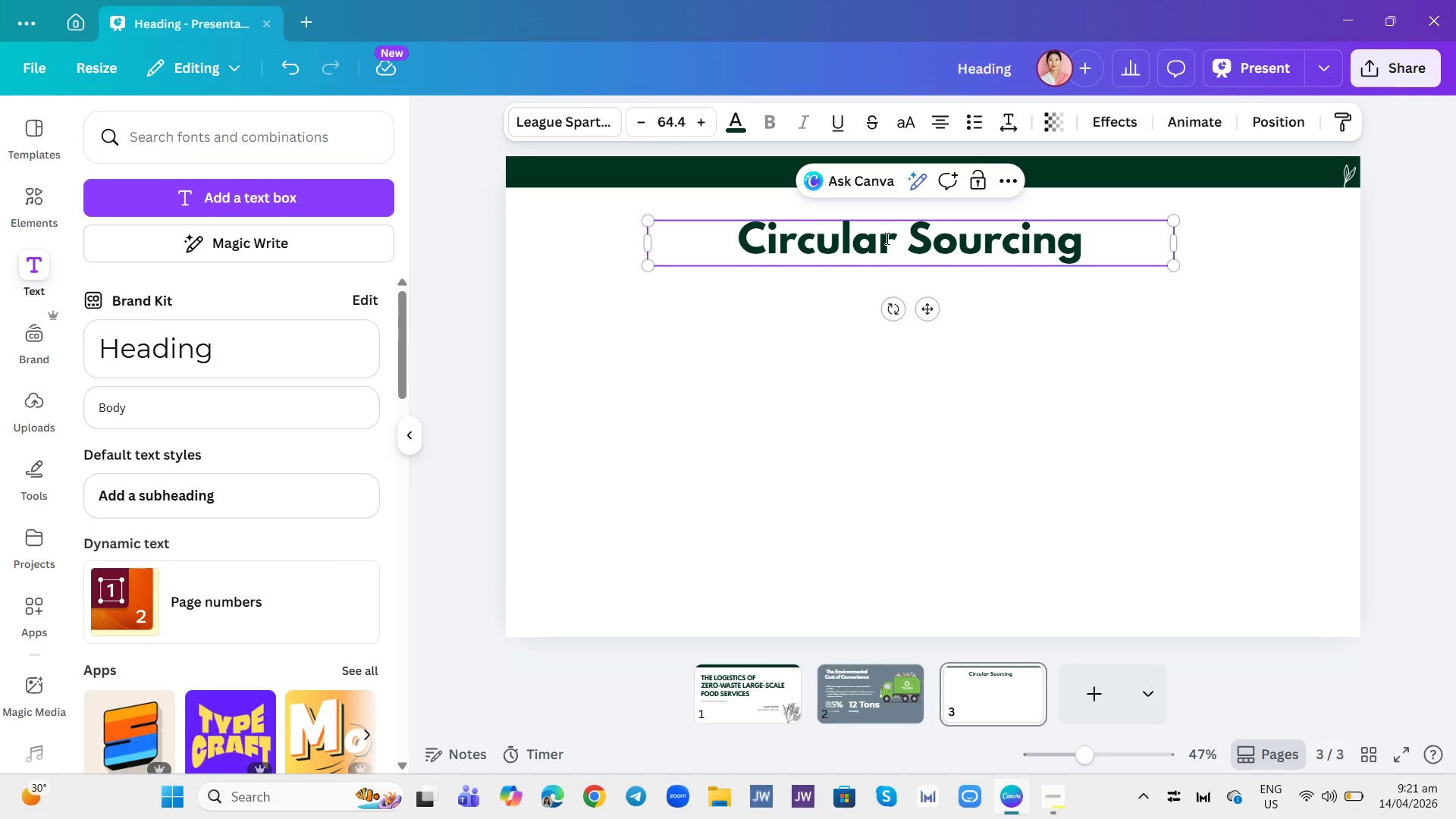 
double_click([886, 238])
 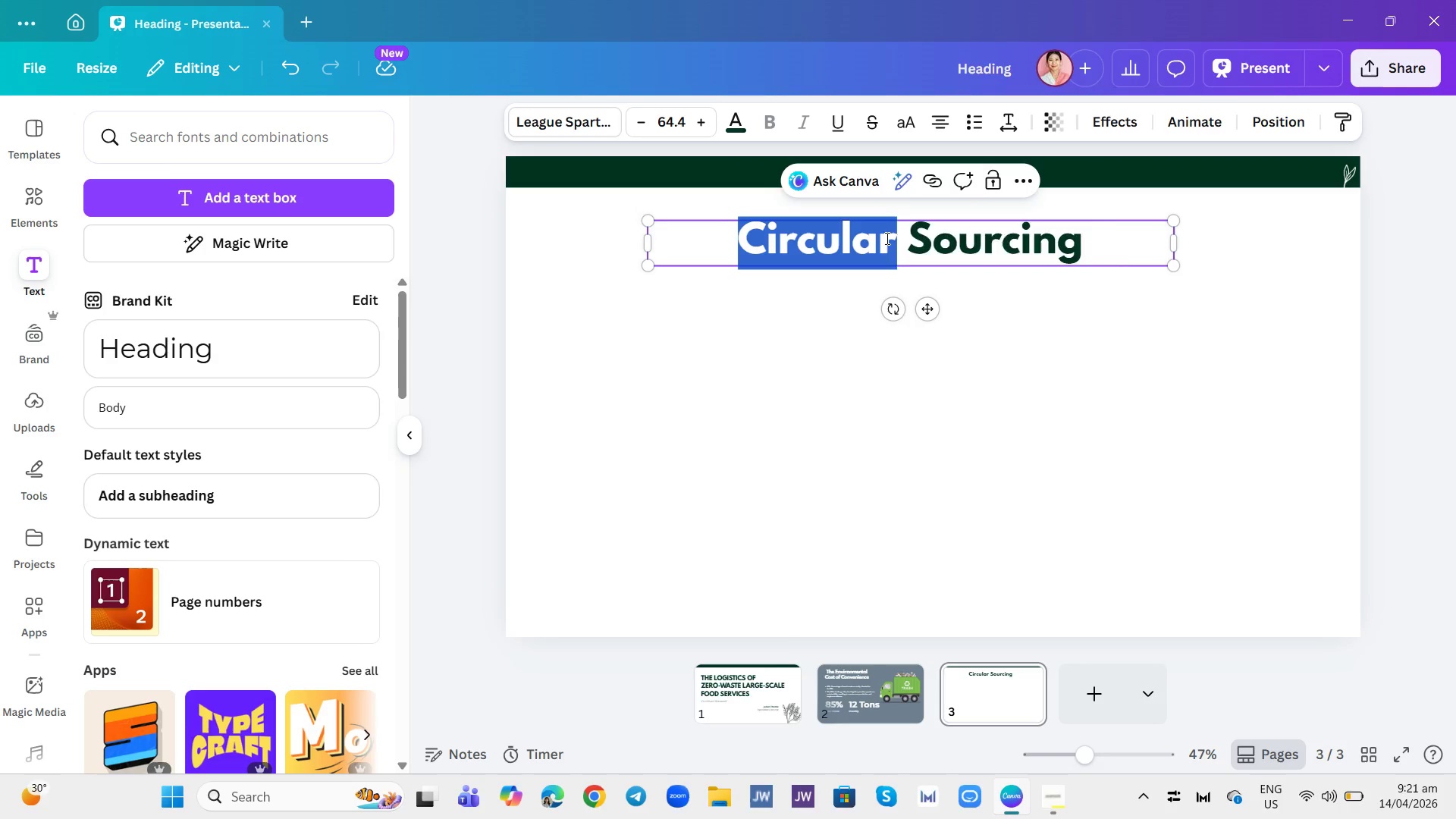 
triple_click([886, 238])
 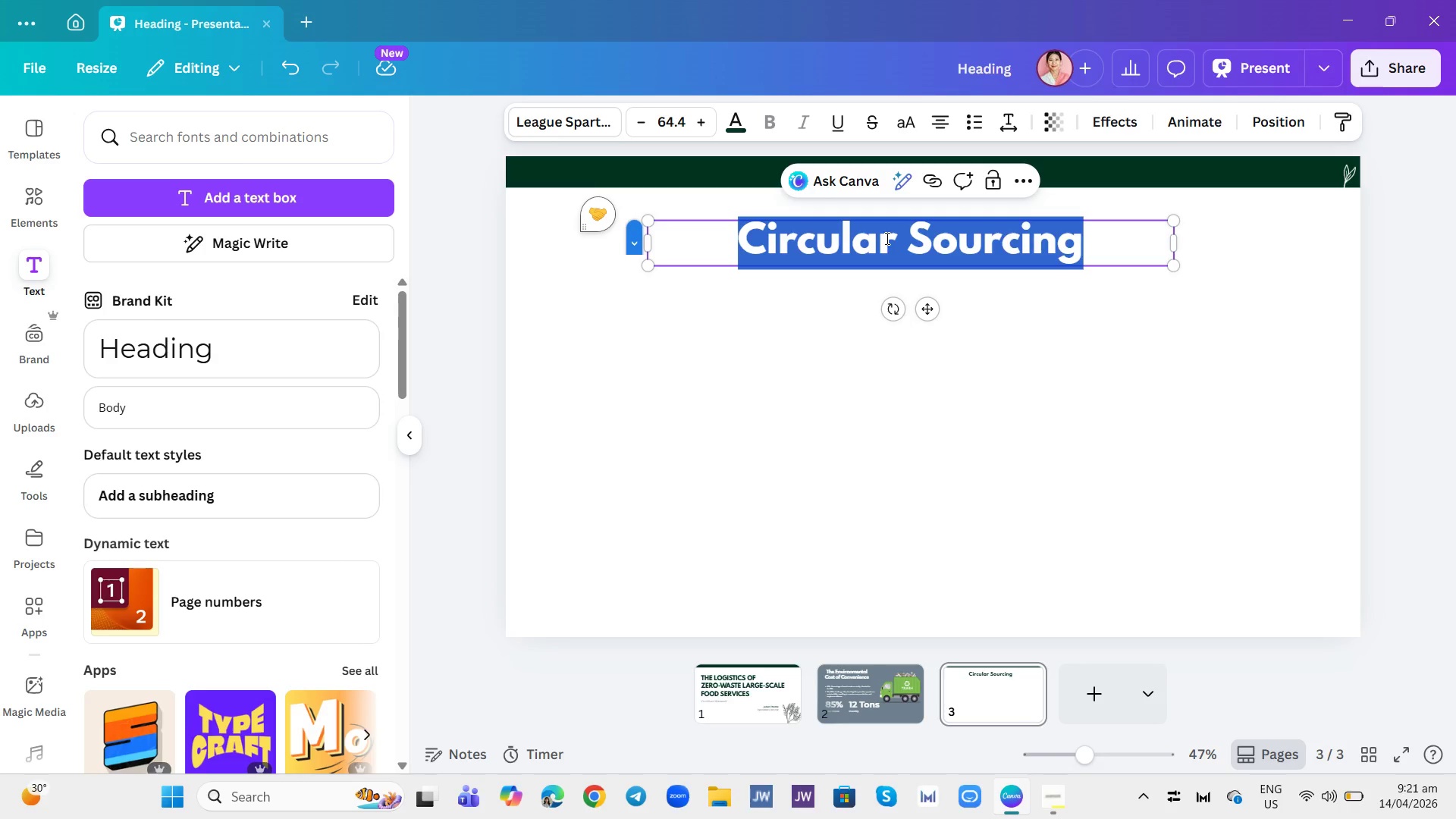 
wait(5.27)
 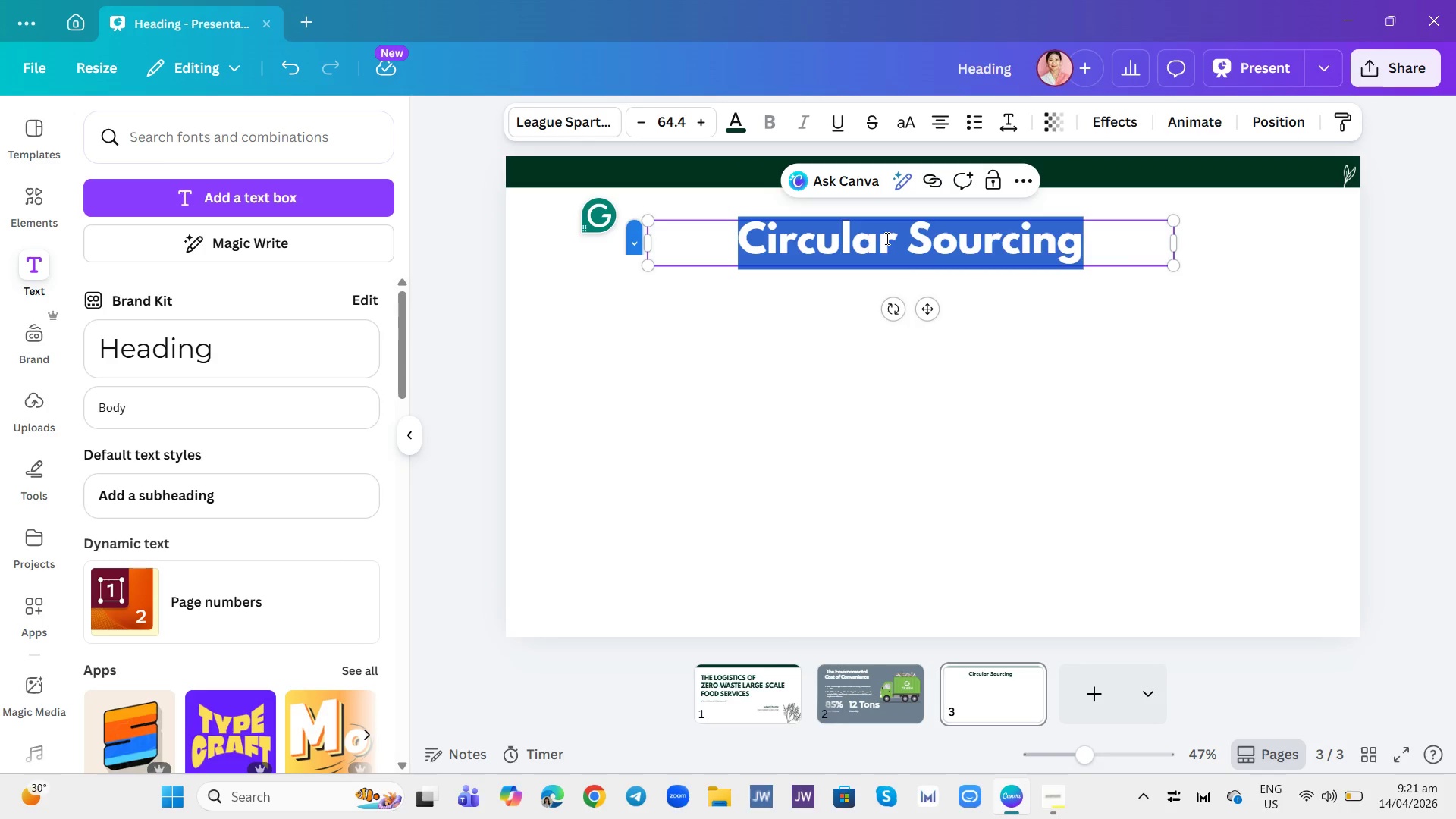 
type(Our Soy)
key(Backspace)
type(urcing Journet)
key(Backspace)
type(y)
 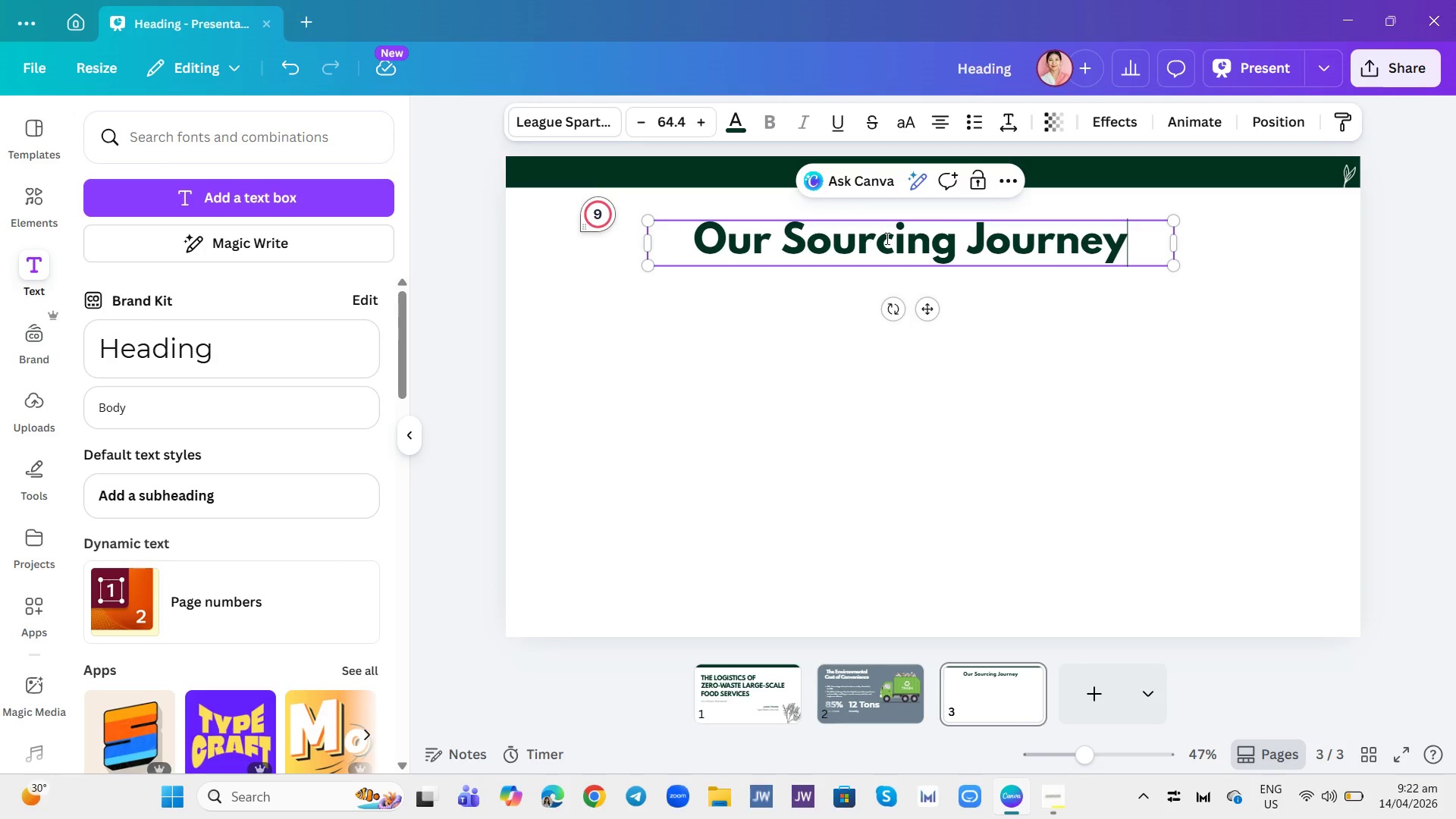 
left_click([1006, 367])
 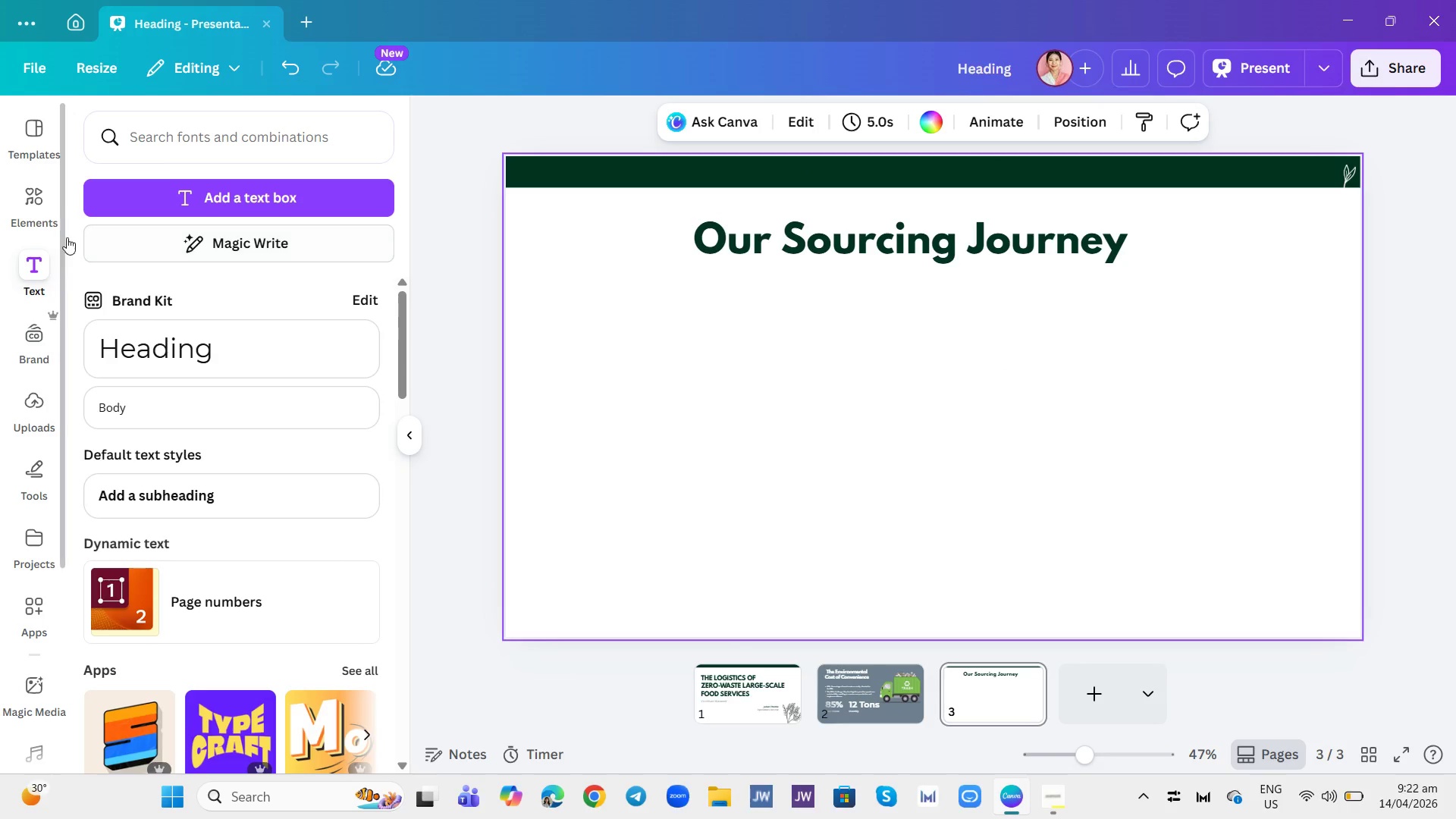 
left_click([34, 204])
 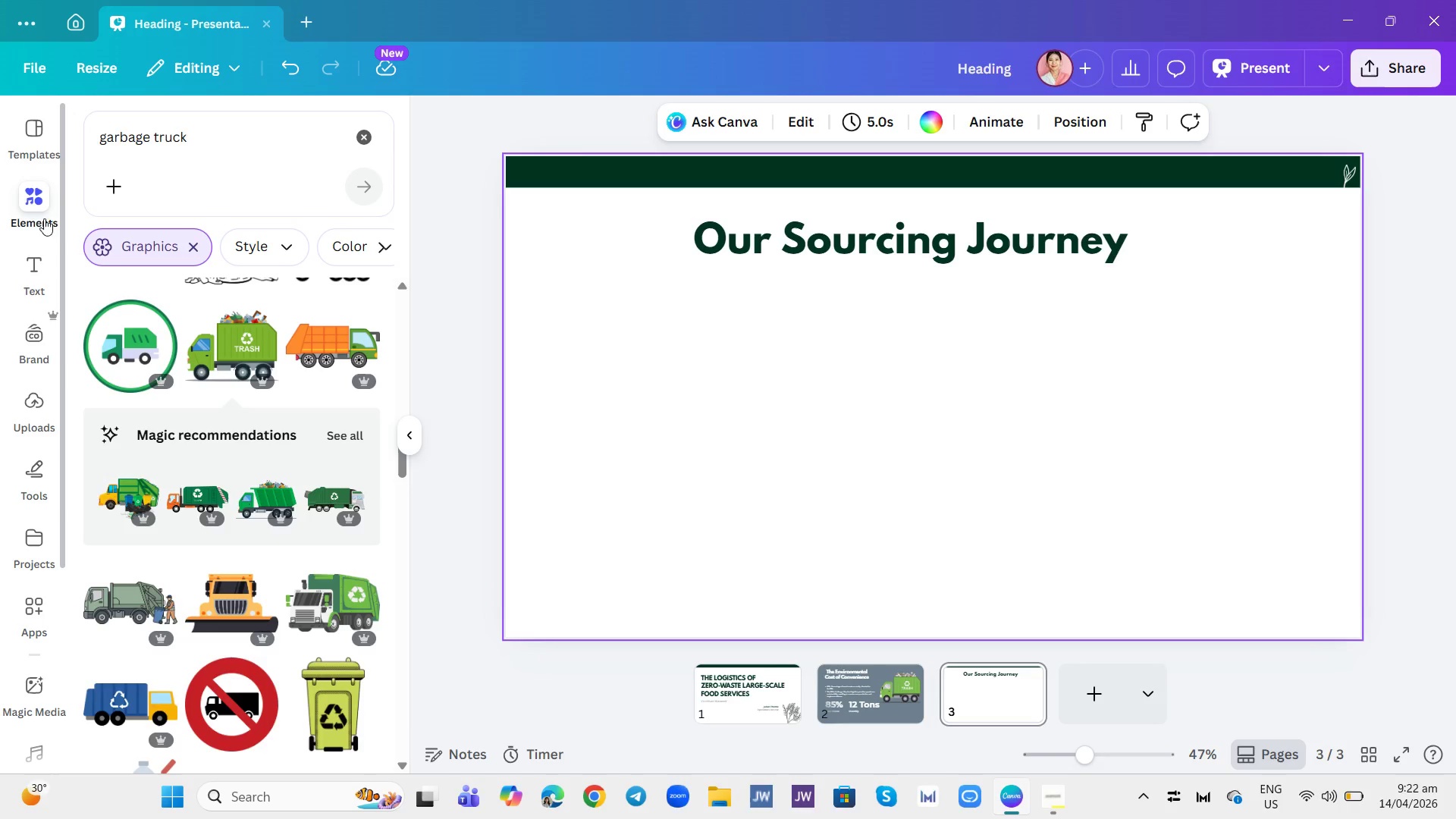 
wait(5.83)
 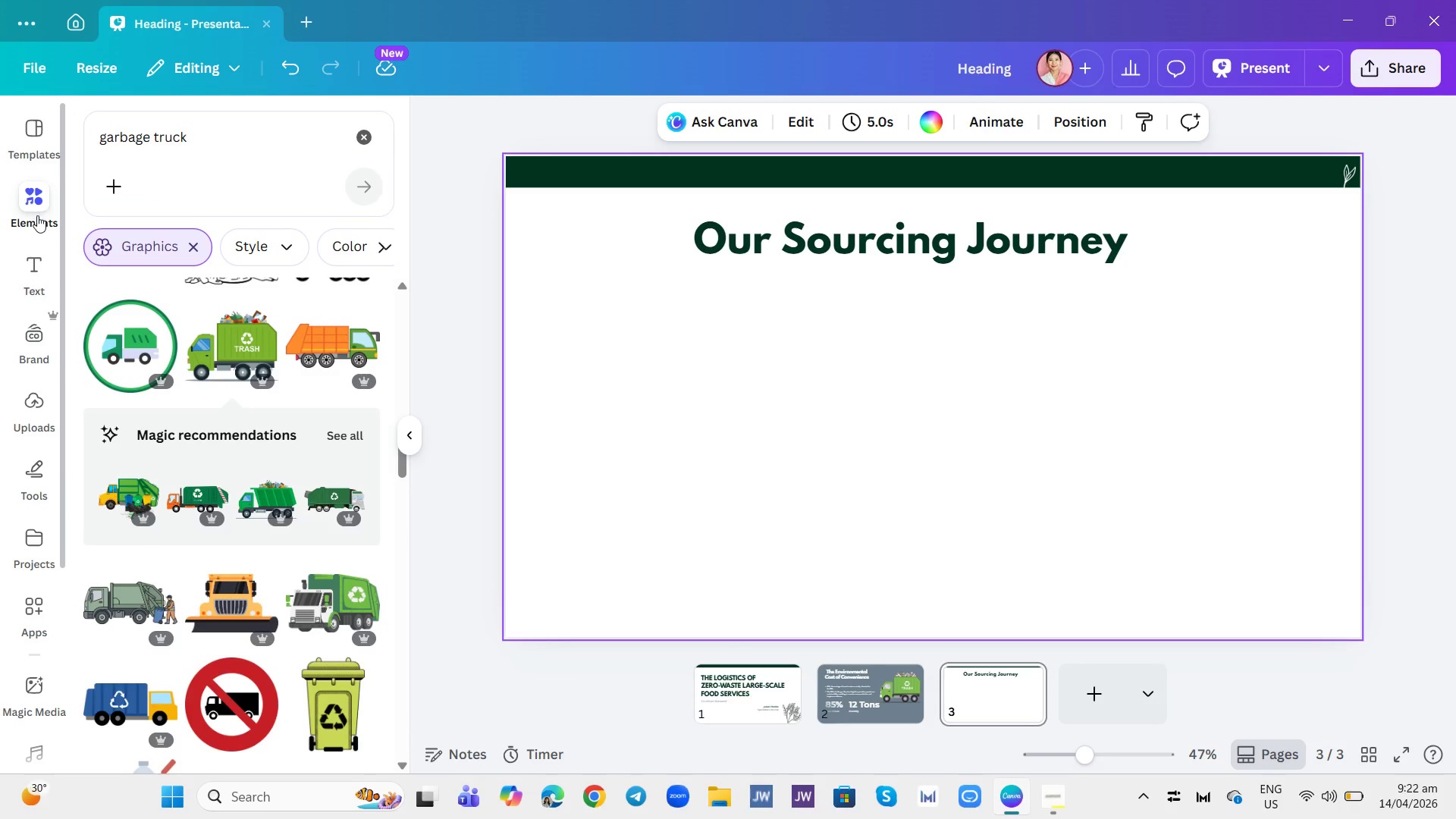 
left_click([367, 136])
 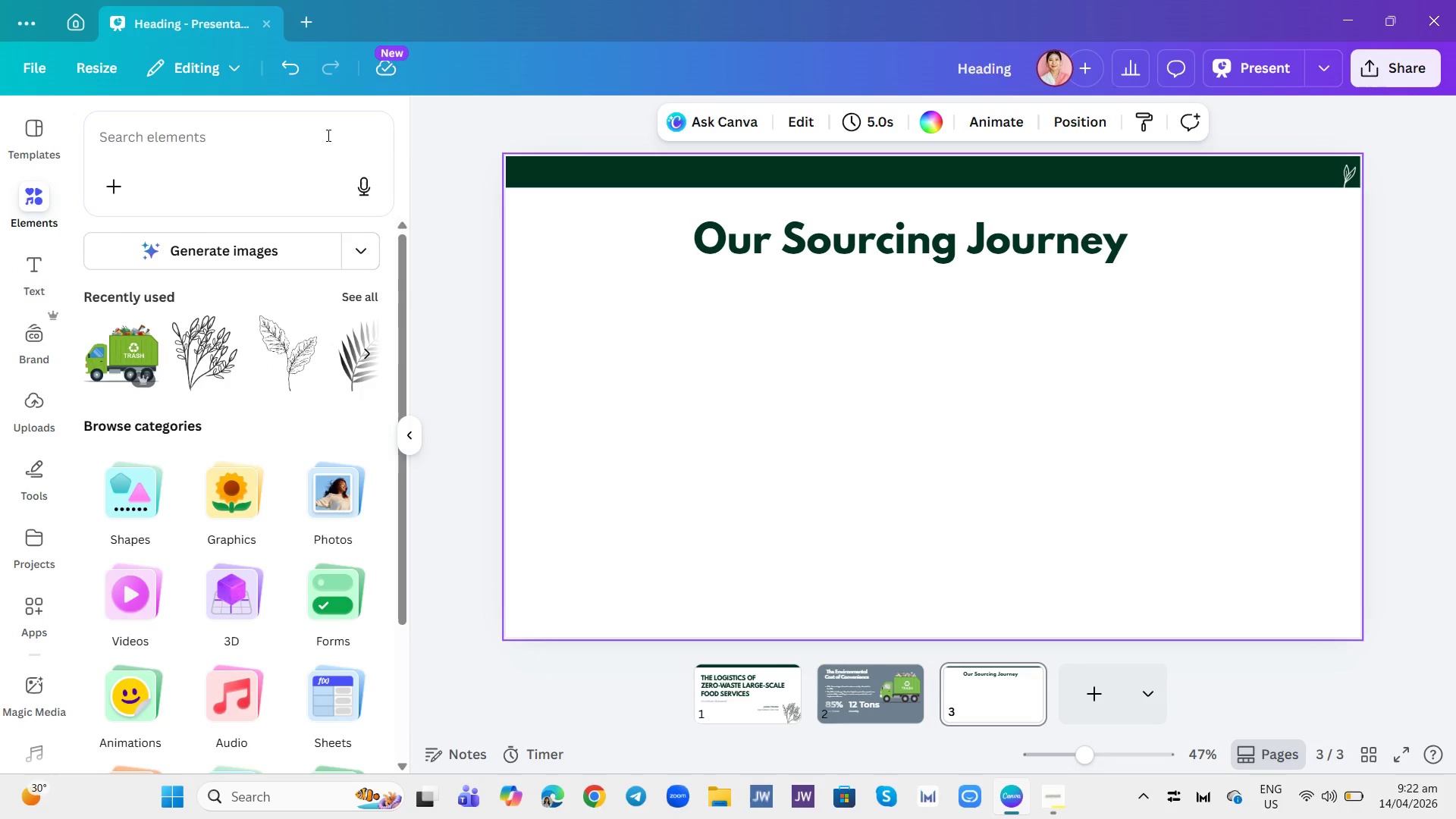 
left_click([241, 127])
 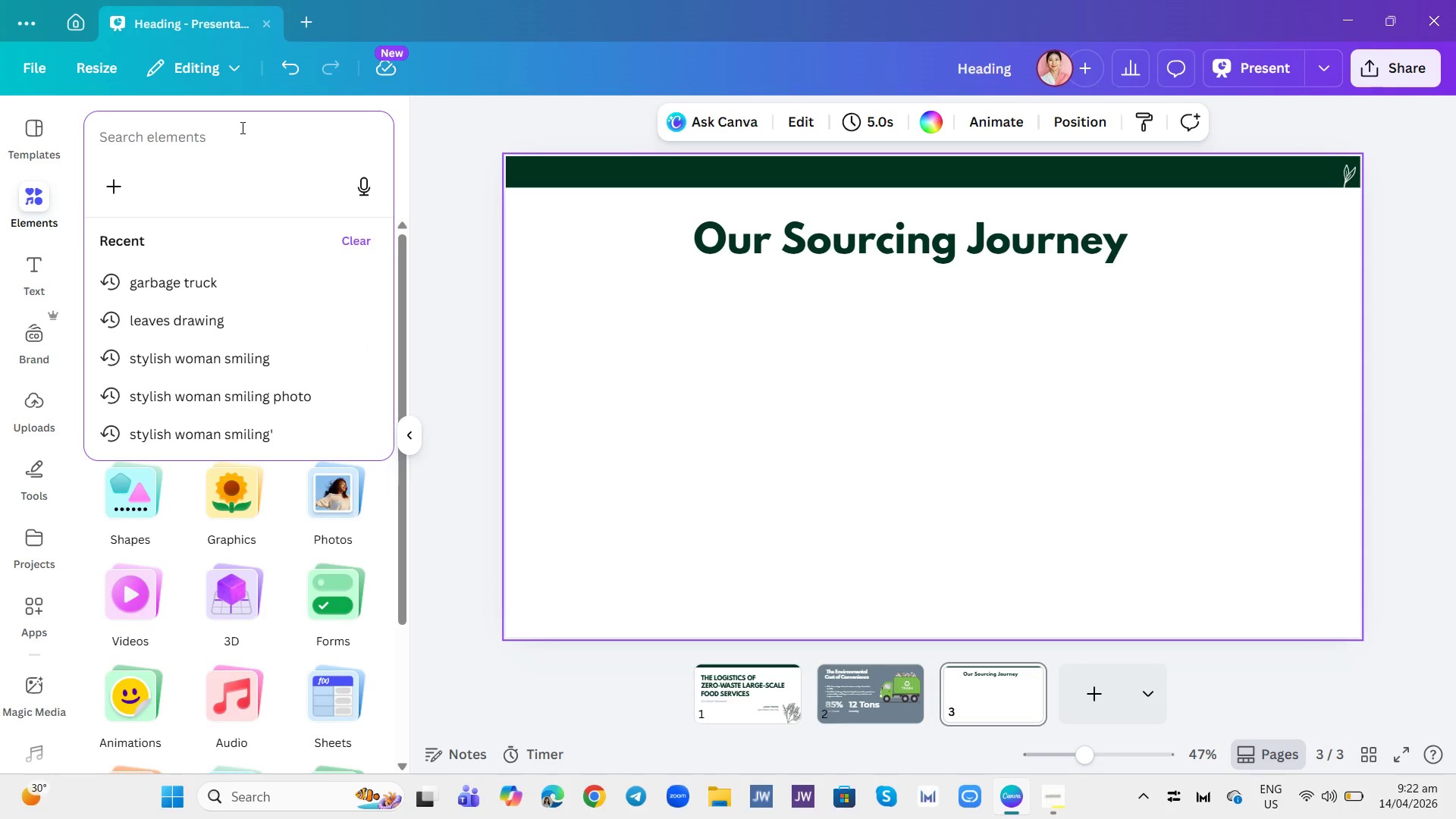 
type(circular dua)
key(Backspace)
type(iagram )
 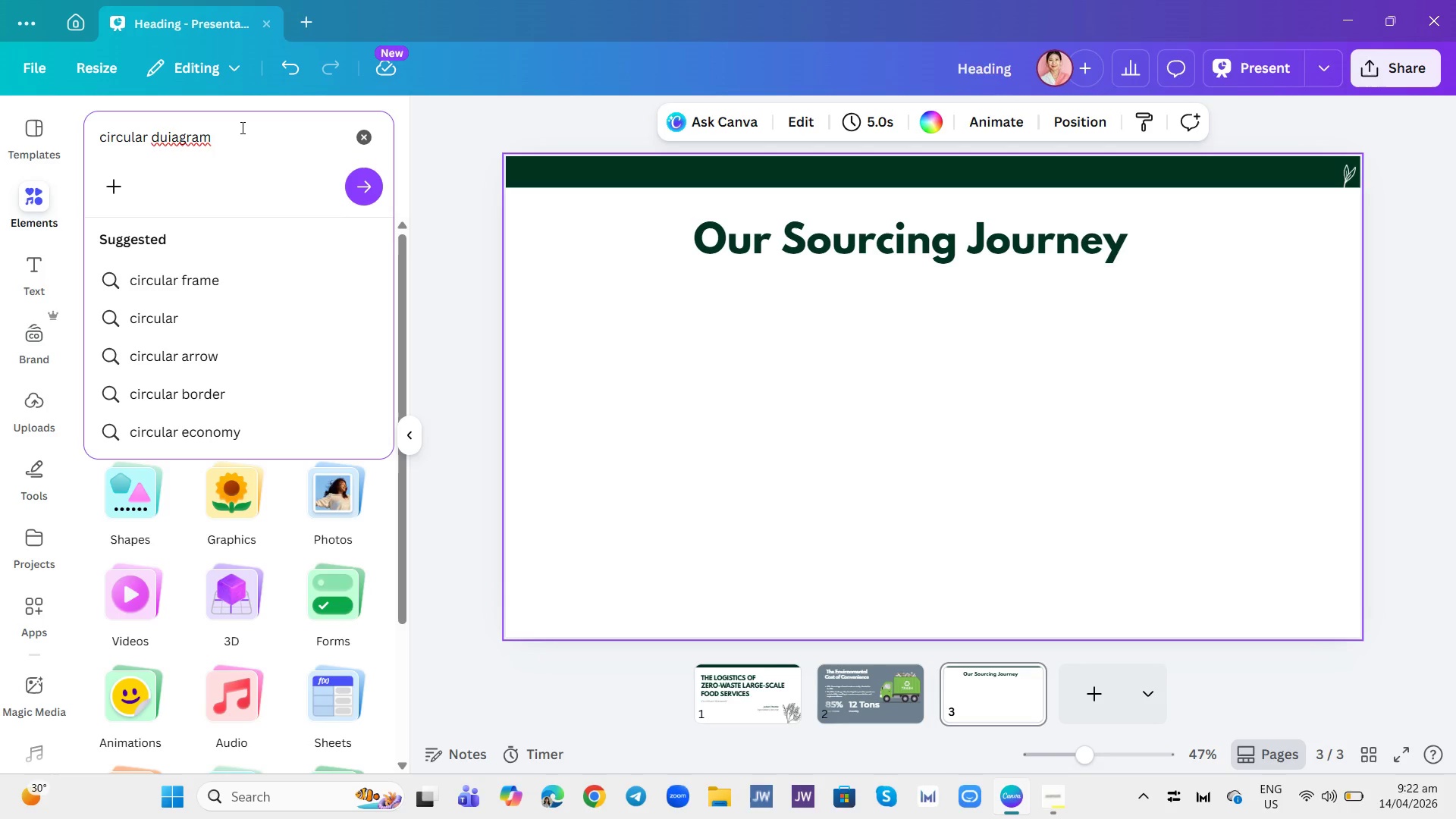 
key(Enter)
 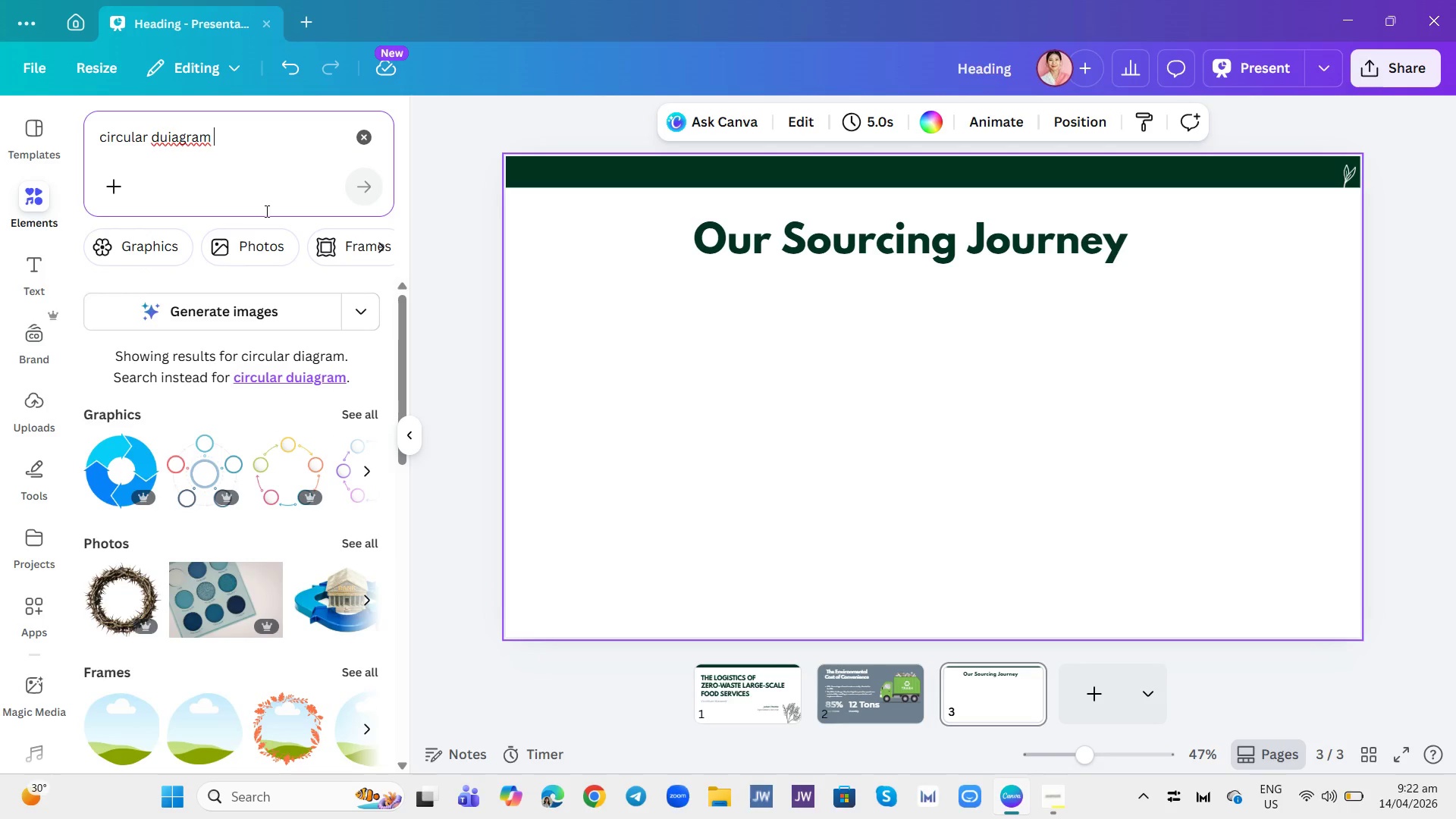 
left_click([131, 243])
 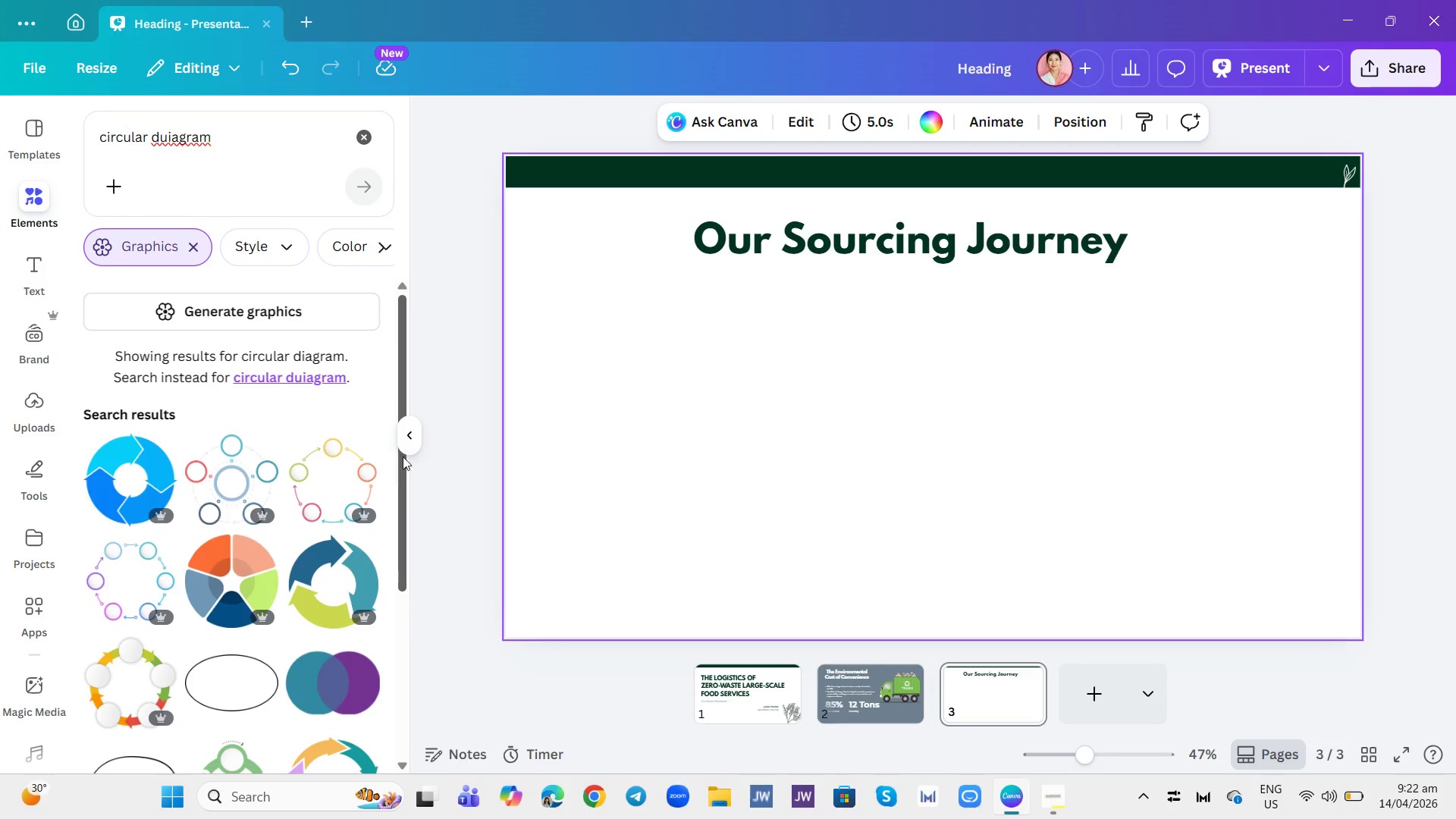 
left_click_drag(start_coordinate=[403, 453], to_coordinate=[403, 485])
 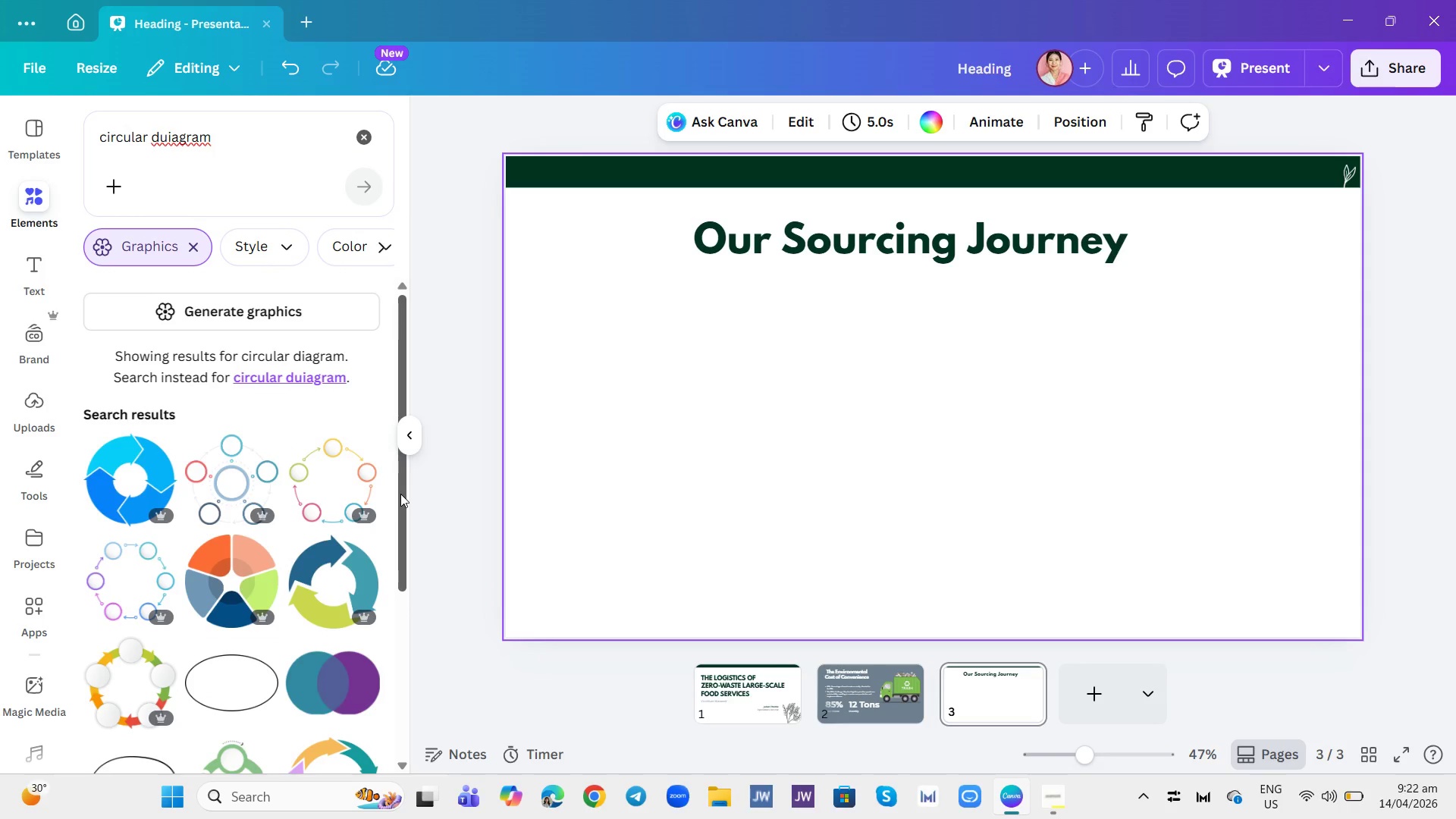 
left_click_drag(start_coordinate=[400, 494], to_coordinate=[401, 592])
 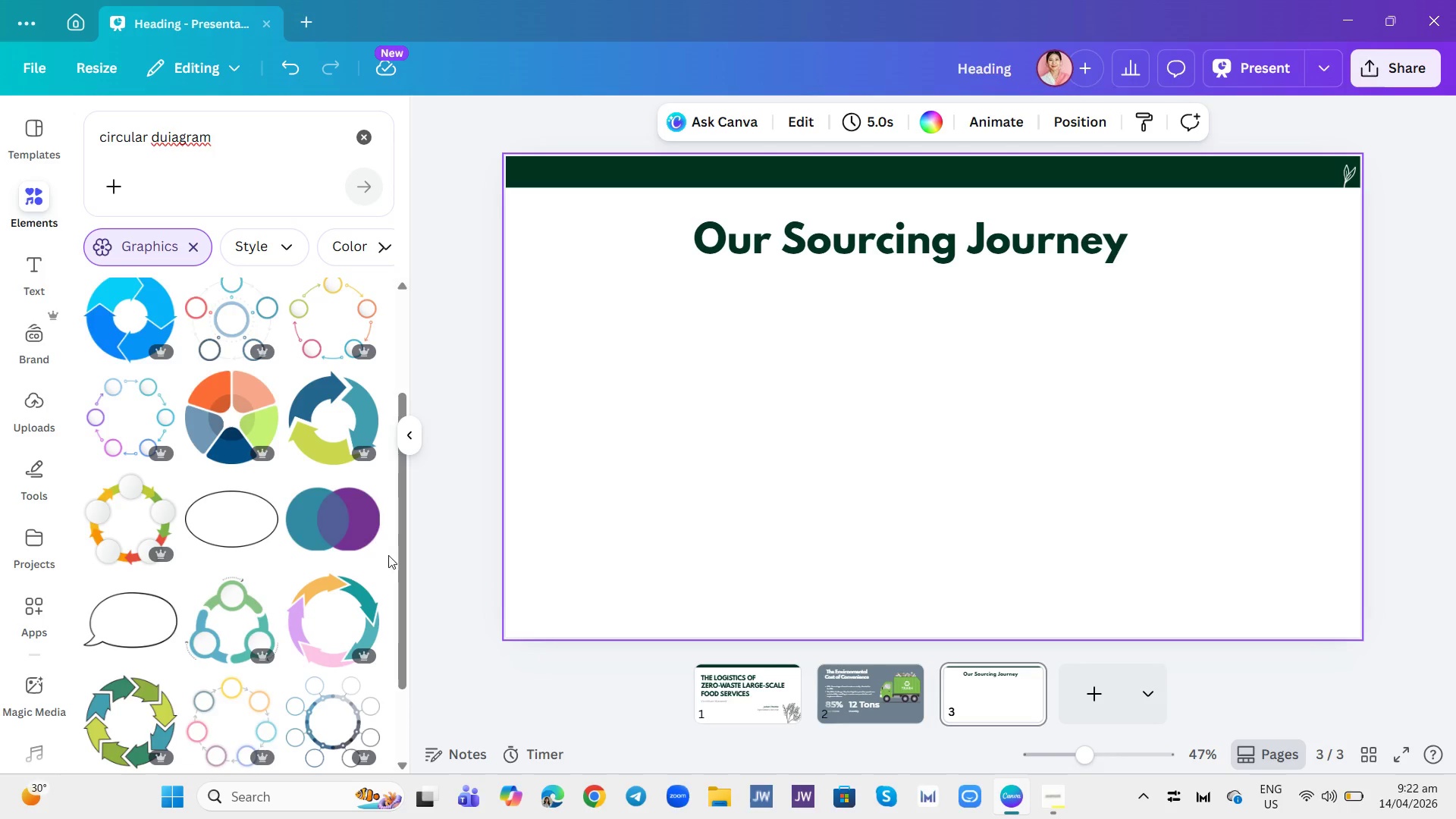 
left_click_drag(start_coordinate=[401, 504], to_coordinate=[391, 550])
 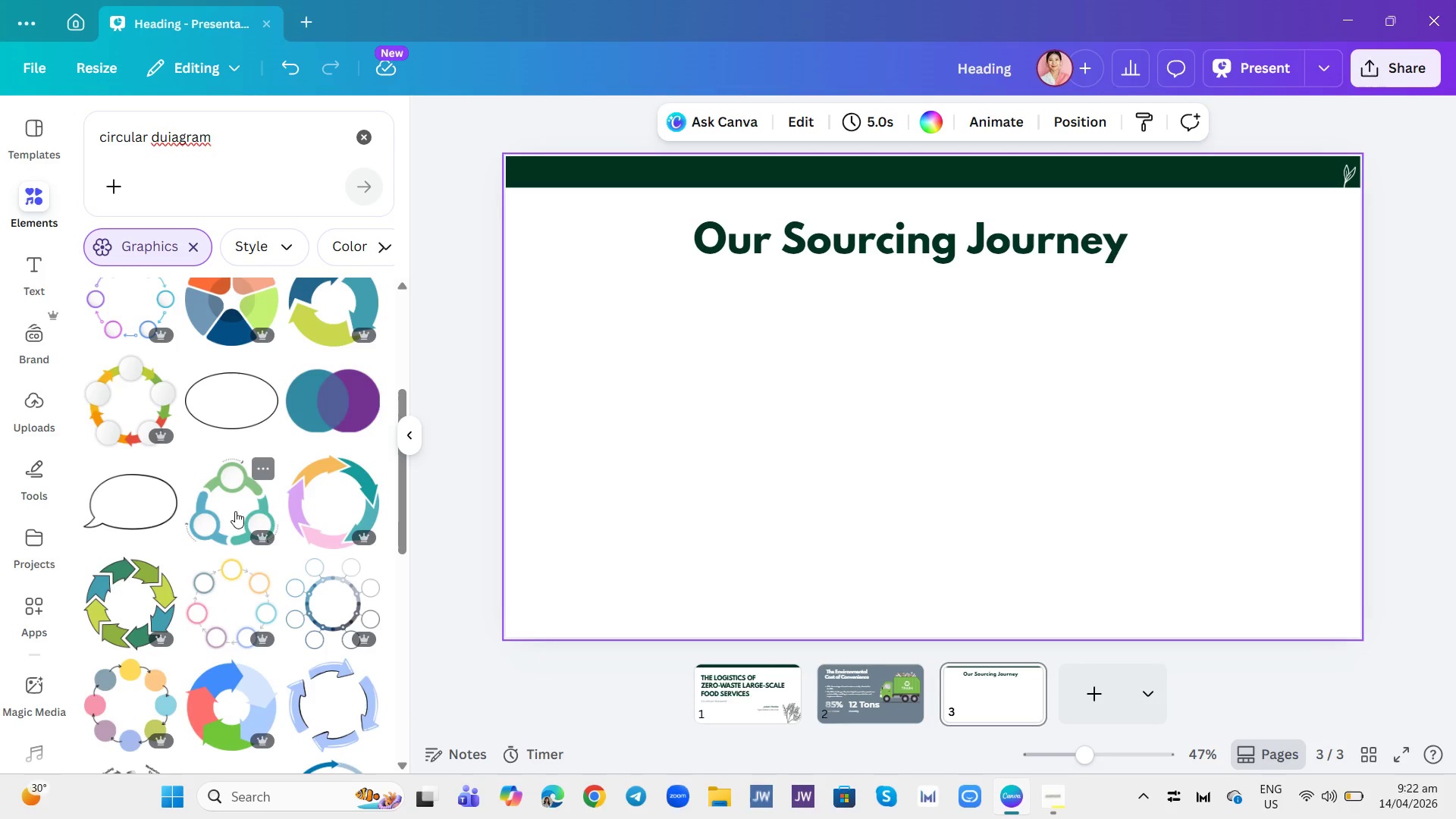 
left_click([207, 502])
 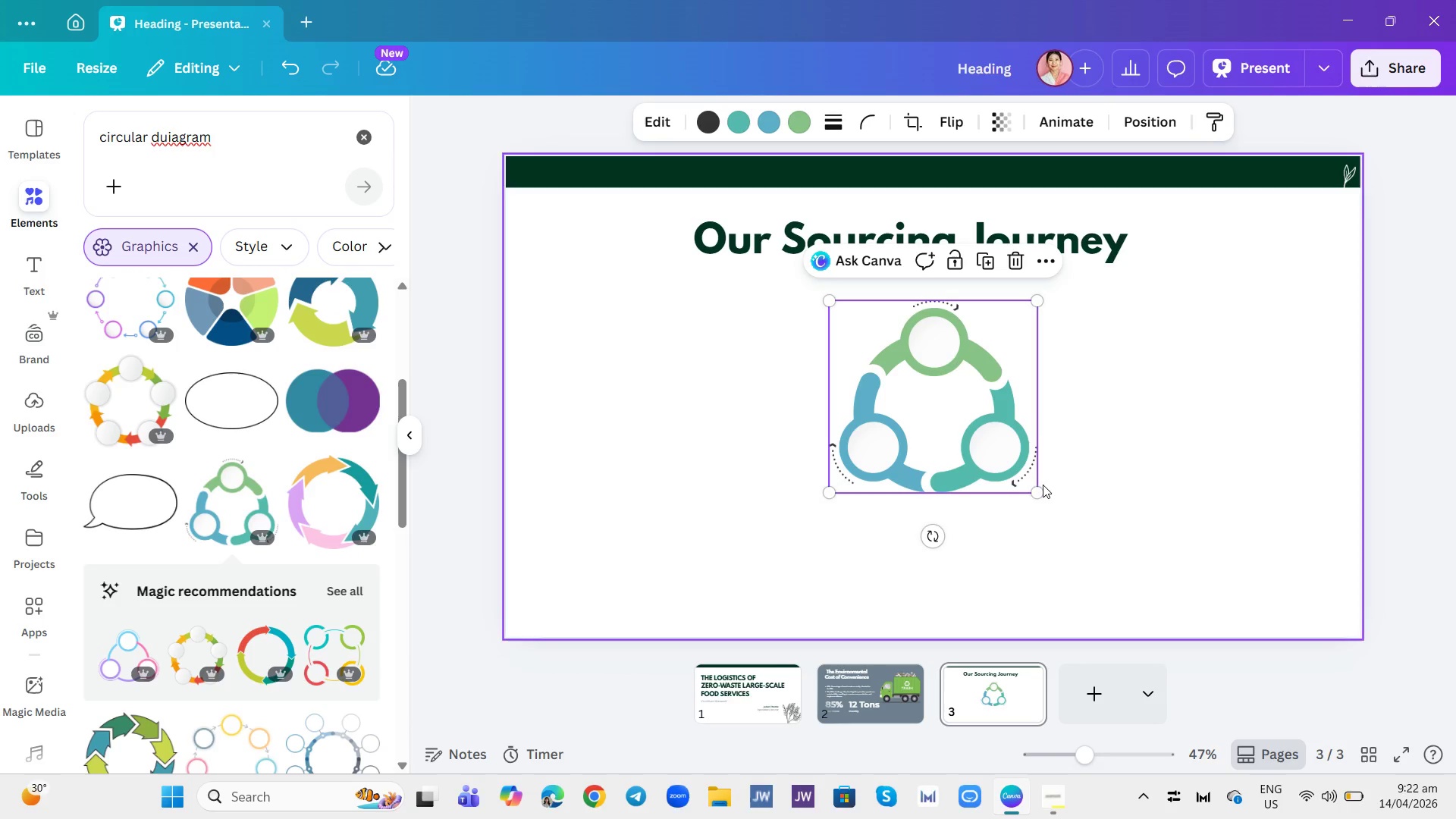 
left_click_drag(start_coordinate=[1037, 495], to_coordinate=[1110, 565])
 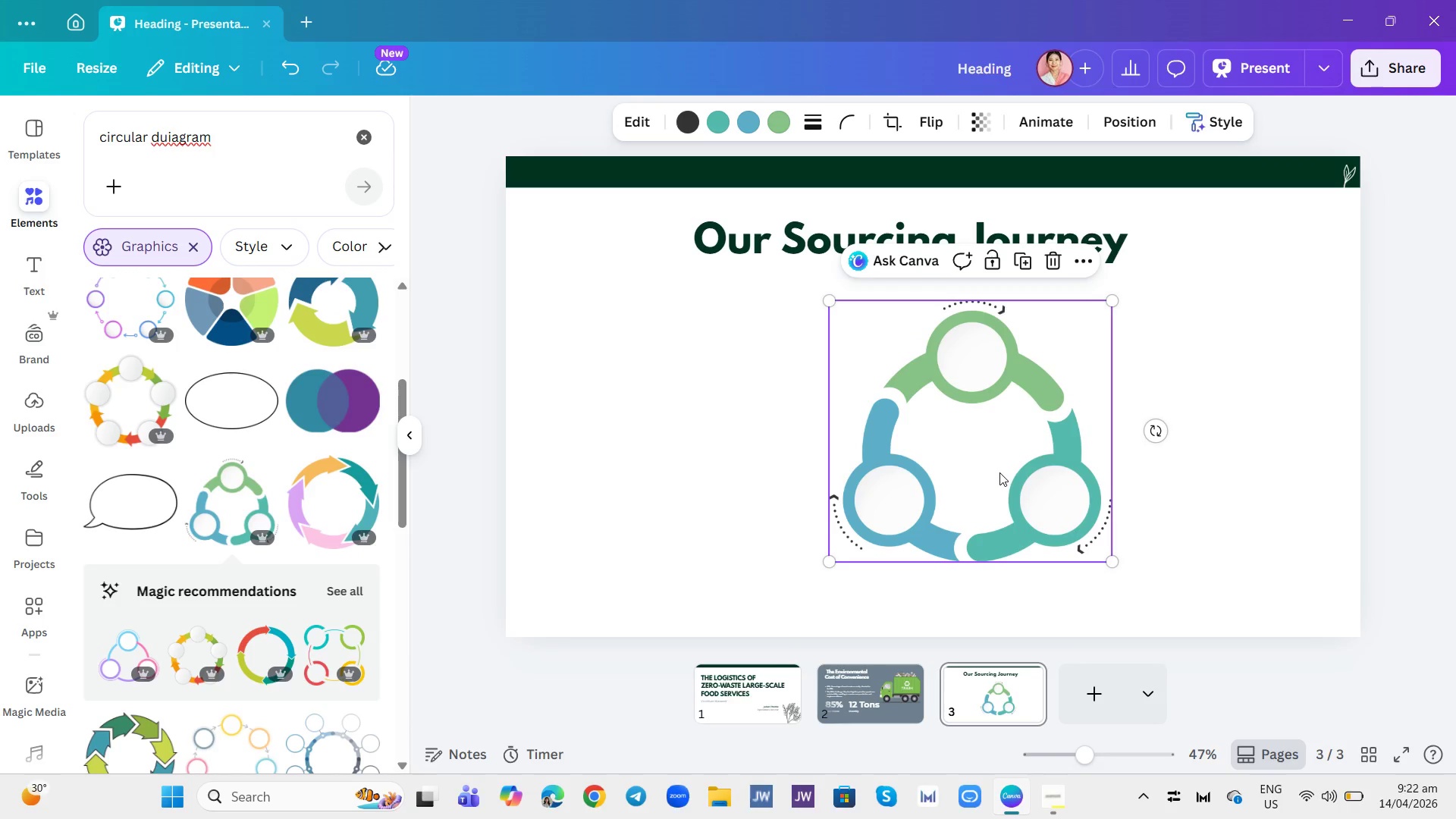 
left_click_drag(start_coordinate=[999, 472], to_coordinate=[965, 458])
 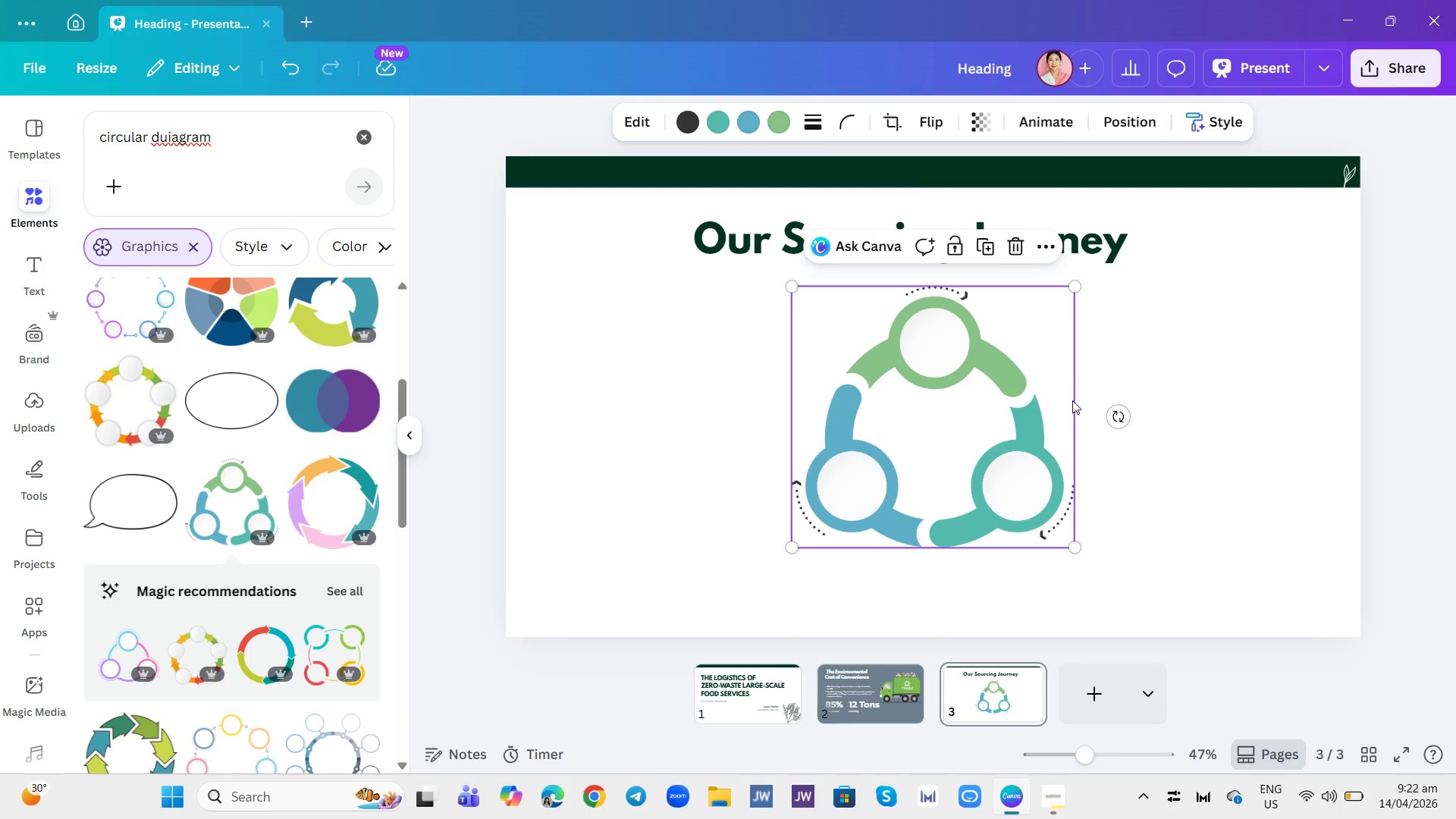 
wait(8.11)
 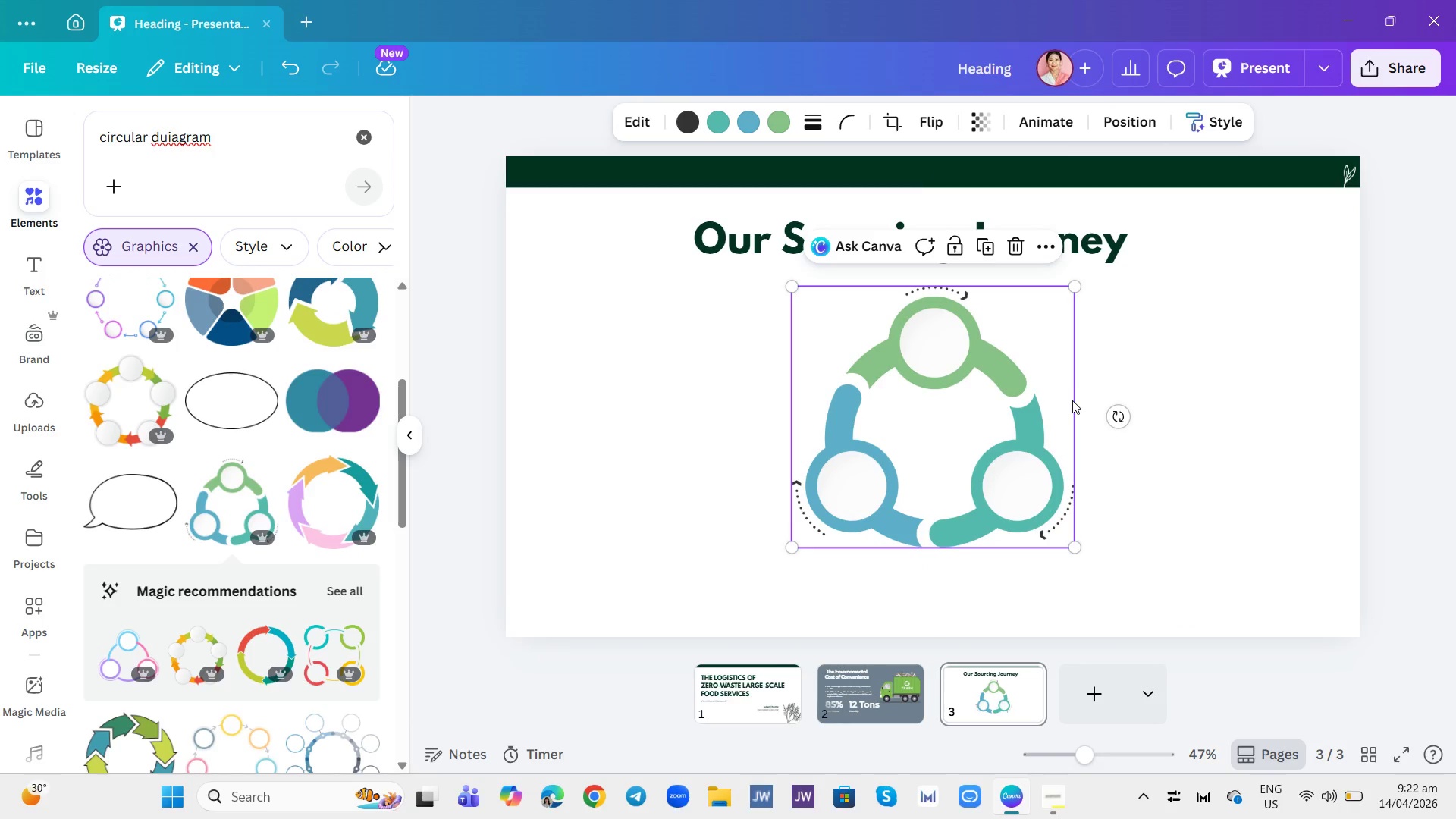 
left_click([974, 381])
 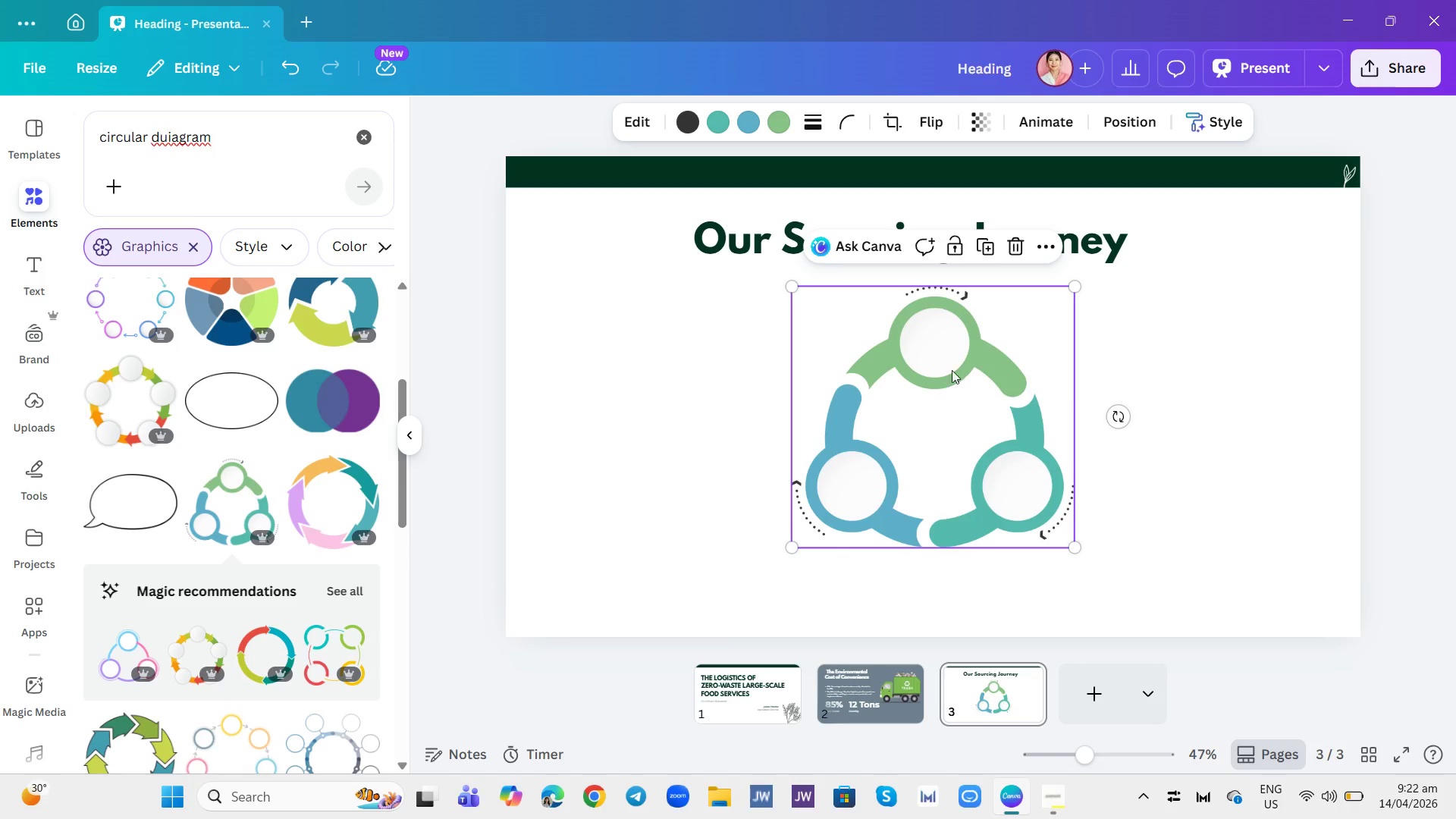 
left_click([948, 368])
 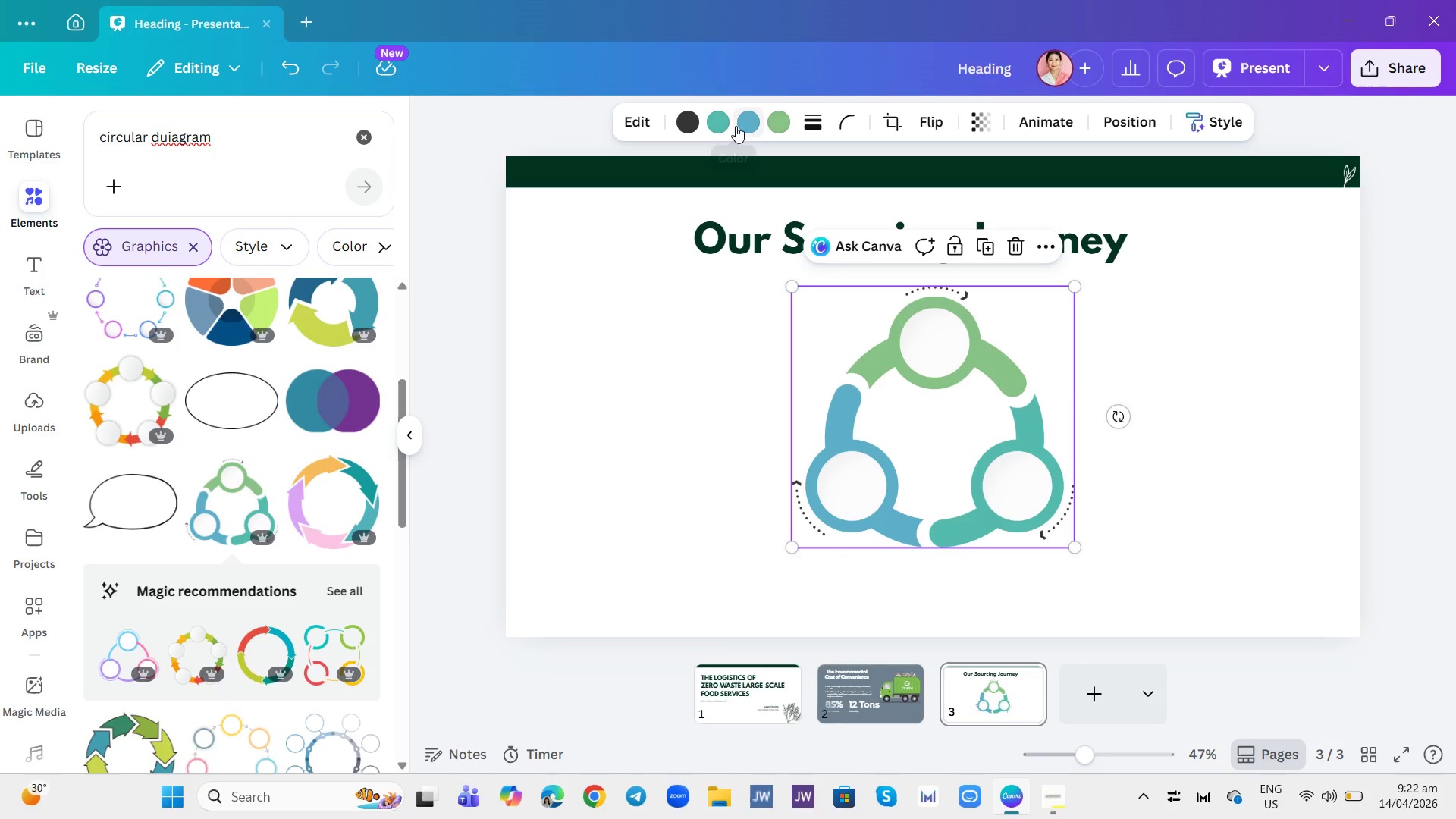 
left_click([730, 123])
 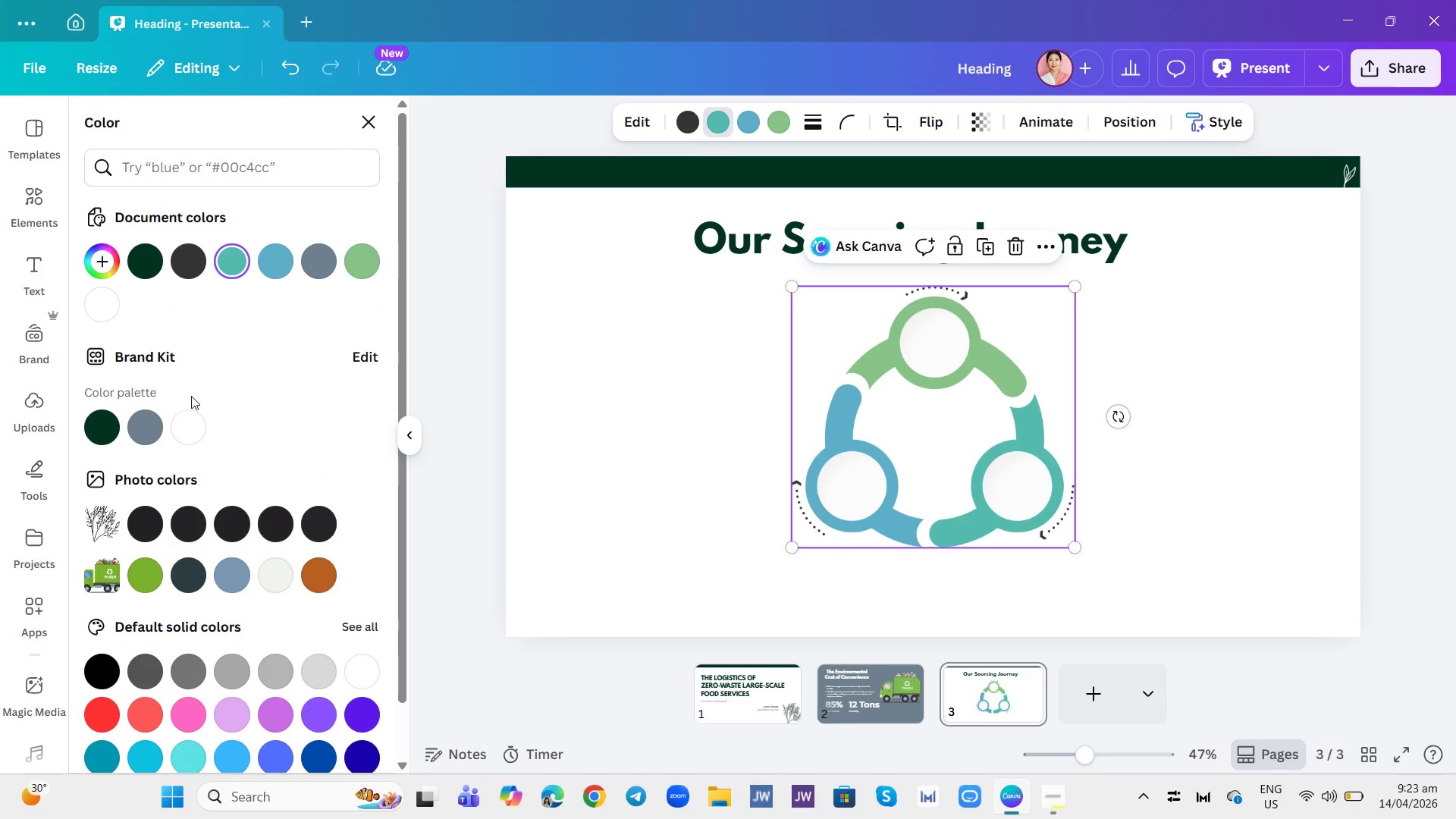 
left_click([137, 436])
 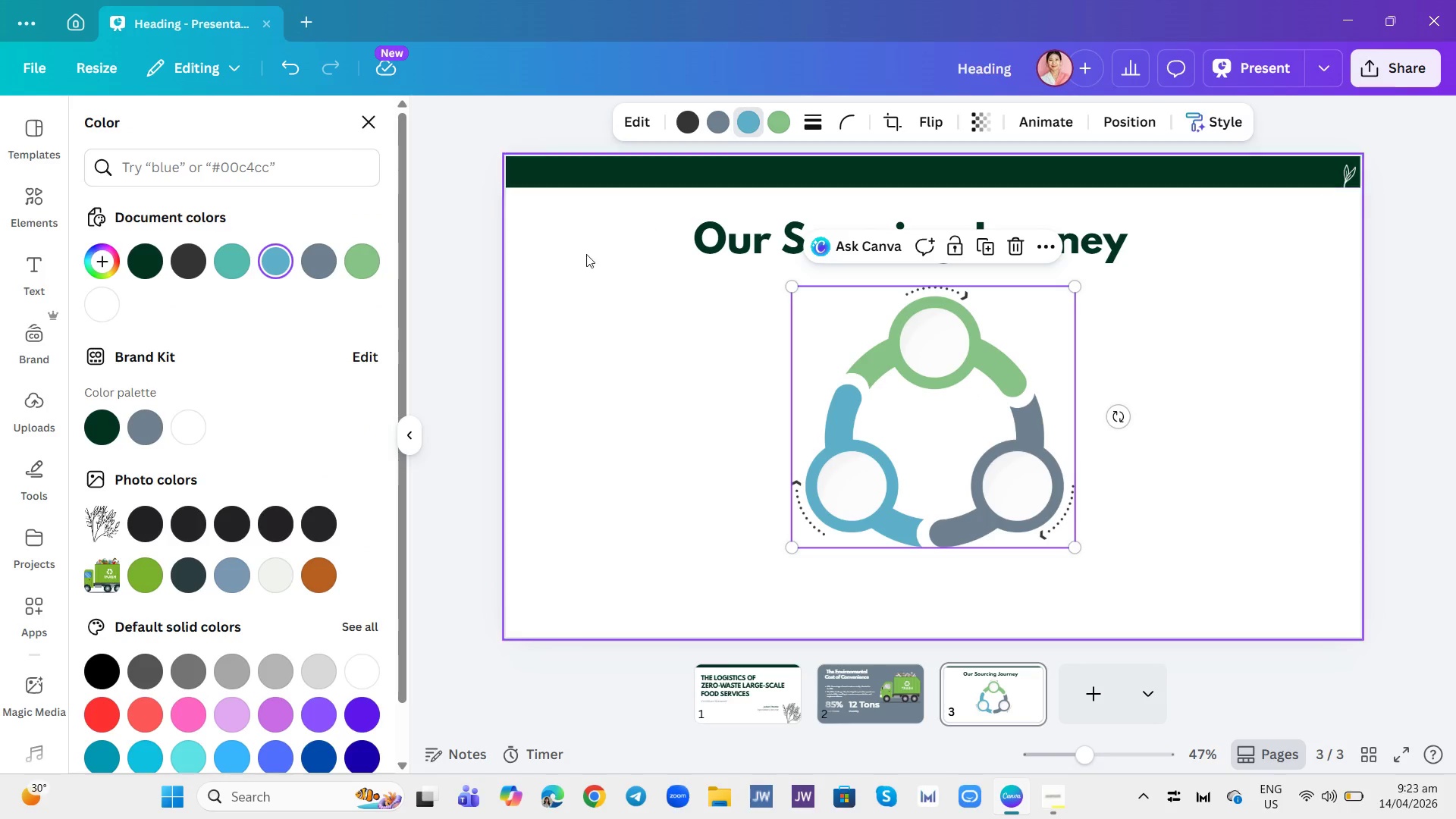 
left_click([145, 422])
 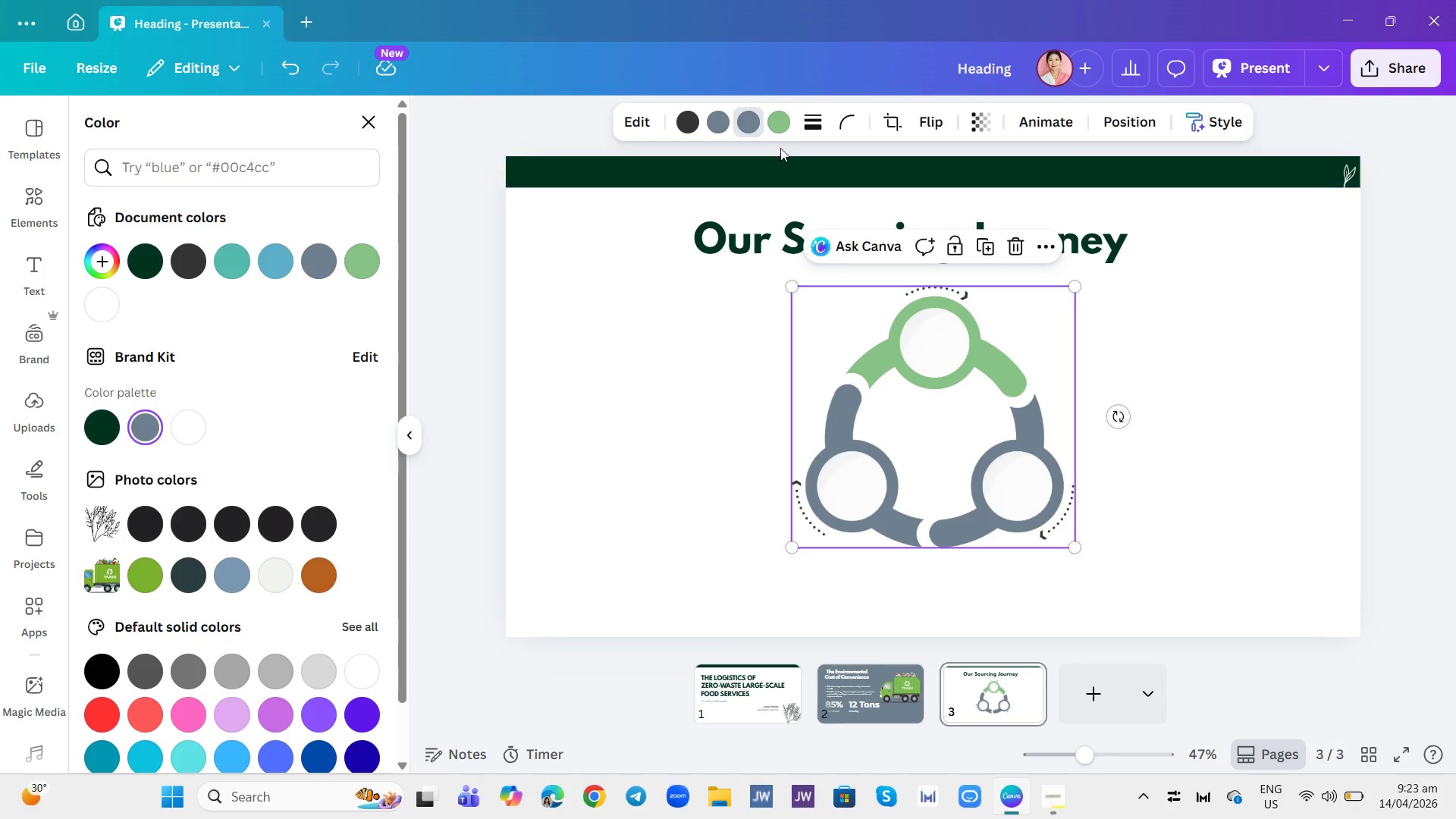 
left_click([773, 125])
 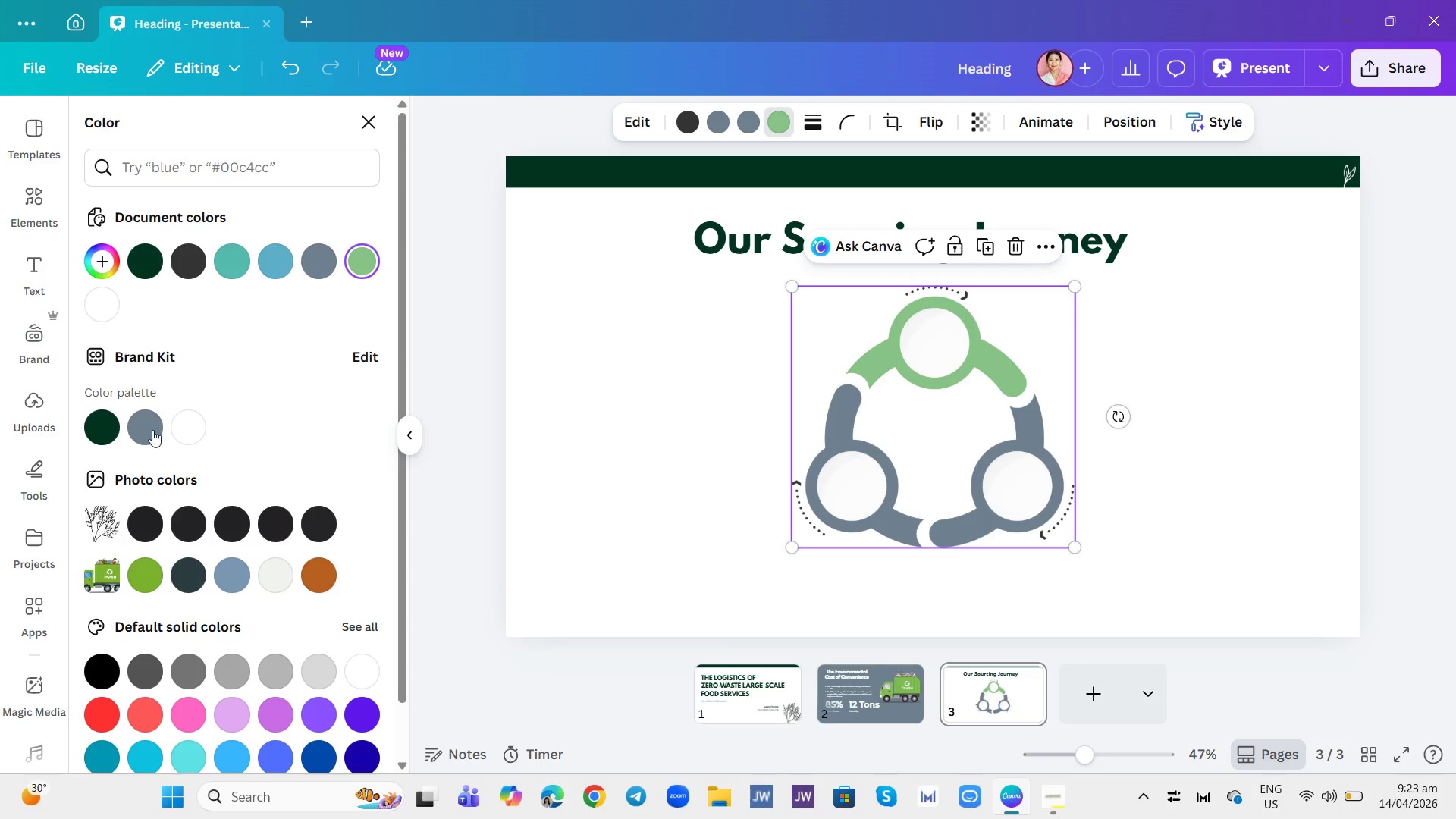 
left_click([133, 429])
 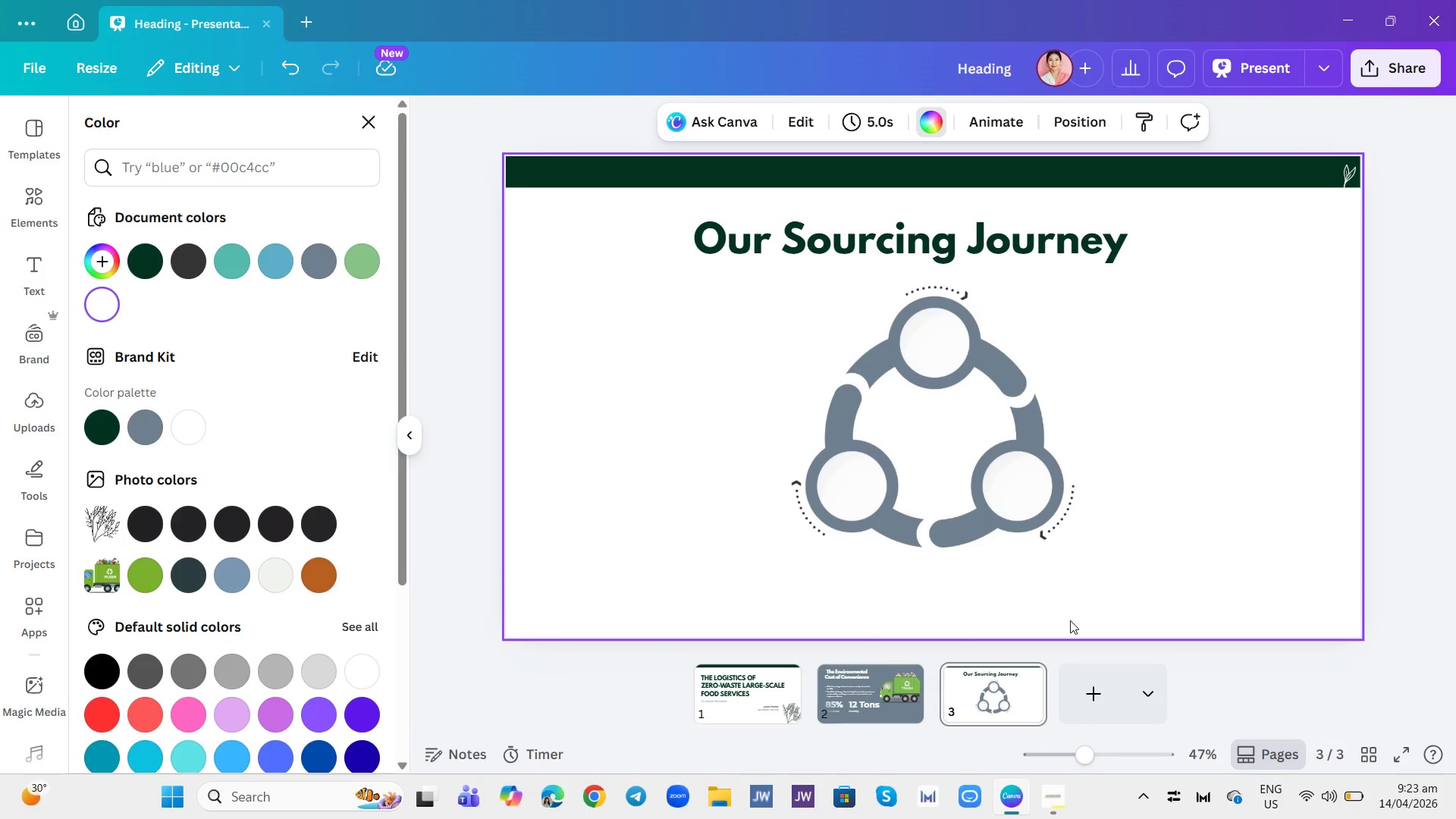 
wait(13.48)
 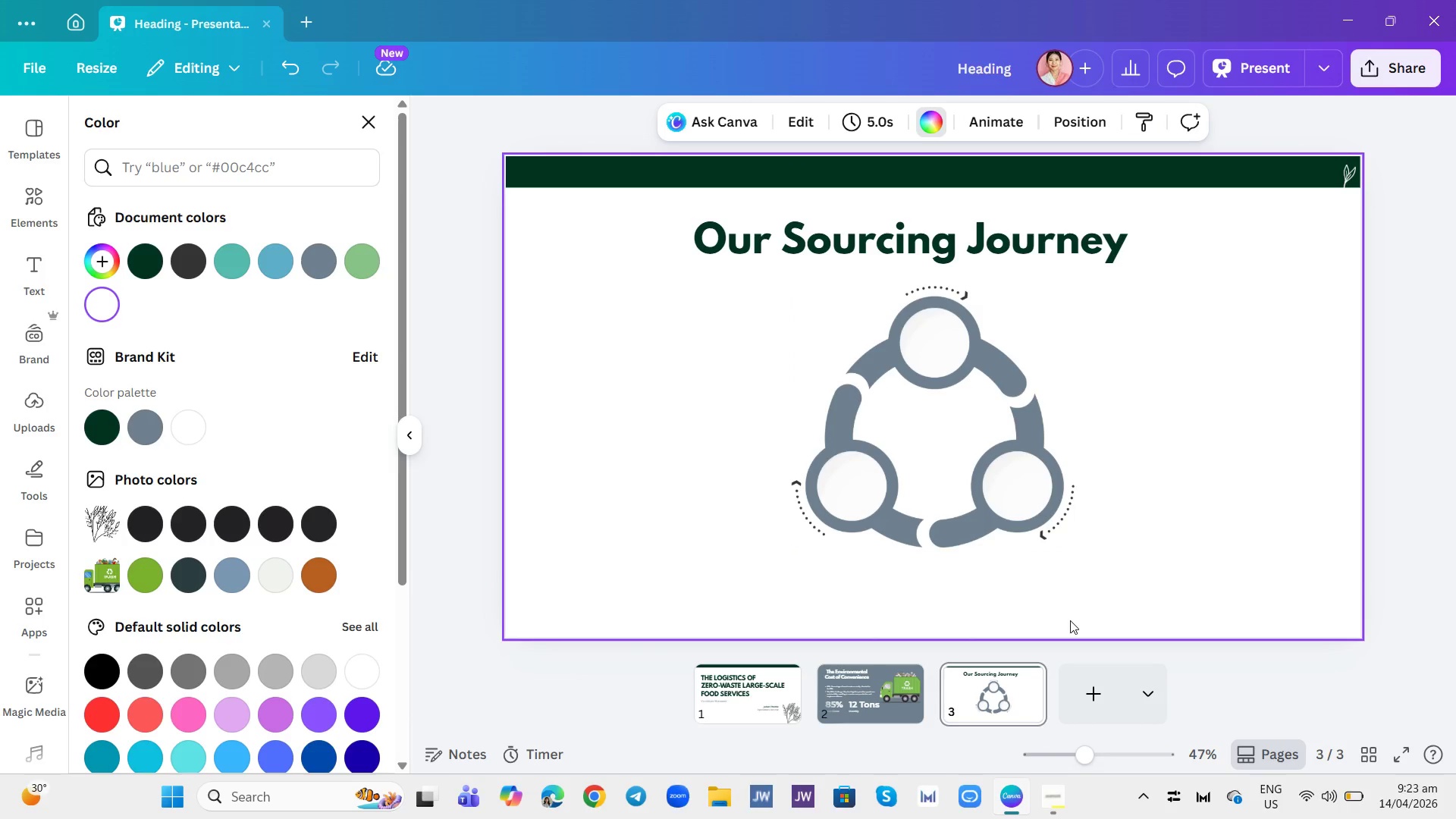 
left_click([32, 191])
 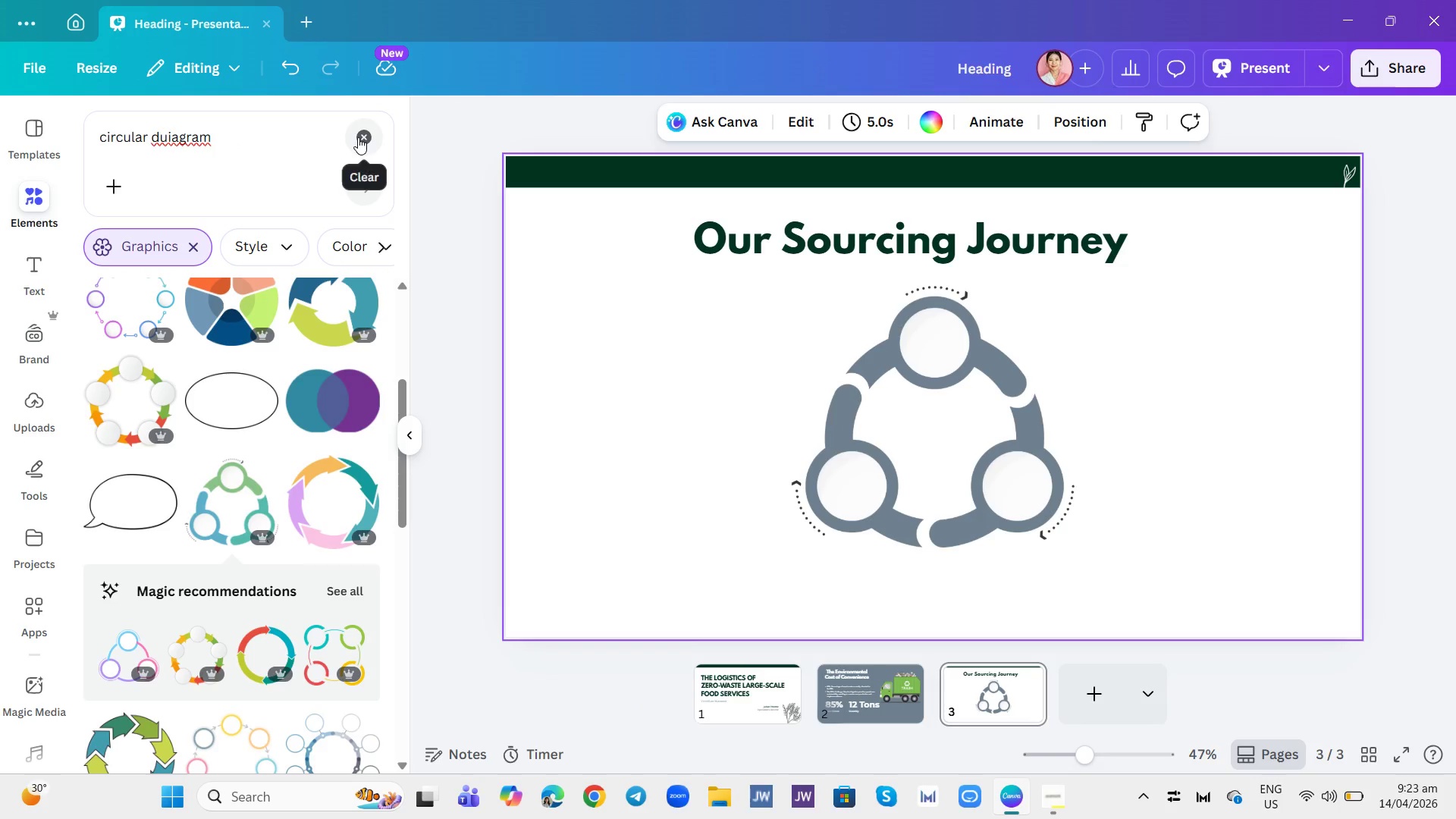 
mouse_move([361, 137])
 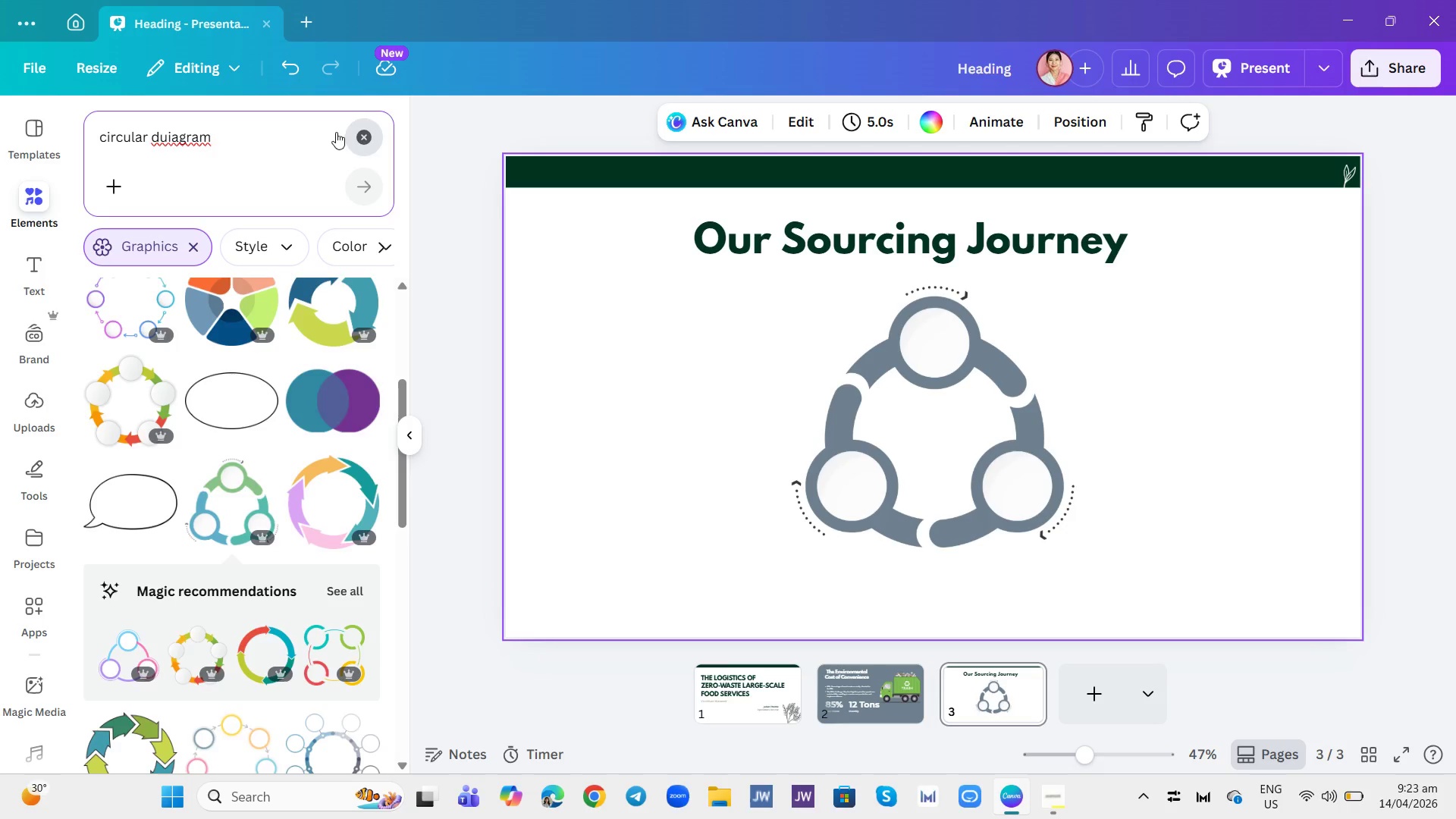 
left_click([307, 131])
 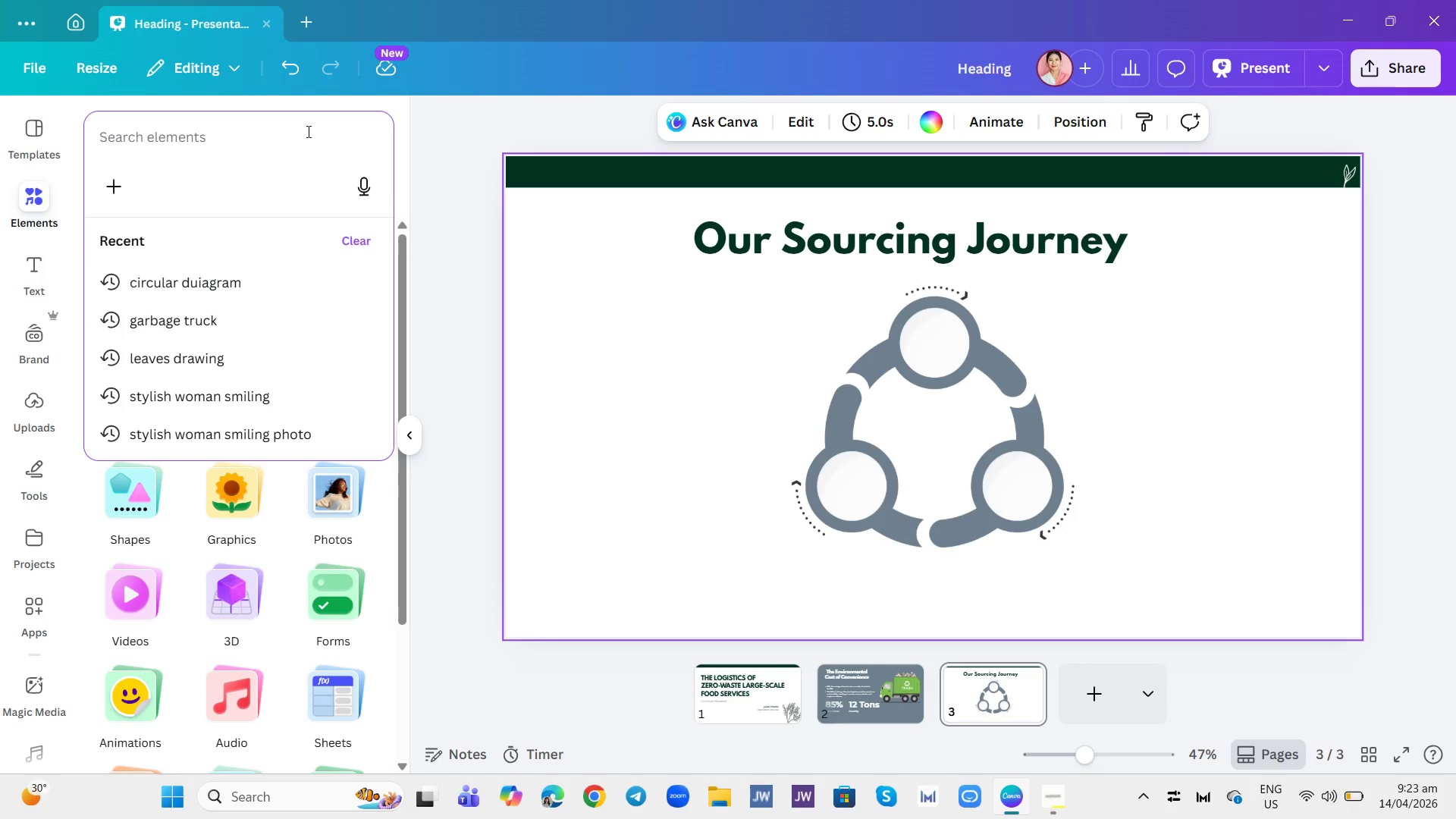 
type(farm)
 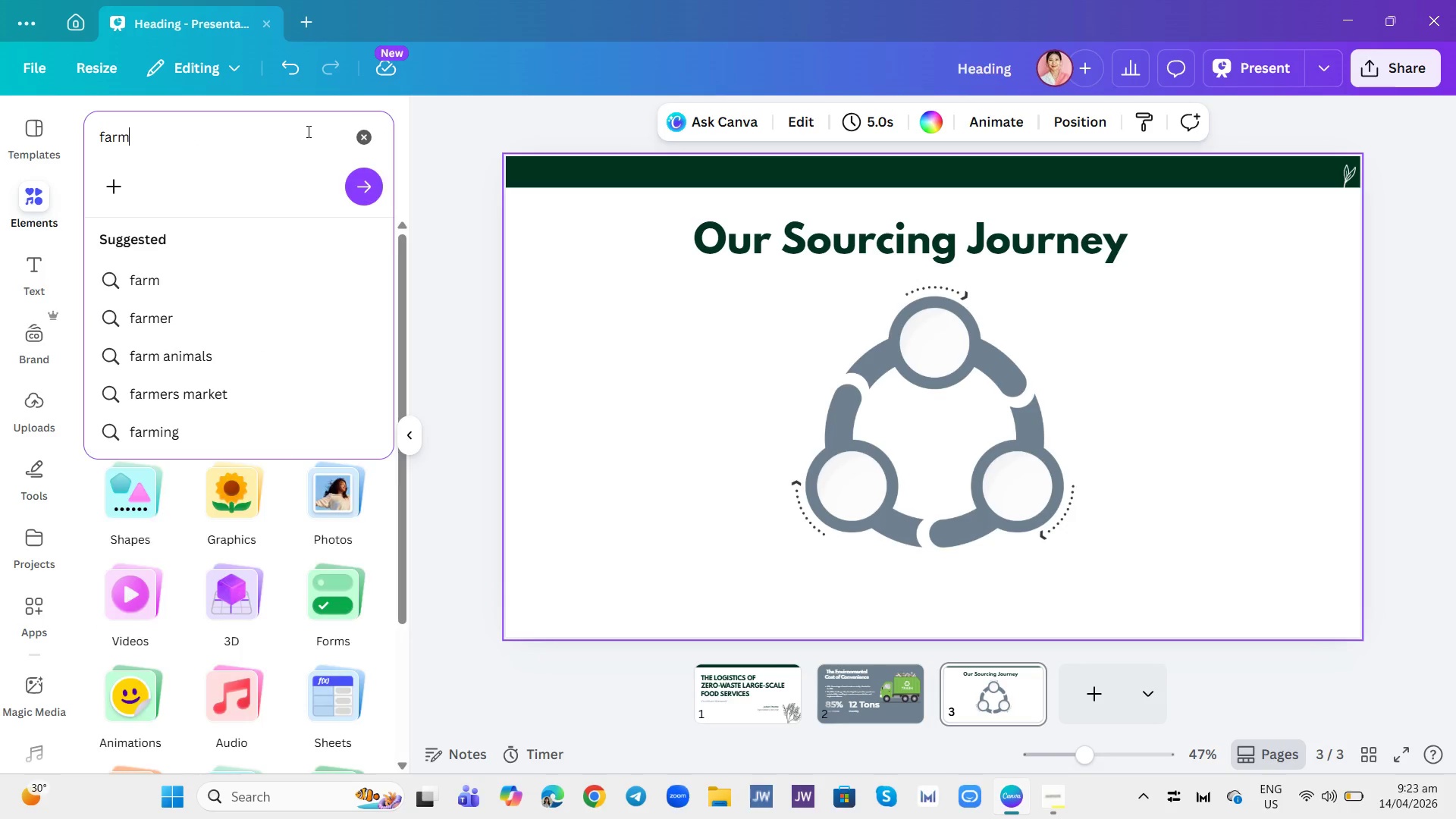 
key(Enter)
 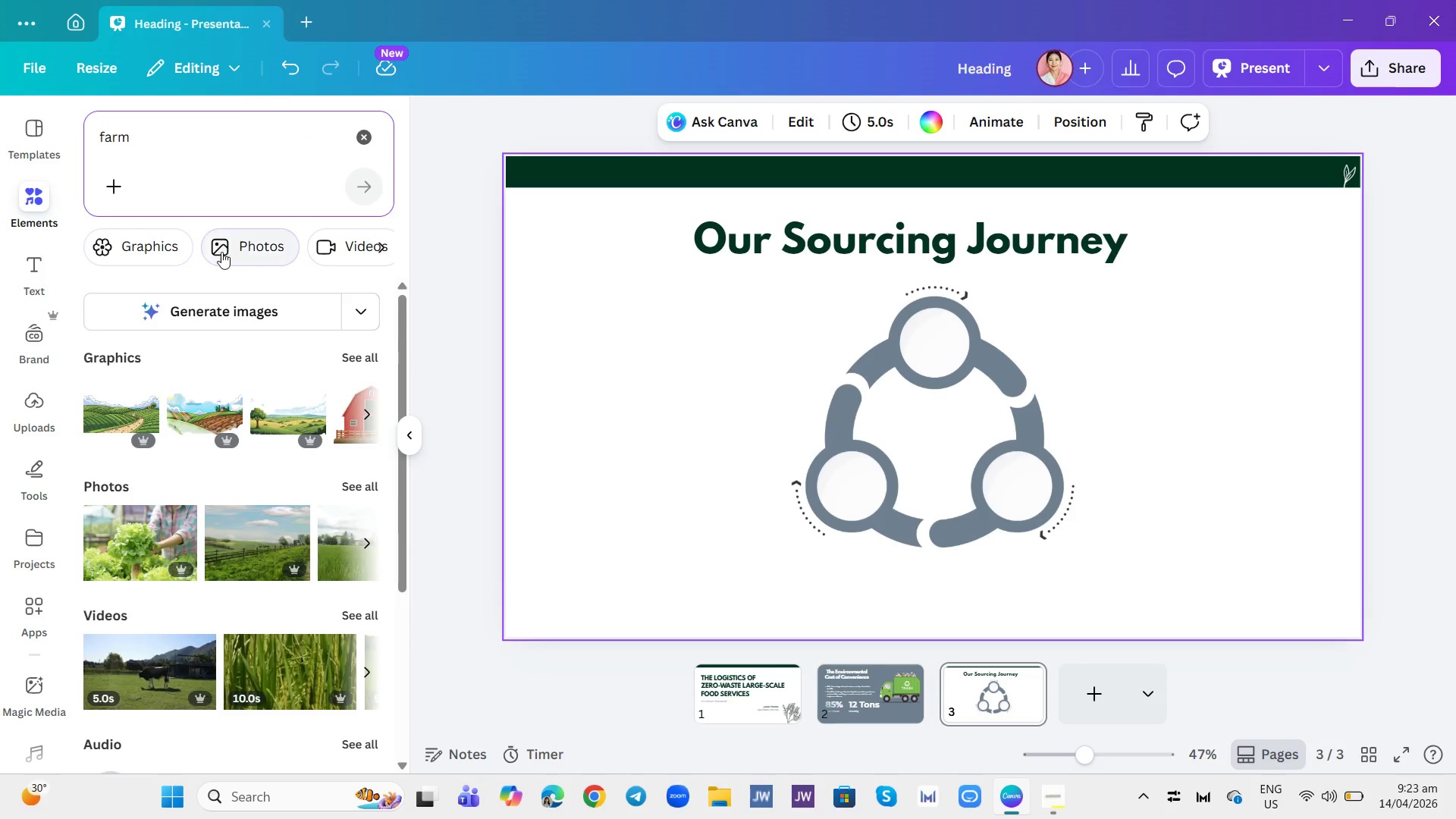 
double_click([139, 241])
 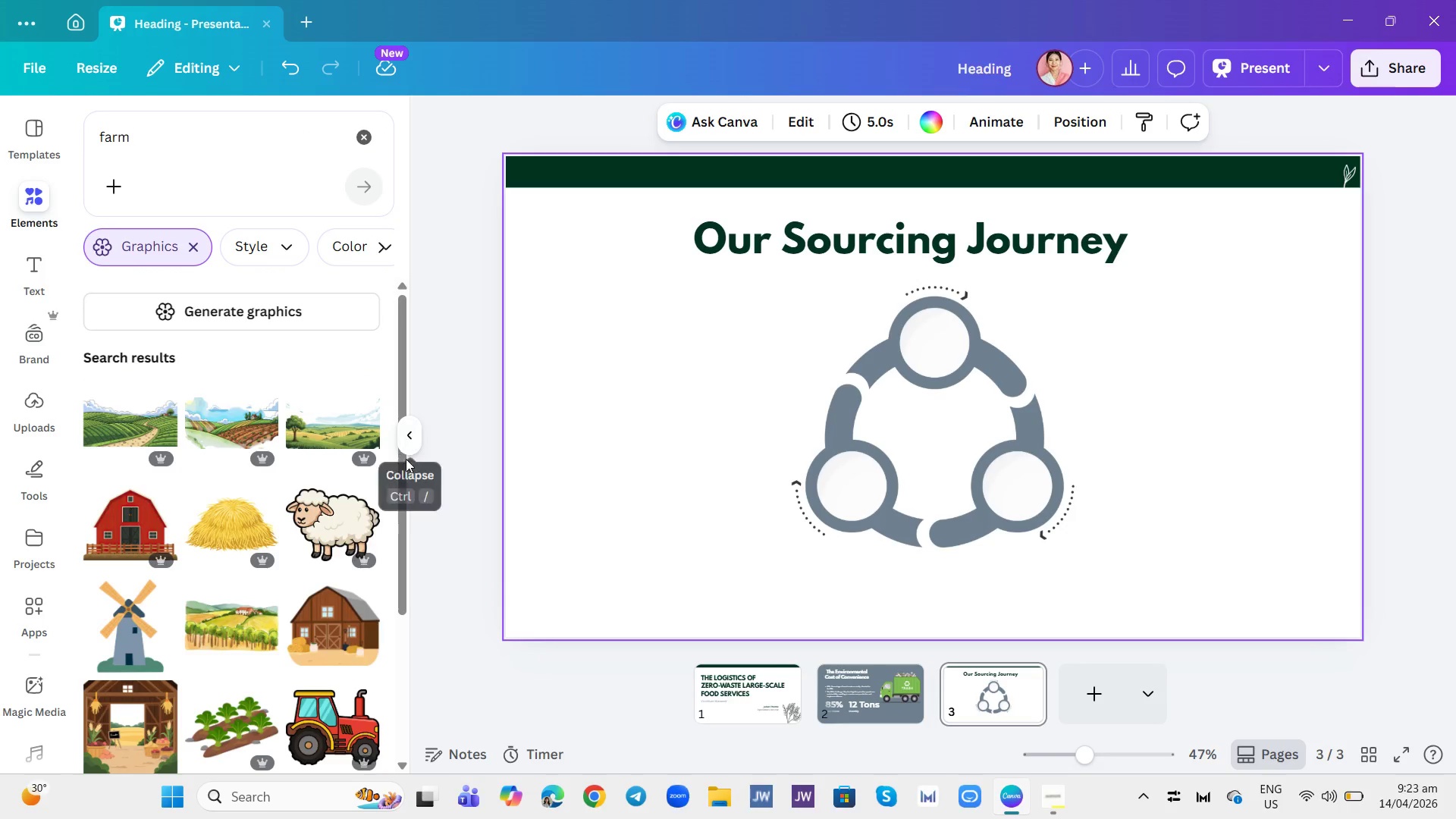 
left_click_drag(start_coordinate=[401, 470], to_coordinate=[394, 755])
 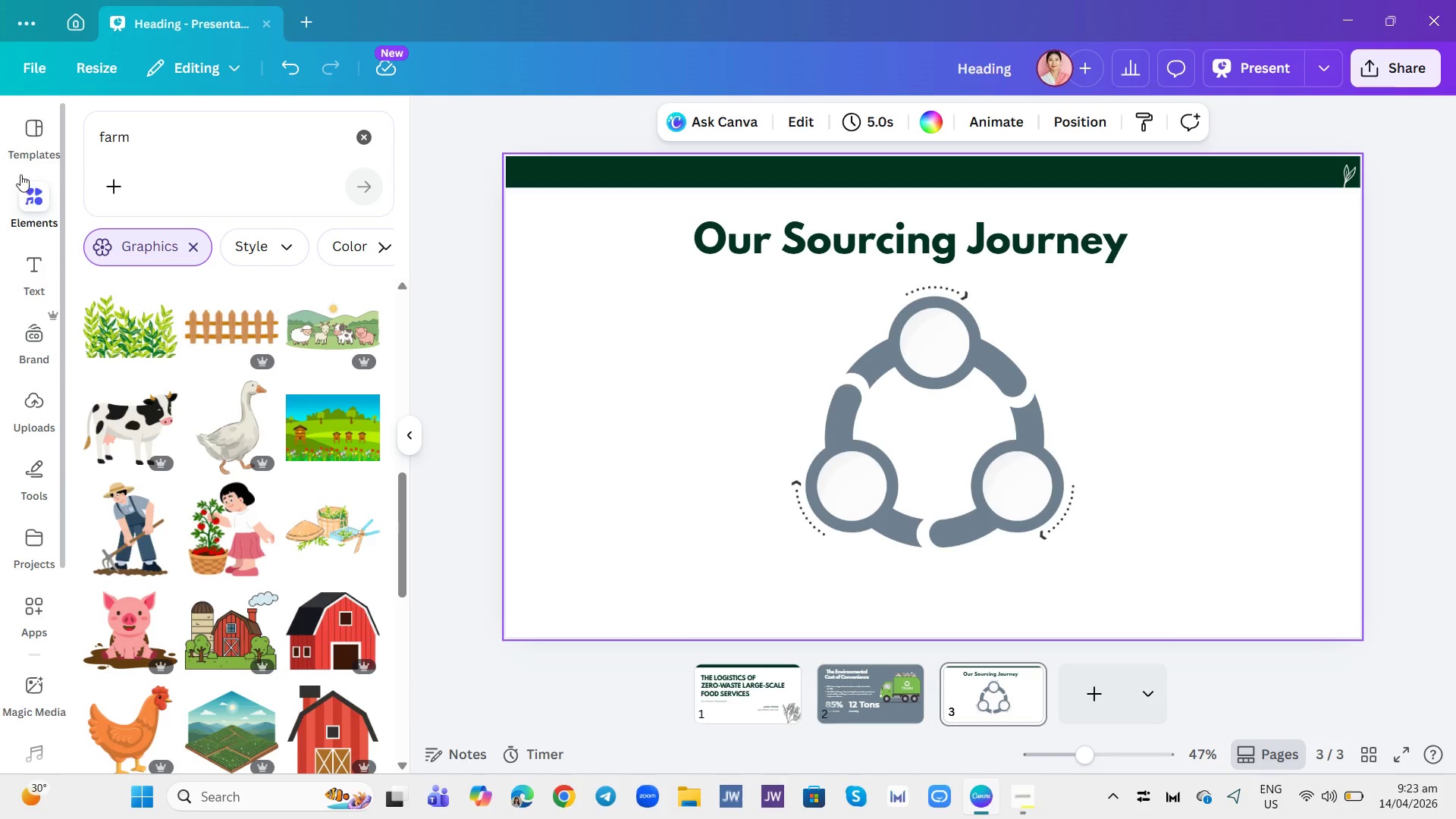 
wait(20.3)
 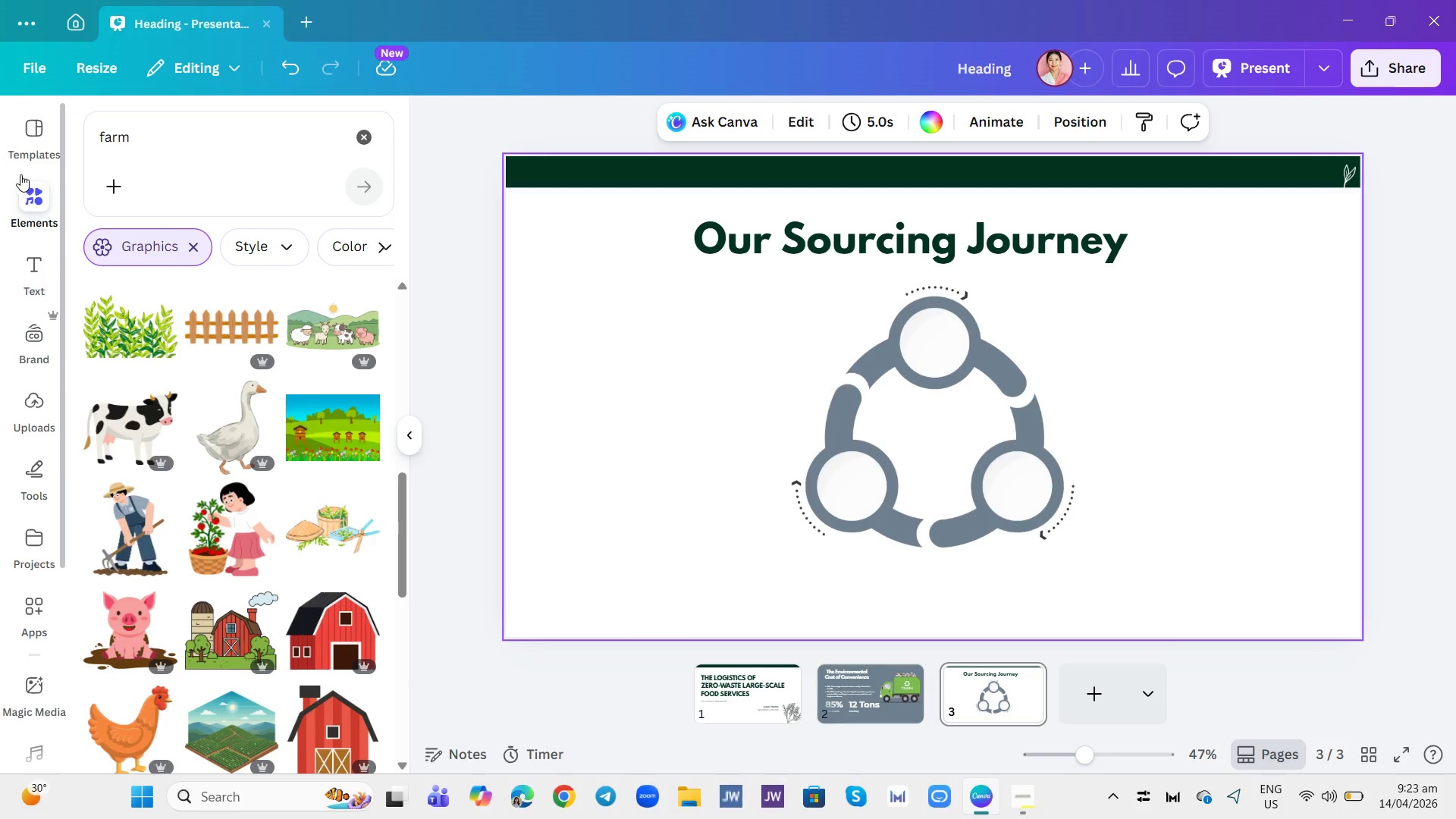 
left_click([191, 130])
 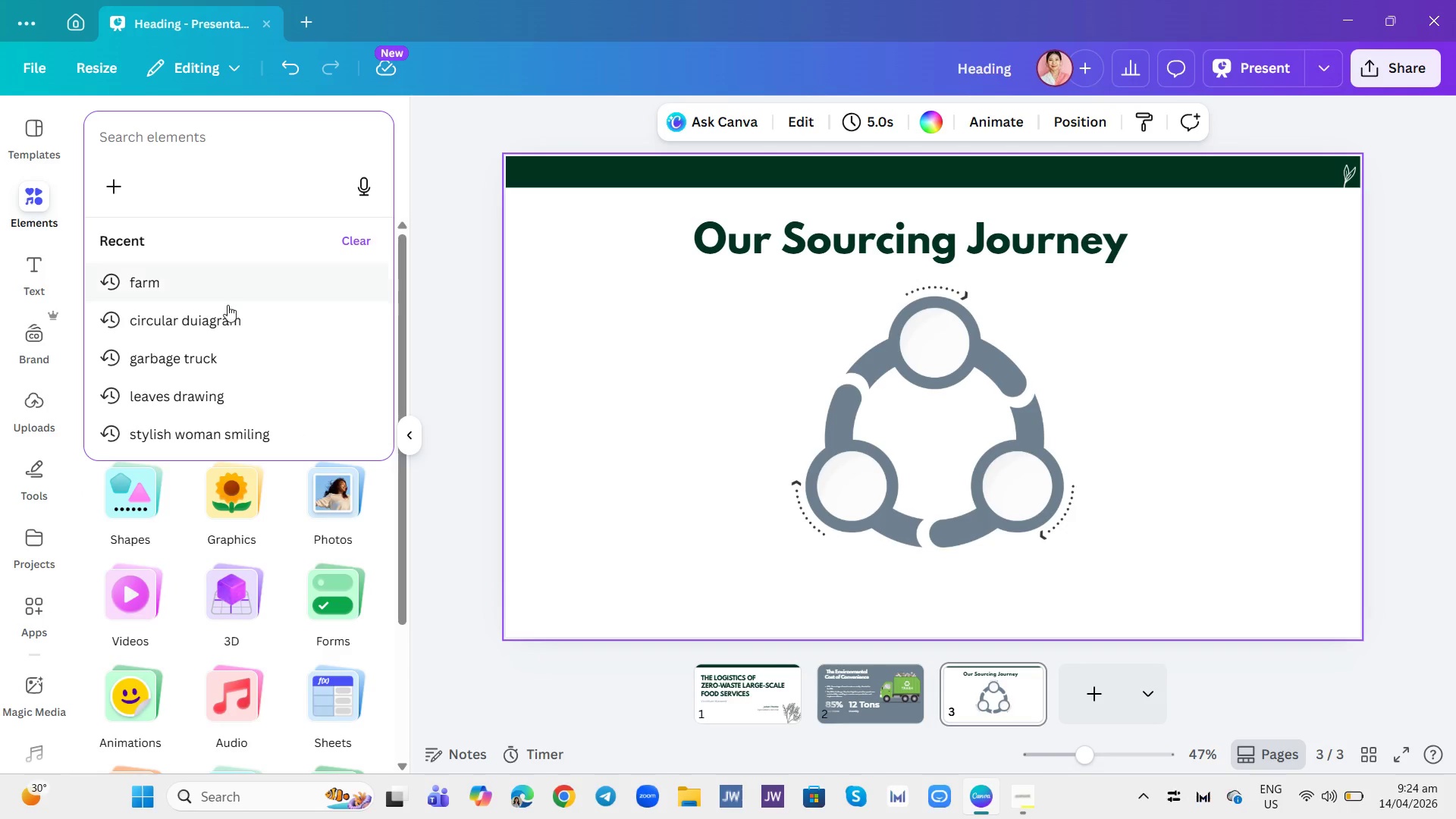 
left_click([227, 316])
 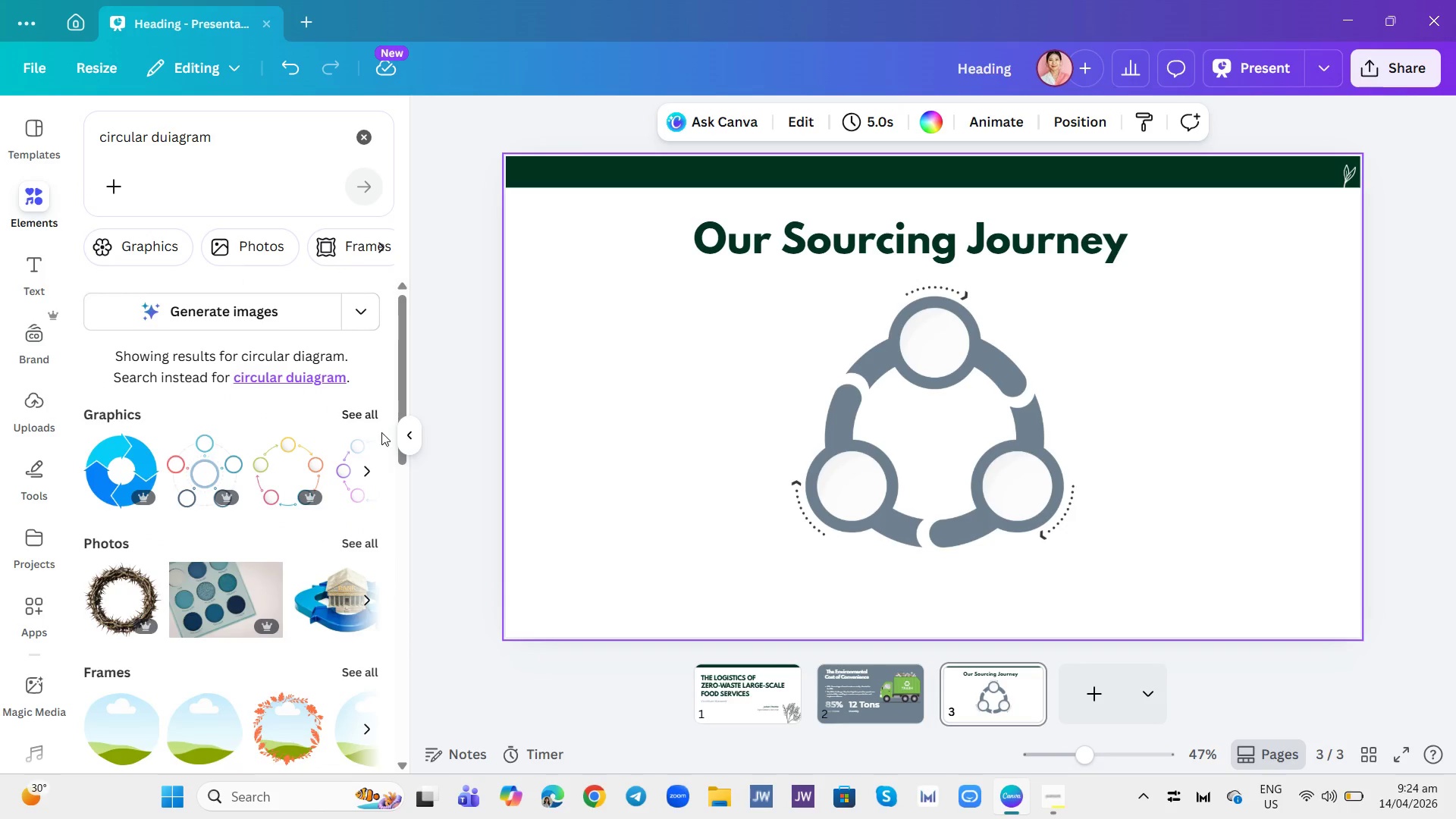 
left_click_drag(start_coordinate=[401, 382], to_coordinate=[376, 395])
 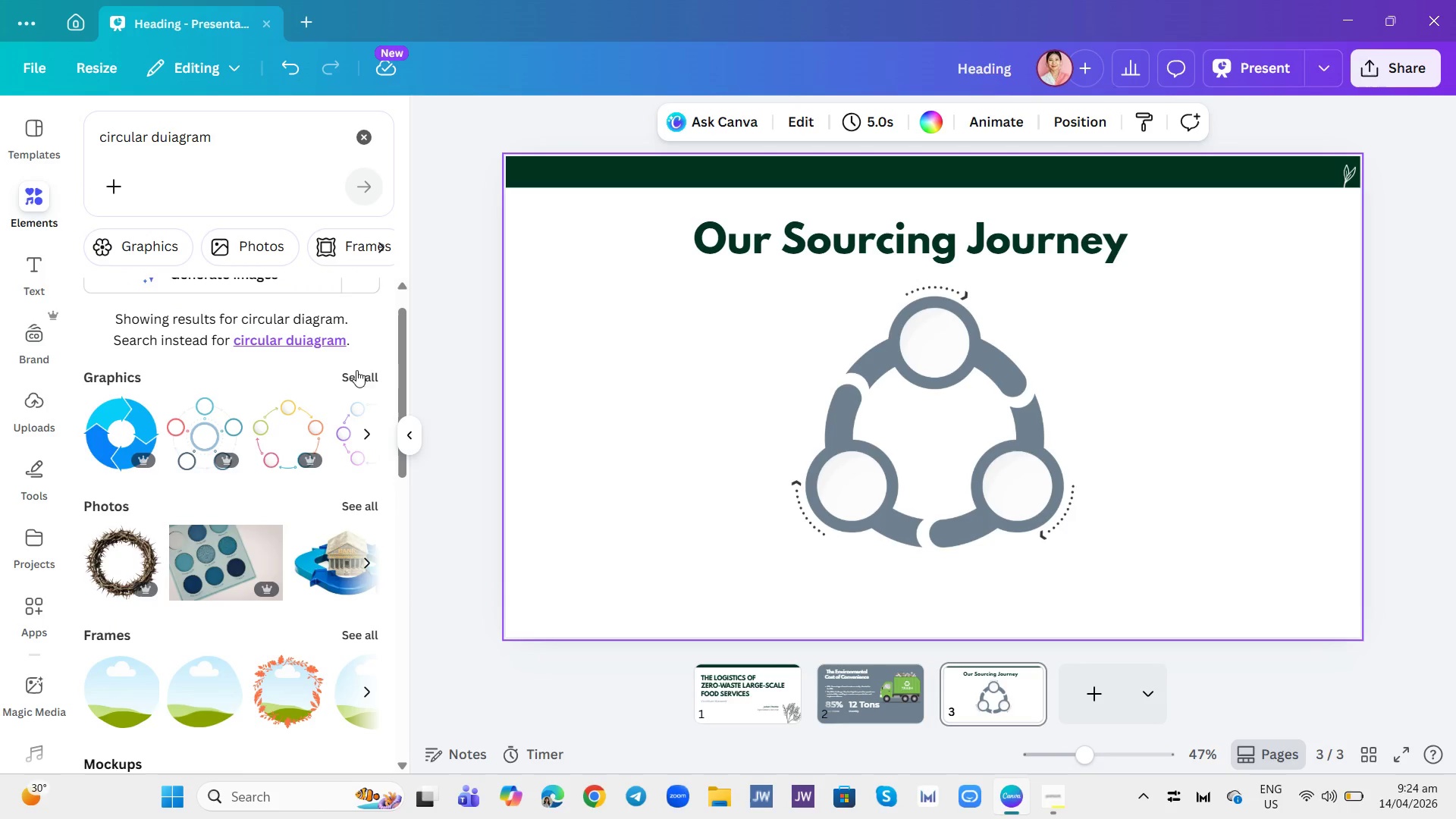 
left_click([369, 373])
 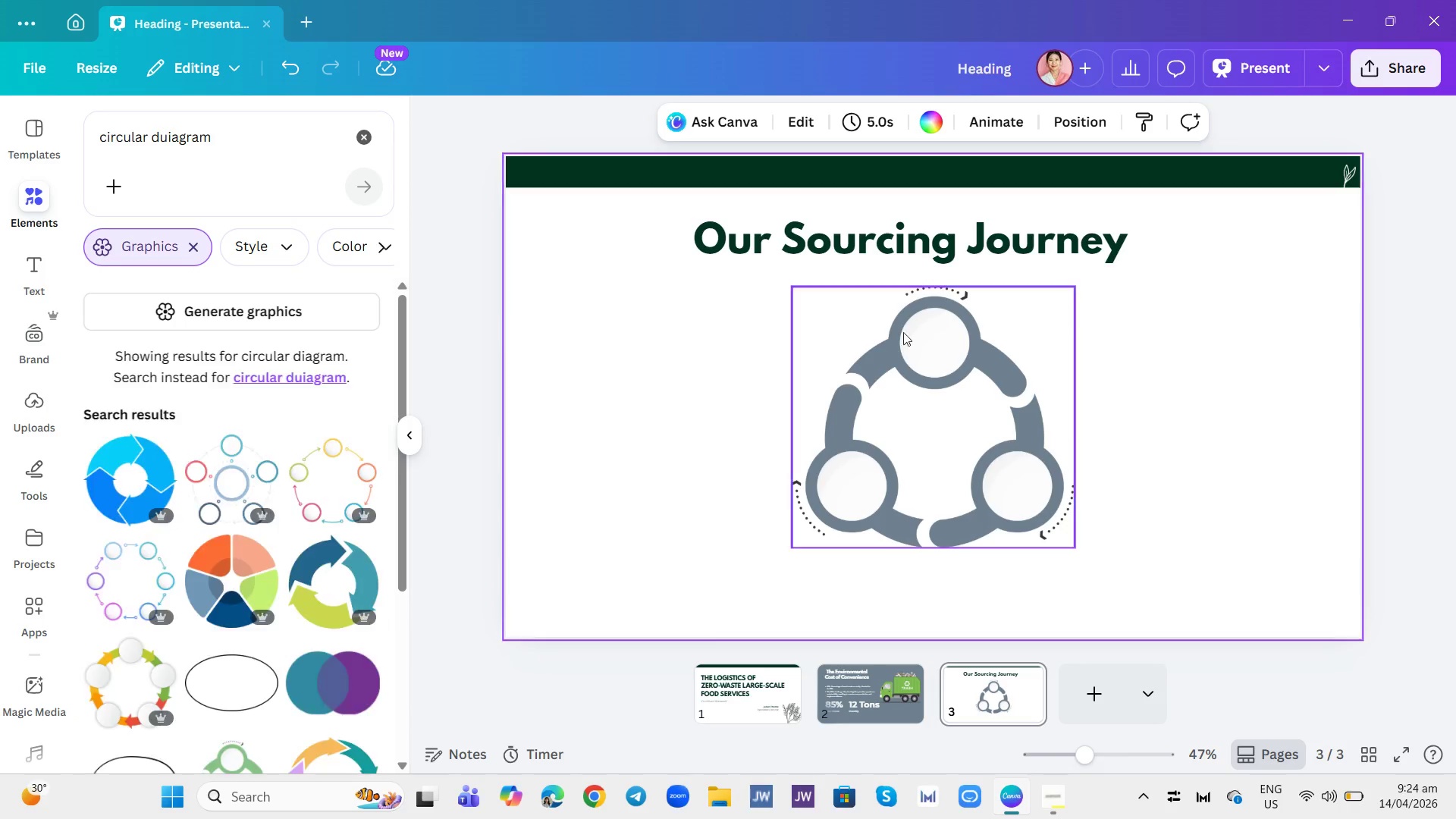 
left_click([1002, 384])
 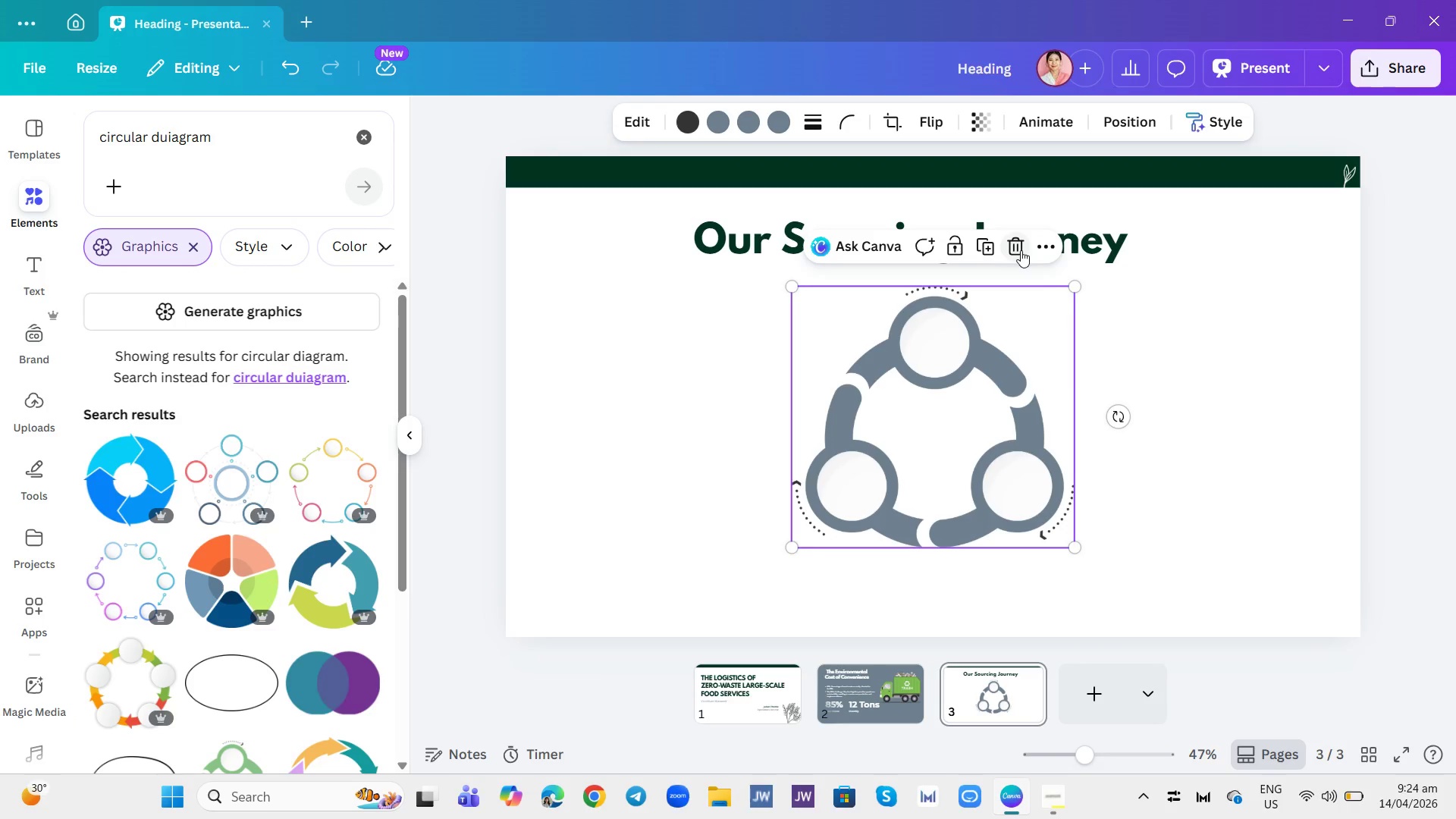 
left_click([1021, 250])
 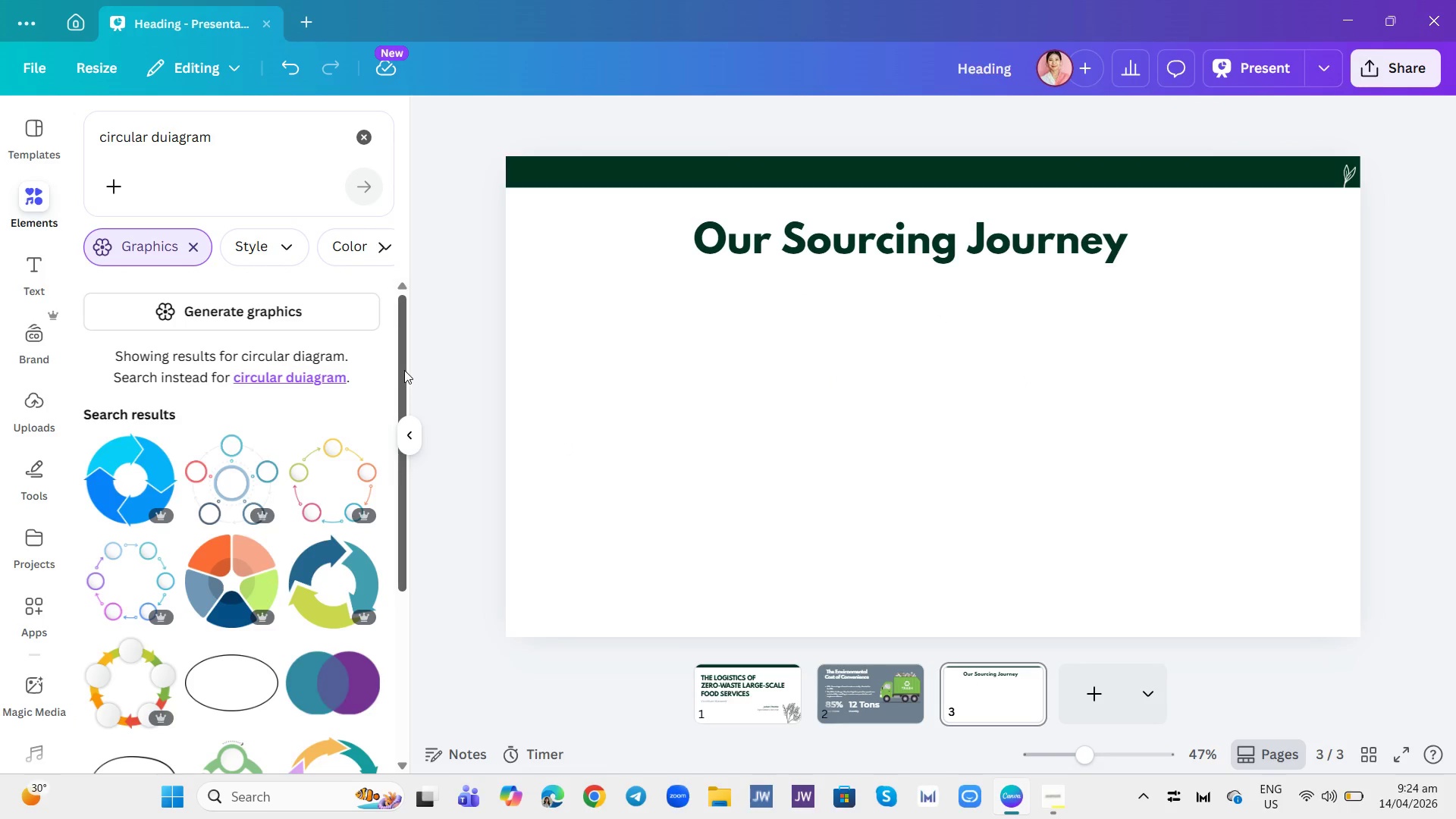 
left_click_drag(start_coordinate=[401, 363], to_coordinate=[399, 763])
 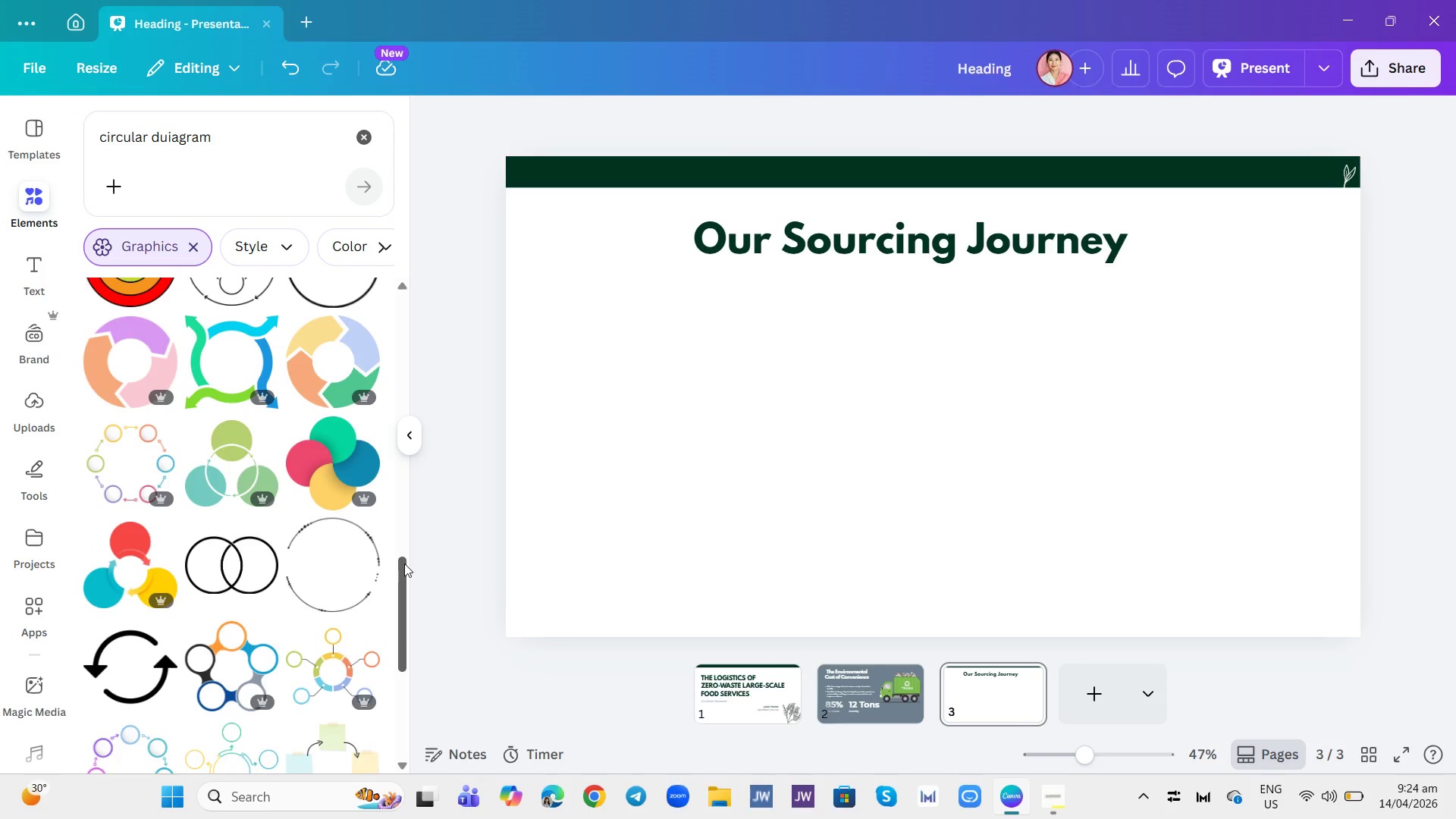 
left_click_drag(start_coordinate=[404, 563], to_coordinate=[388, 677])
 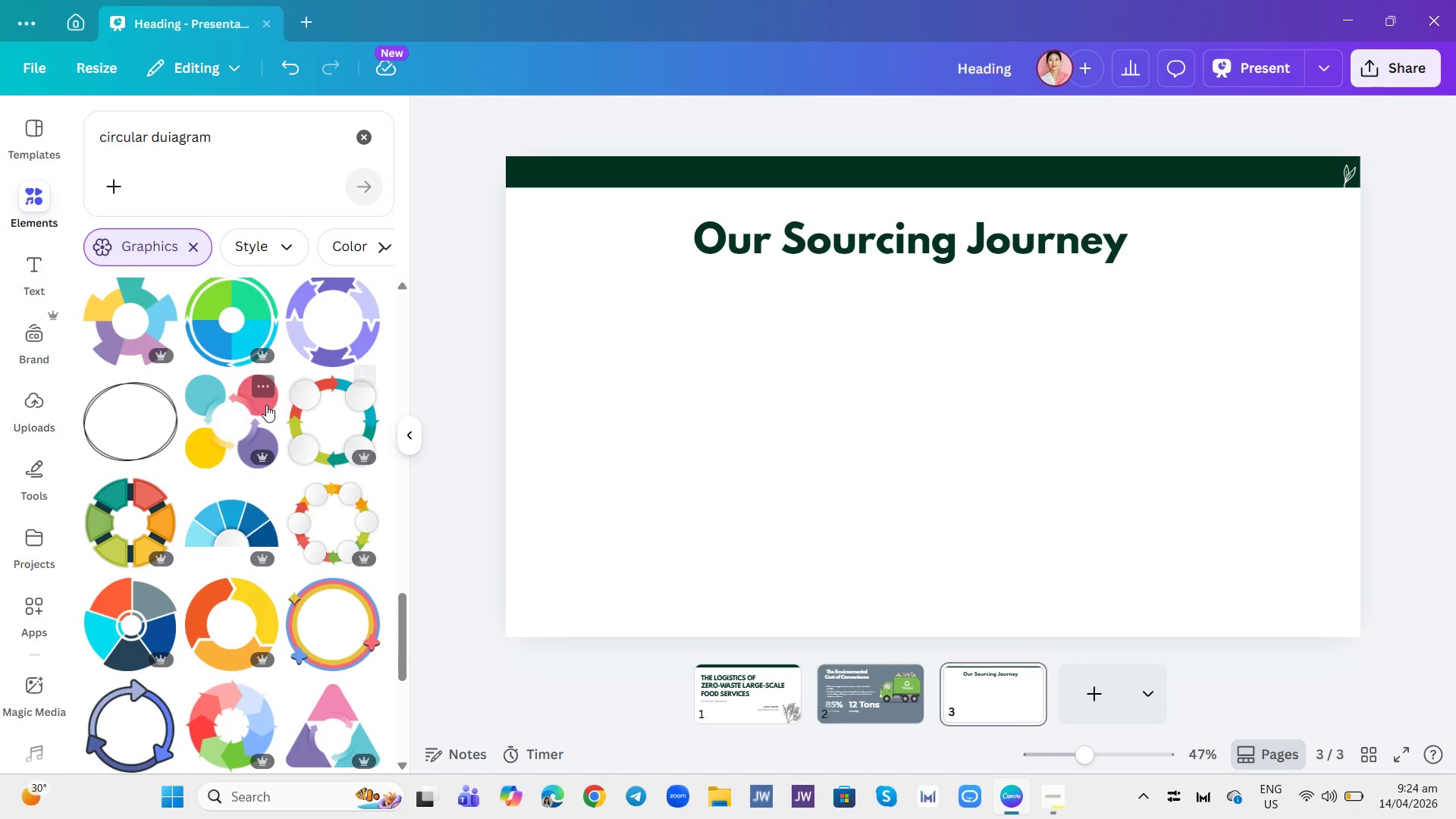 
wait(7.48)
 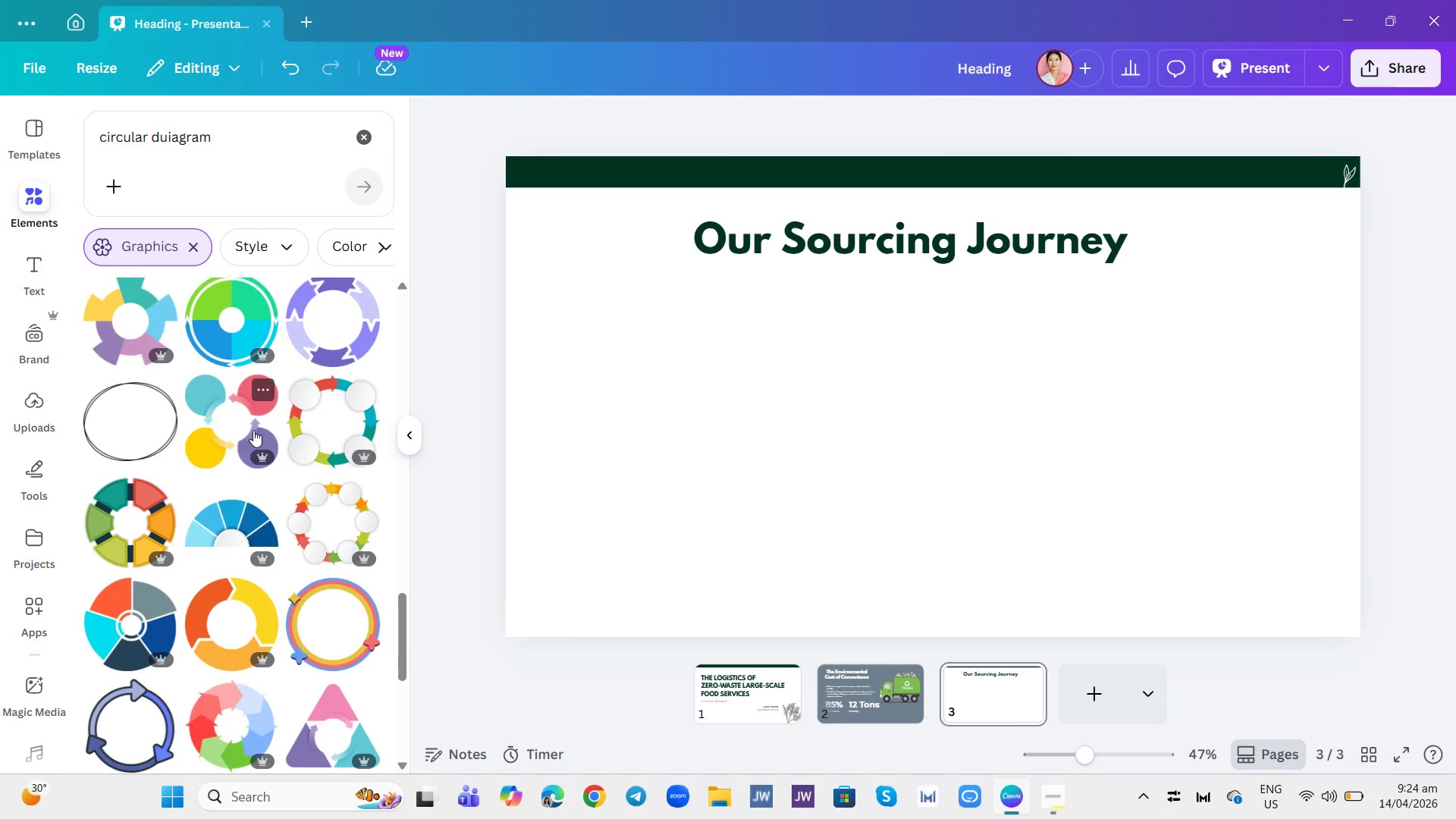 
left_click([323, 428])
 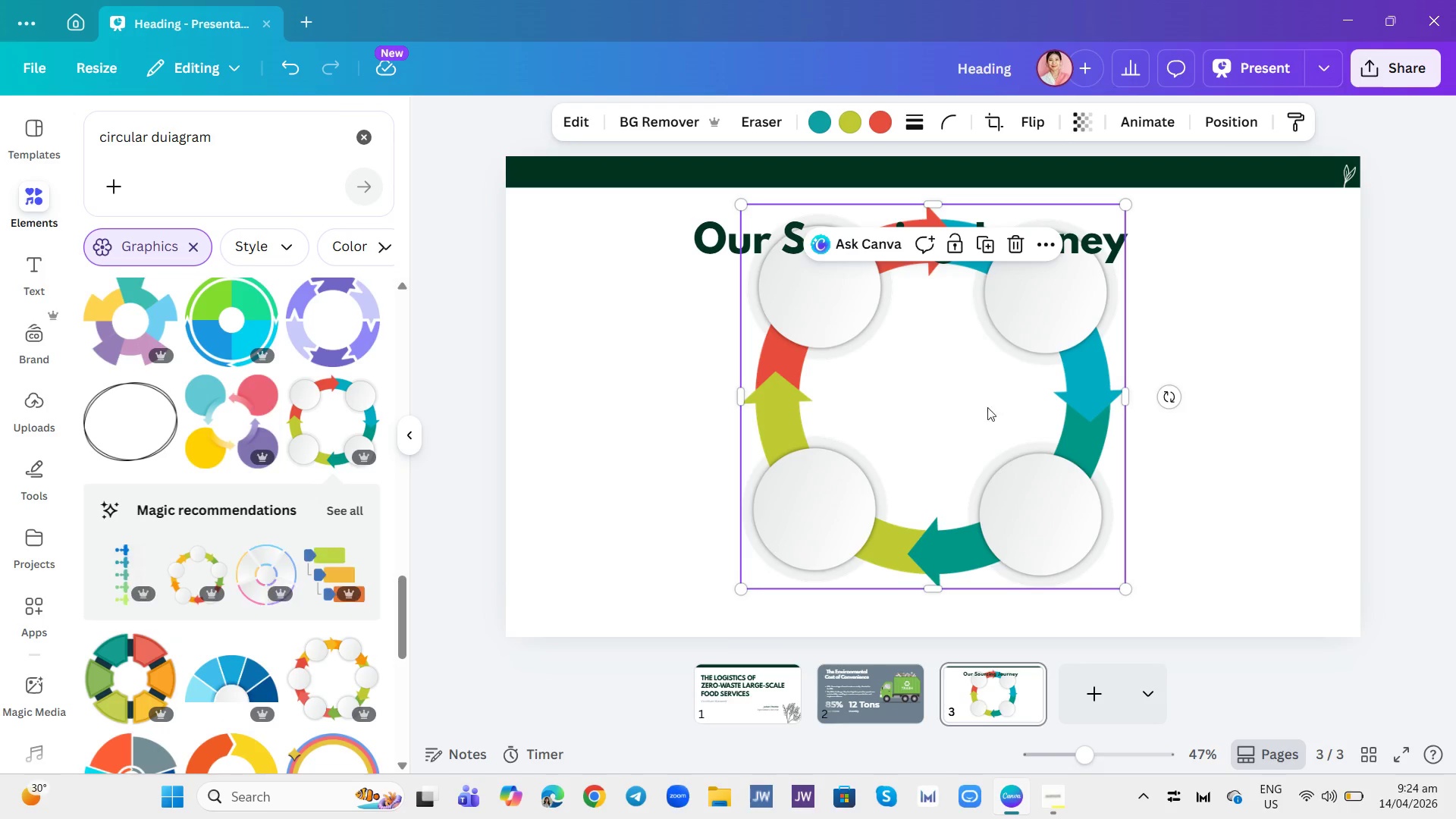 
left_click_drag(start_coordinate=[952, 391], to_coordinate=[947, 435])
 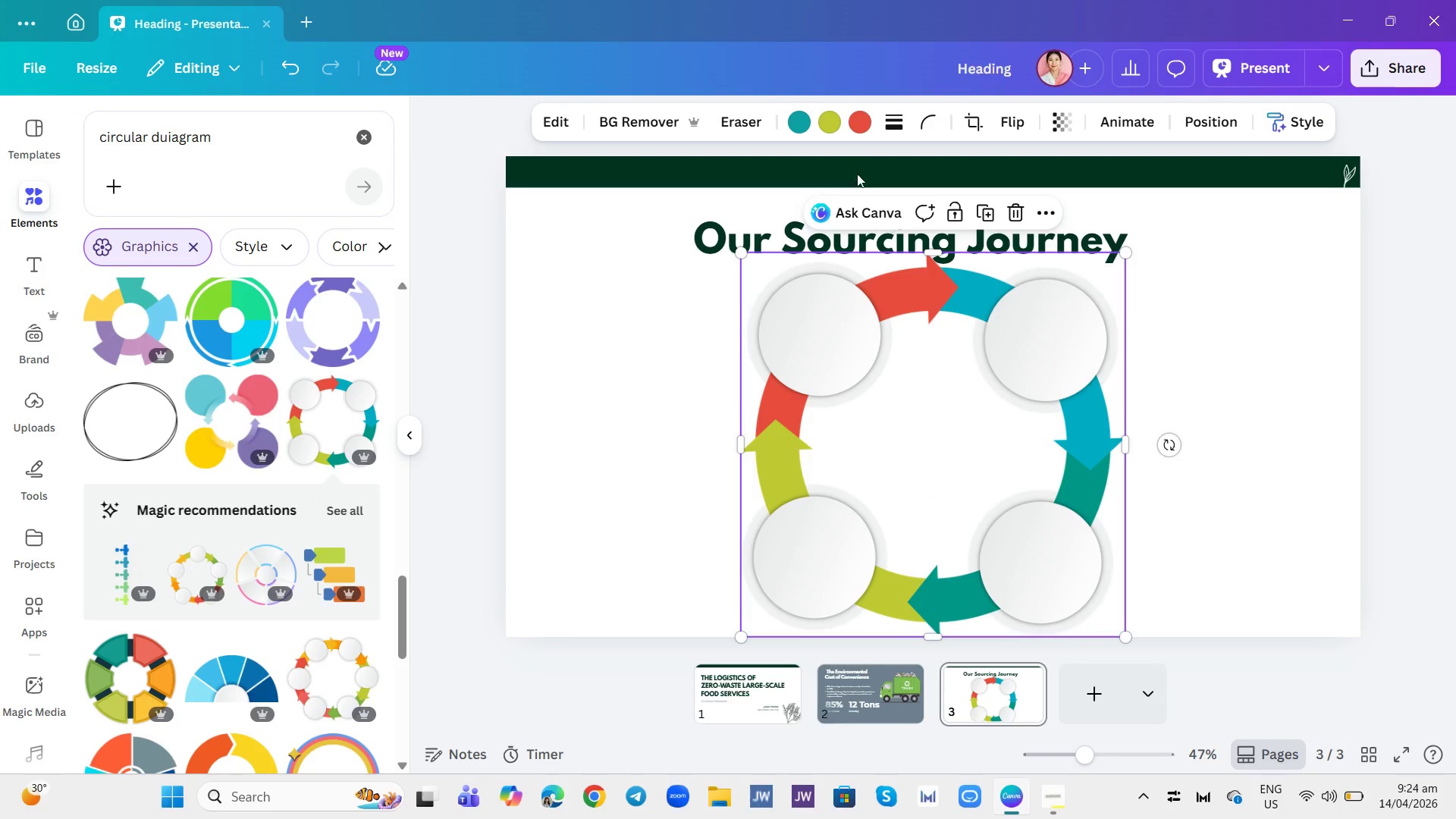 
left_click([797, 127])
 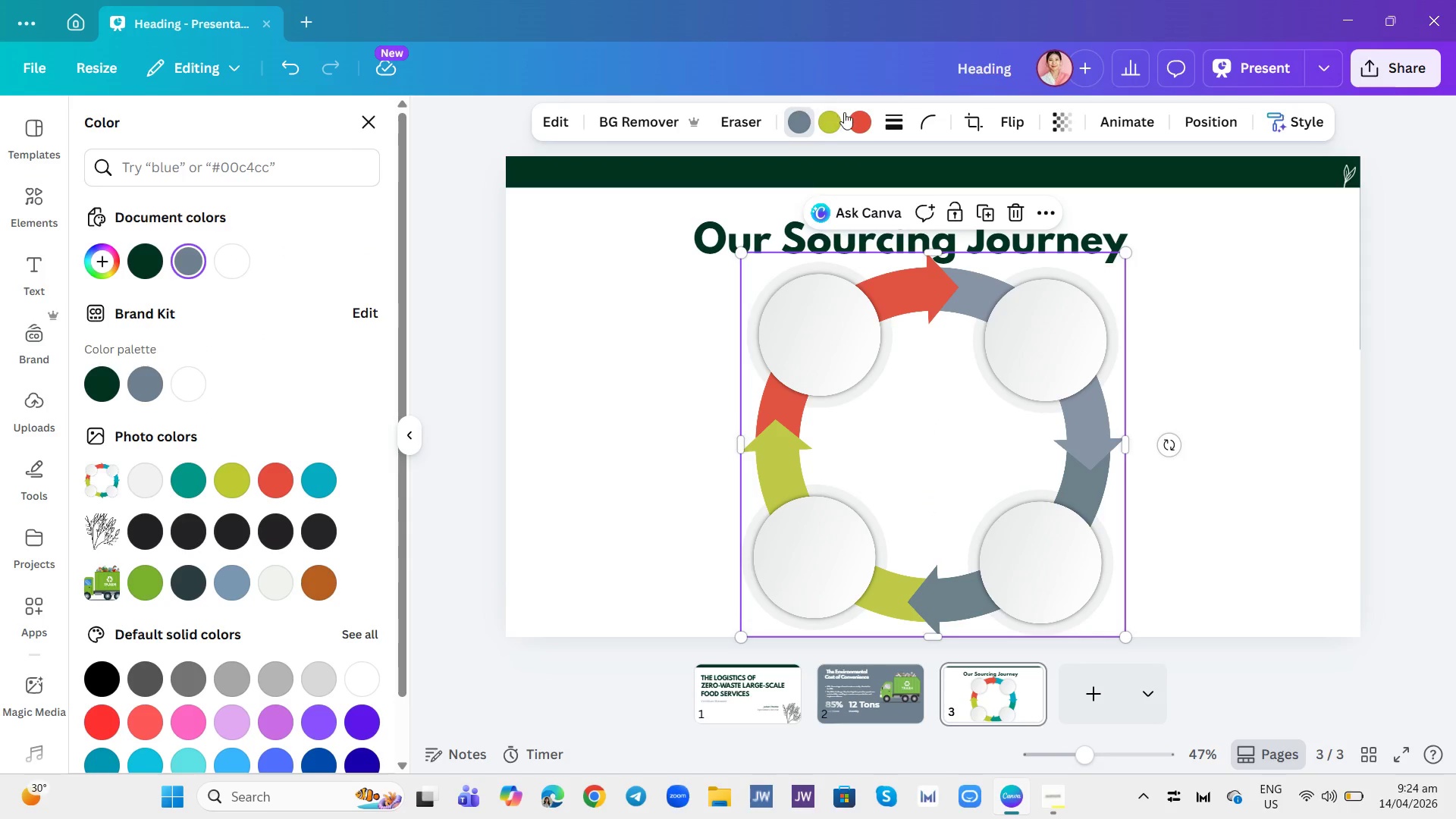 
left_click([831, 121])
 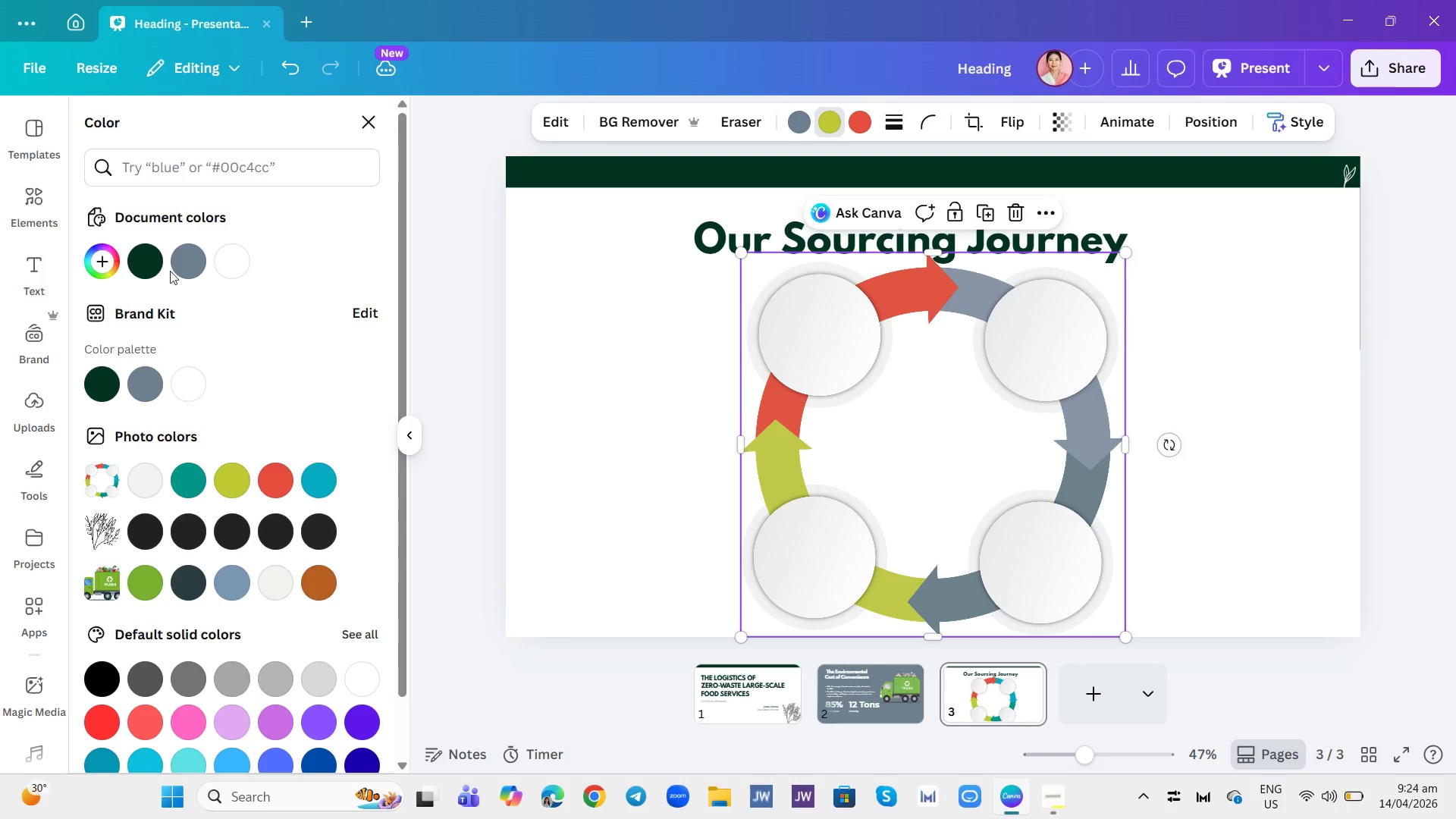 
left_click([180, 261])
 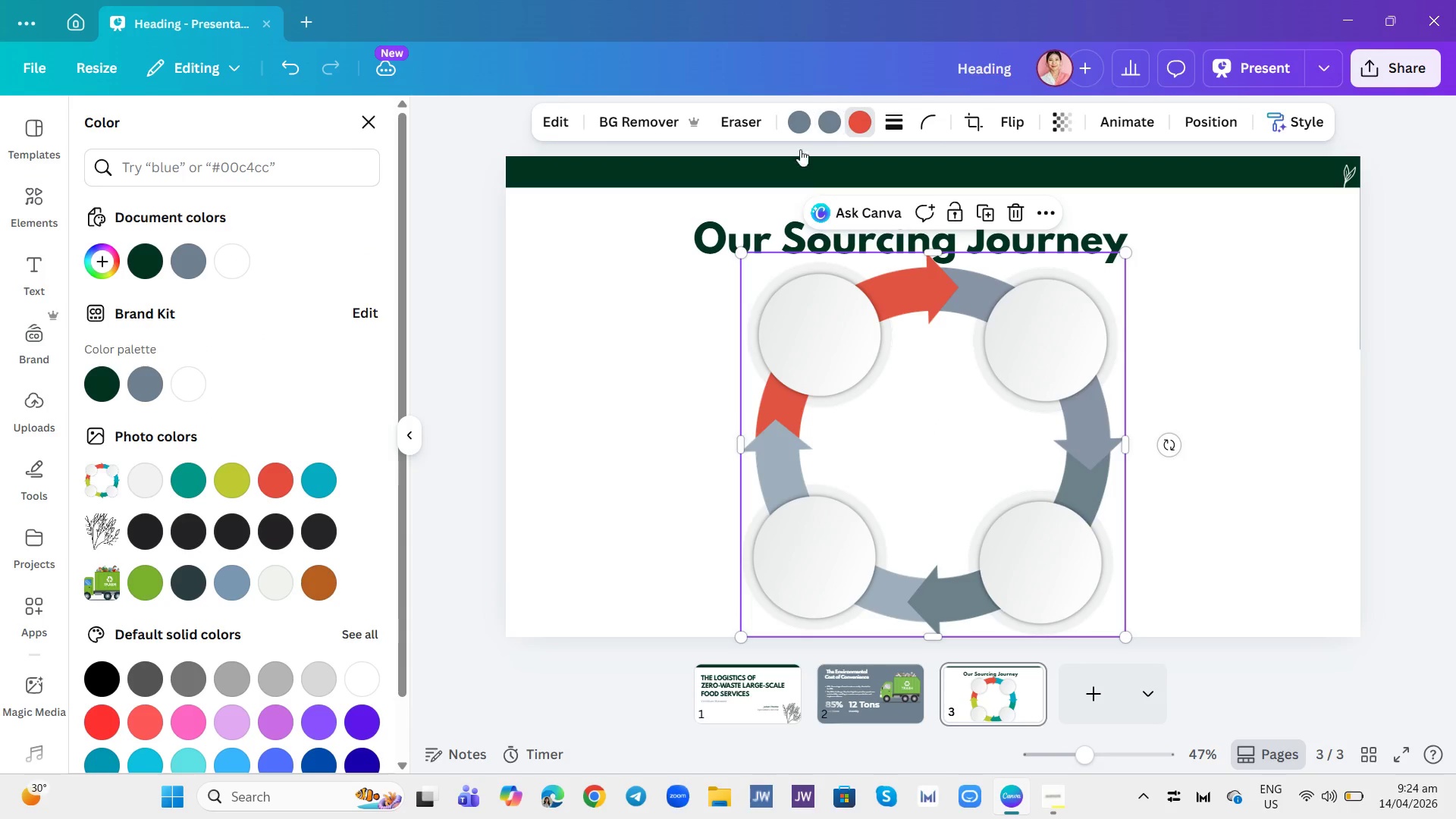 
left_click([229, 268])
 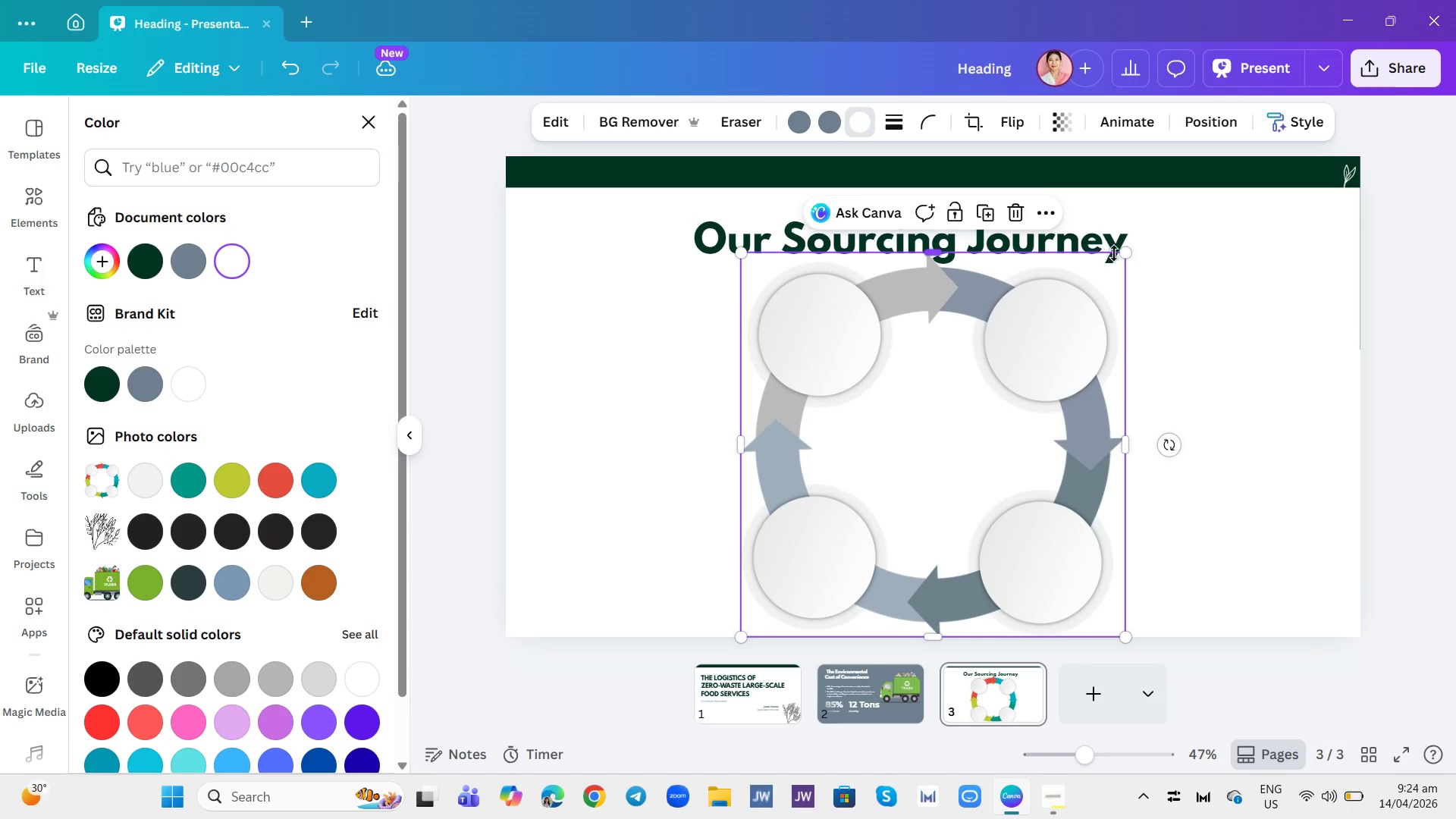 
left_click_drag(start_coordinate=[1125, 253], to_coordinate=[1080, 303])
 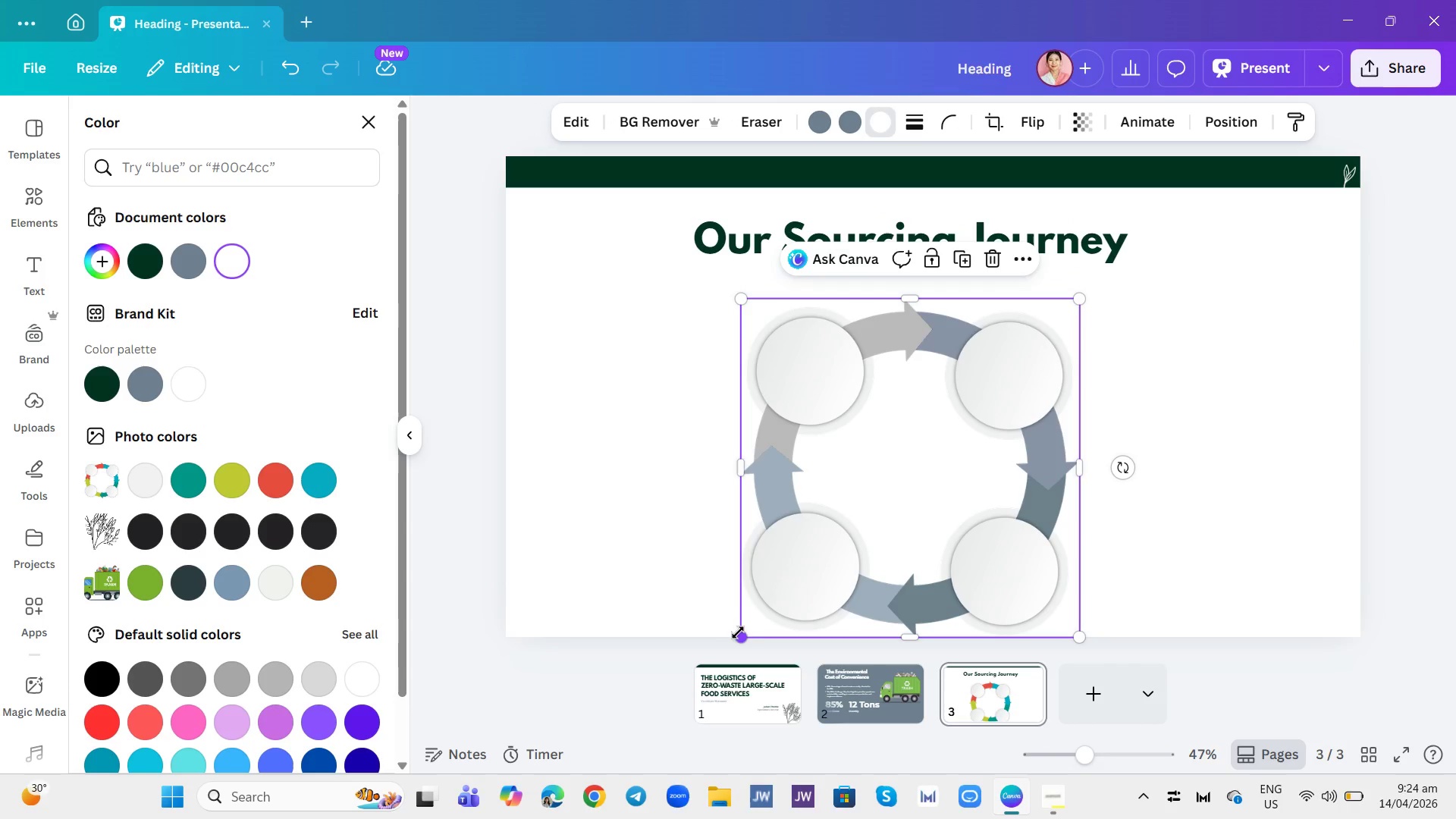 
left_click_drag(start_coordinate=[739, 635], to_coordinate=[776, 606])
 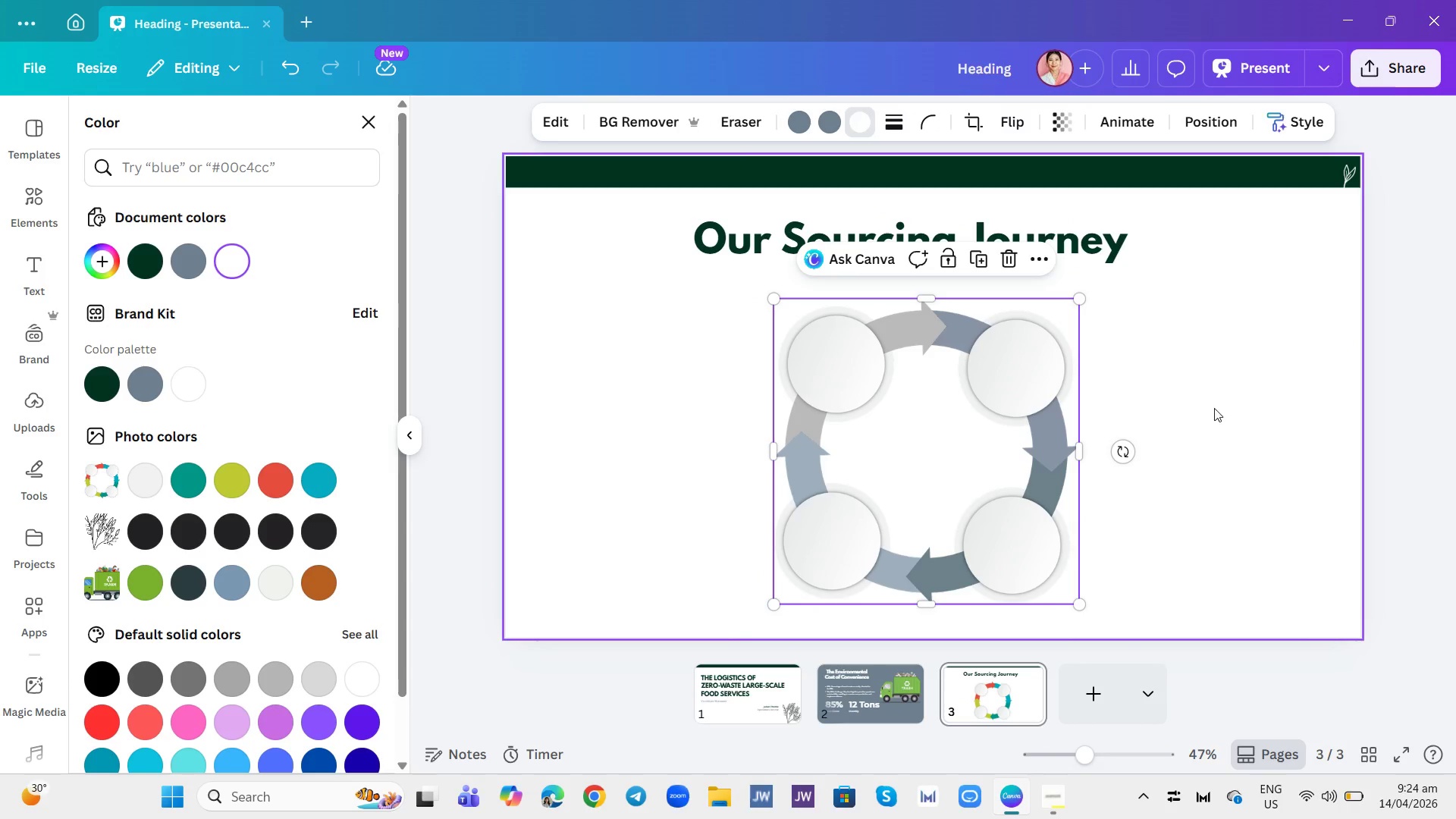 
left_click([1215, 408])
 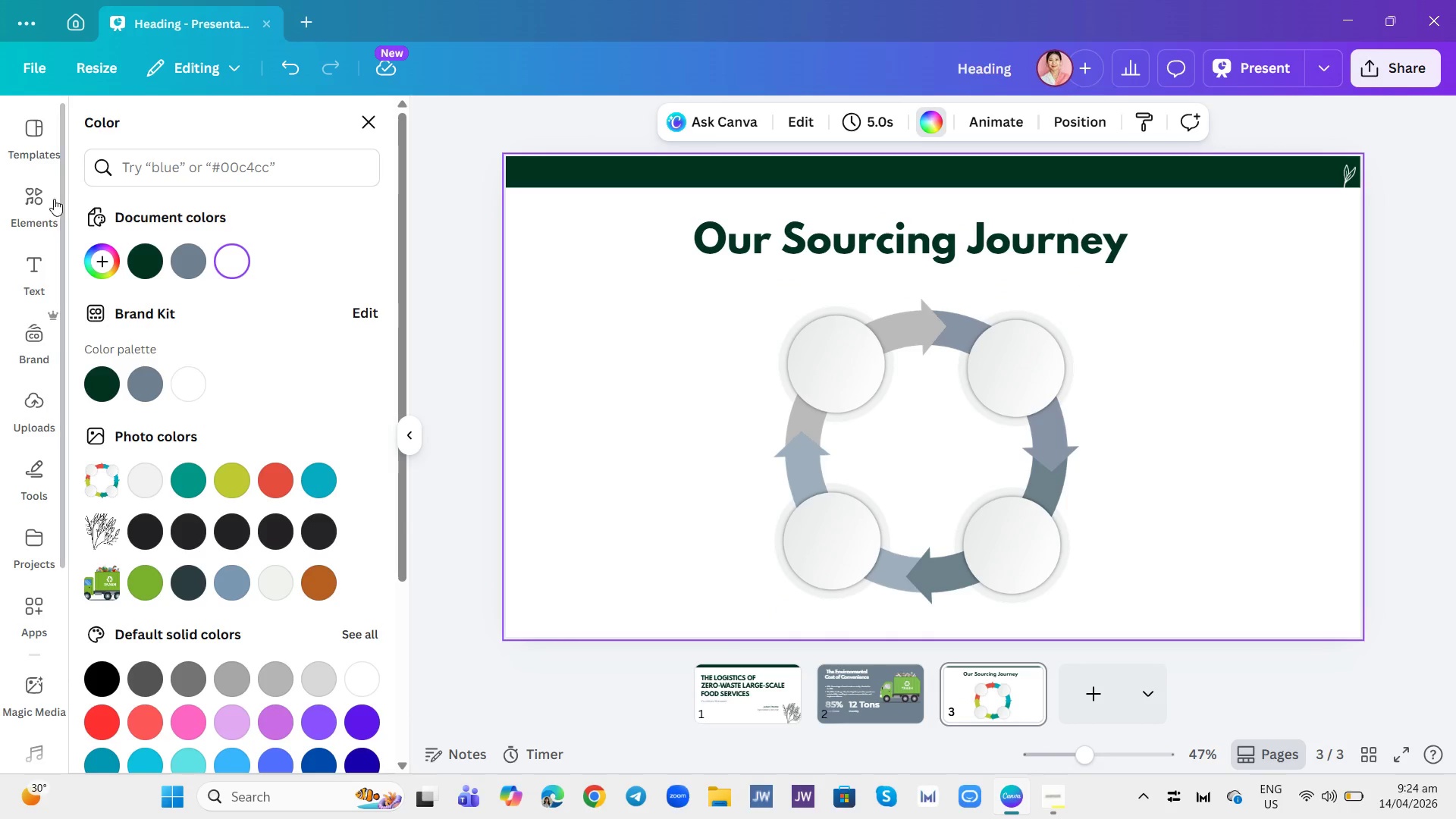 
left_click([33, 209])
 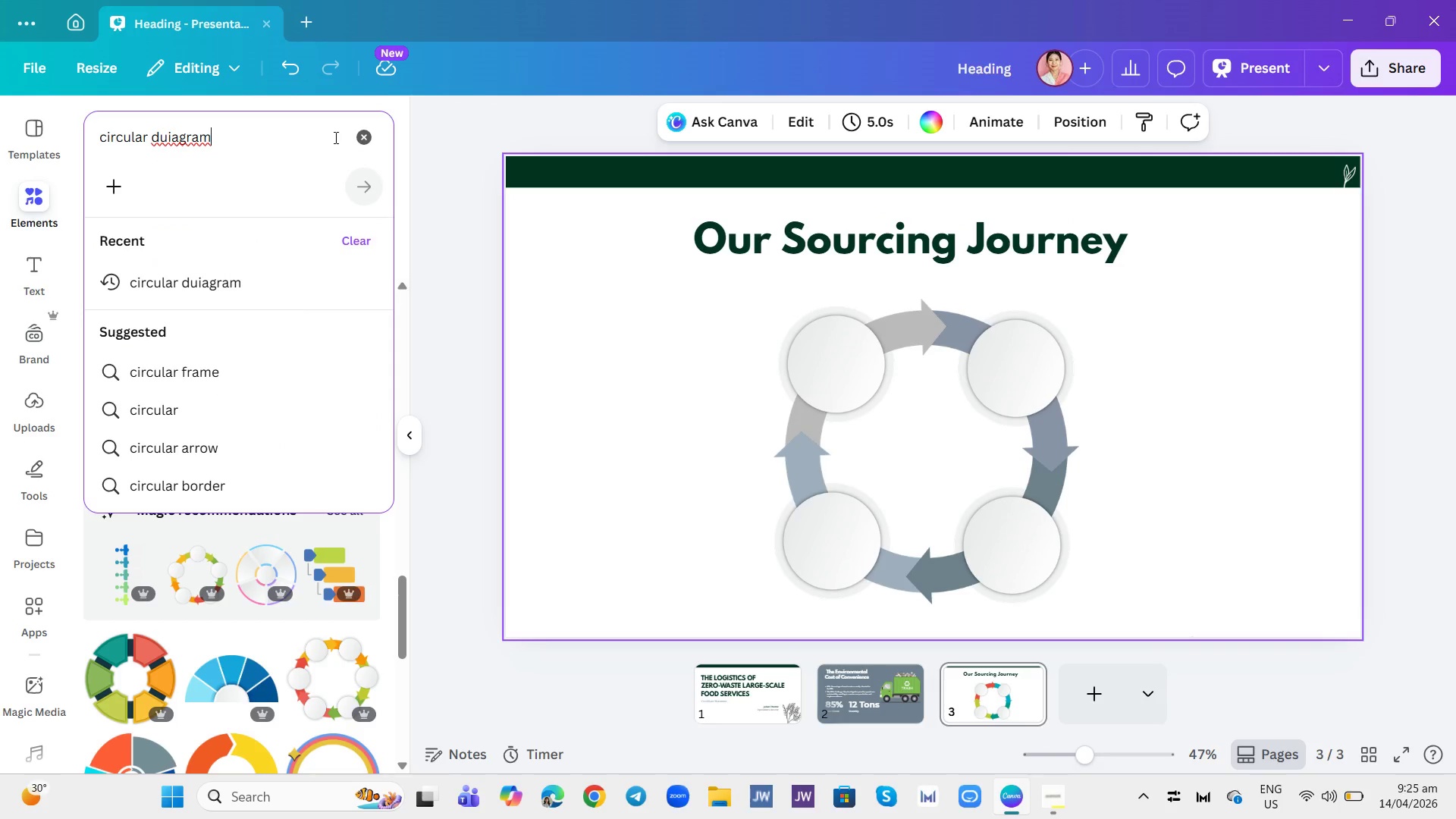 
left_click([364, 135])
 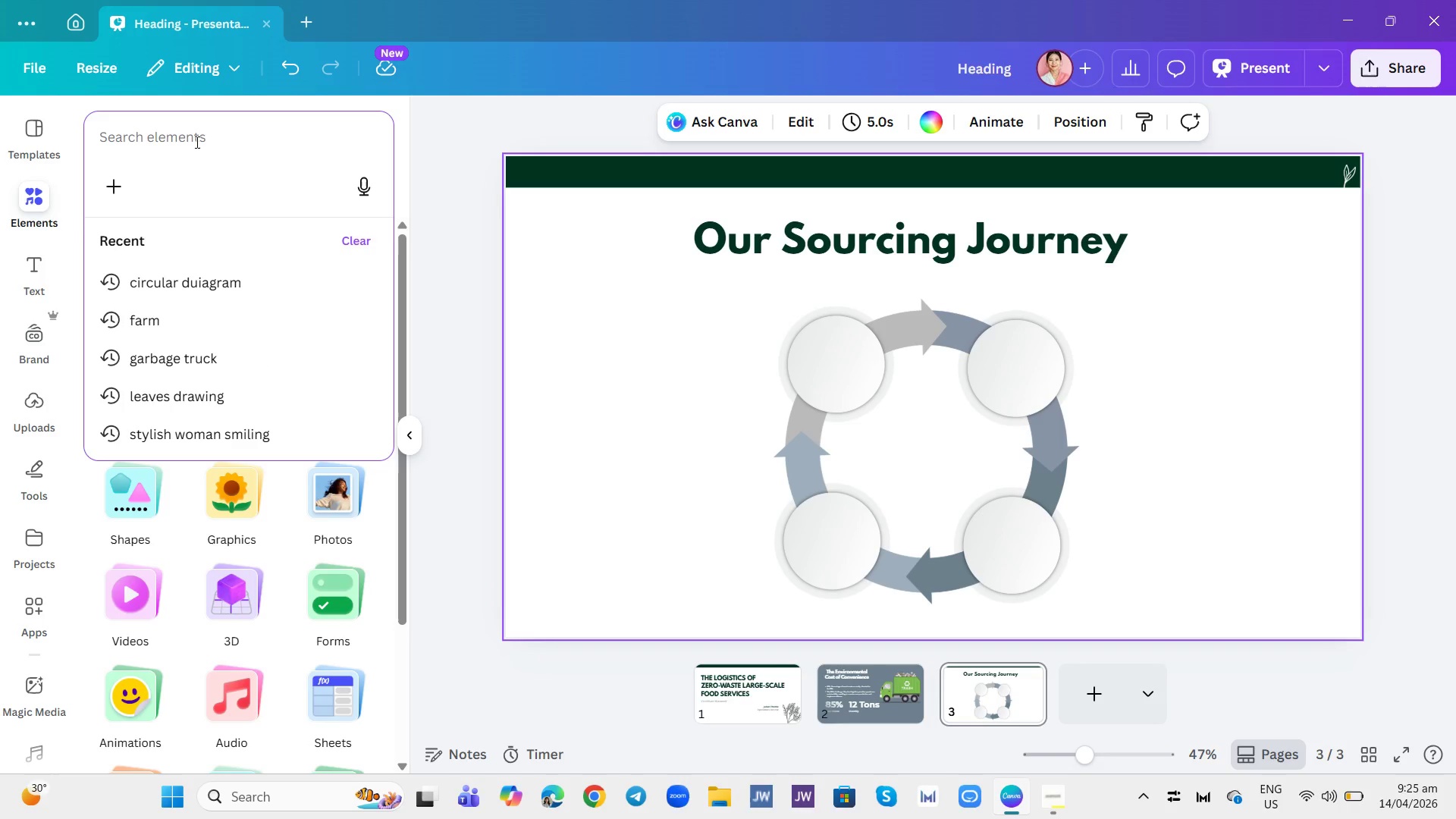 
wait(8.69)
 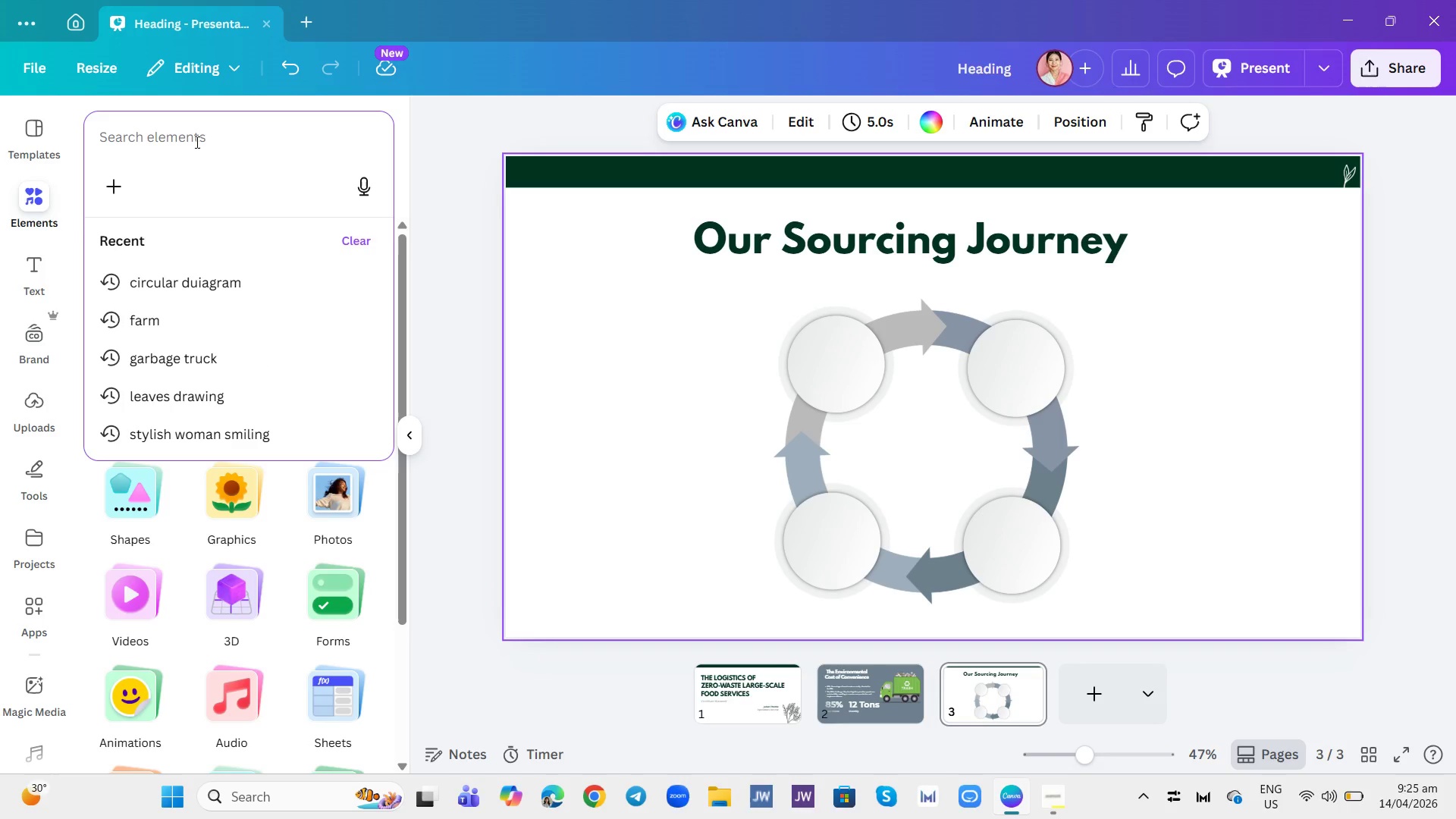 
type(regenerative farms)
 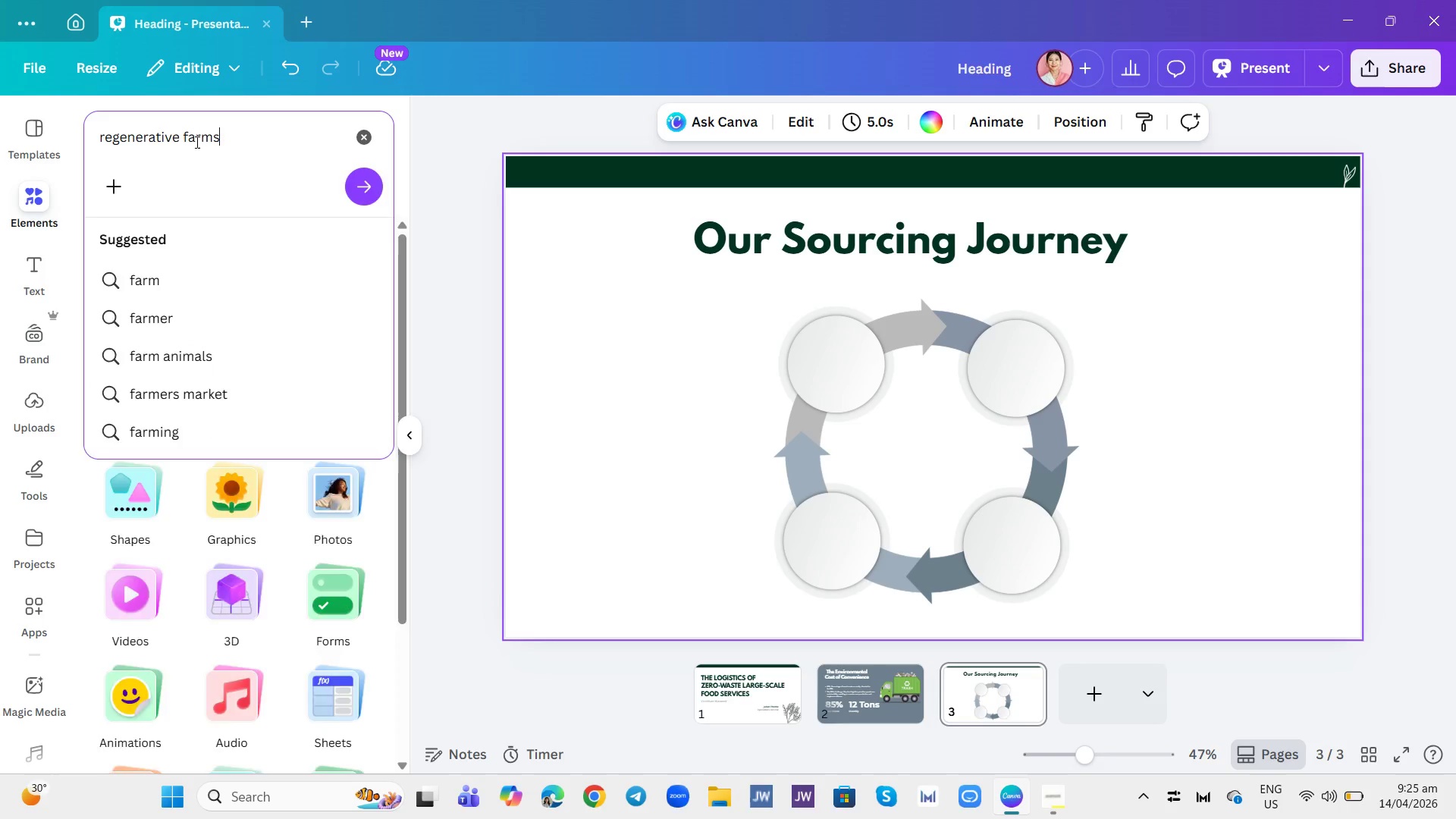 
key(Enter)
 